 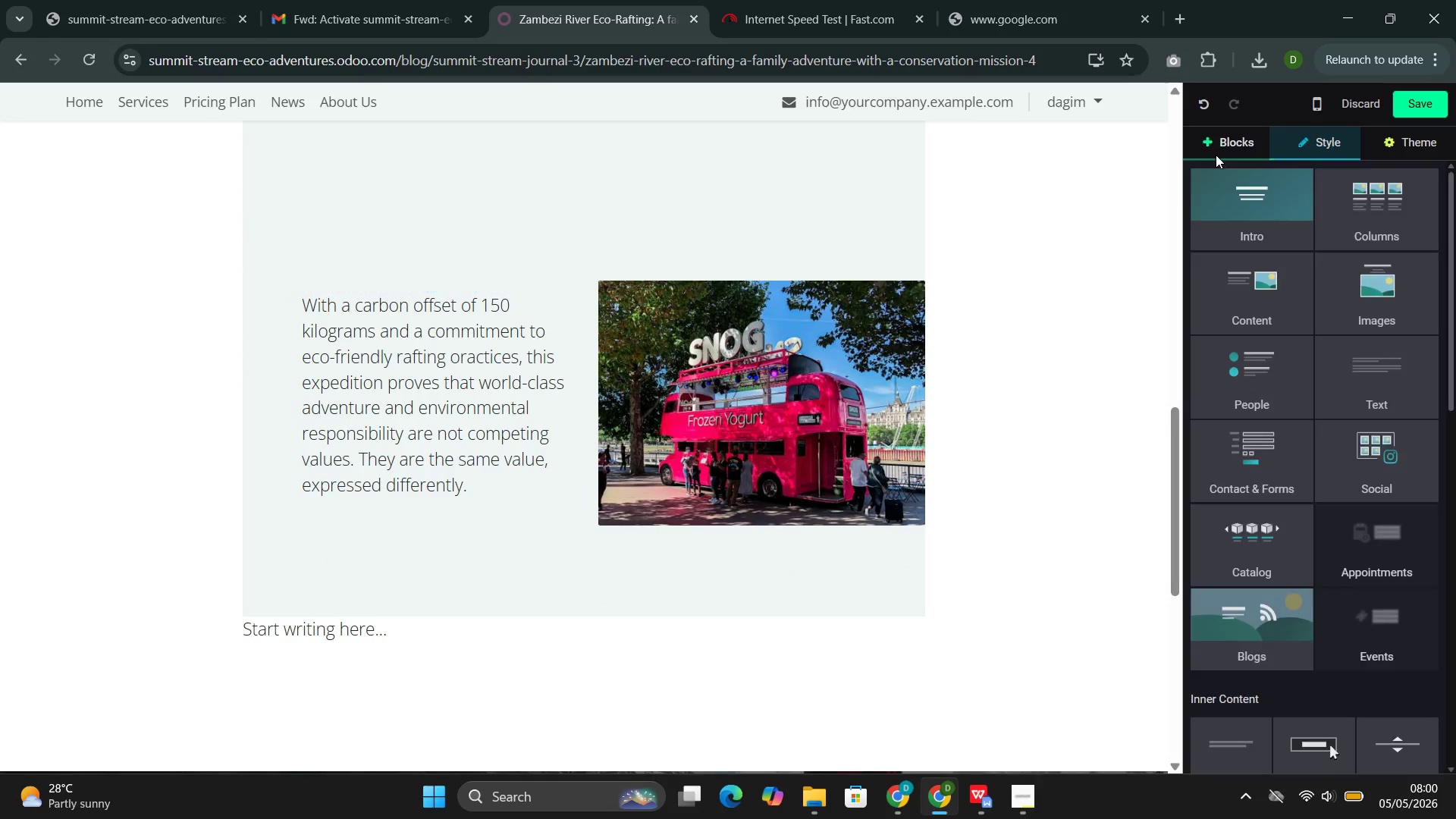 
left_click([1234, 338])
 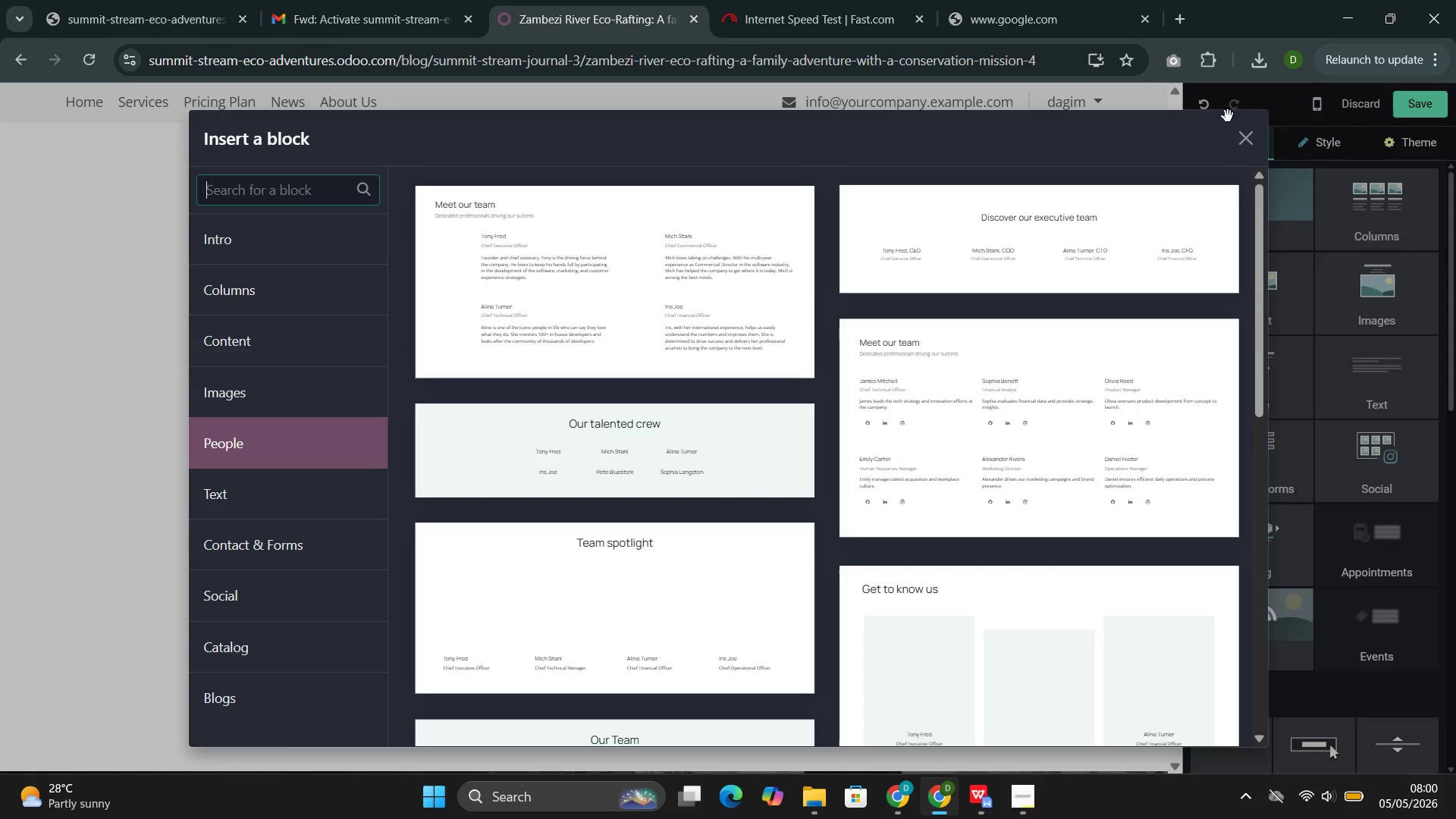 
left_click([1244, 137])
 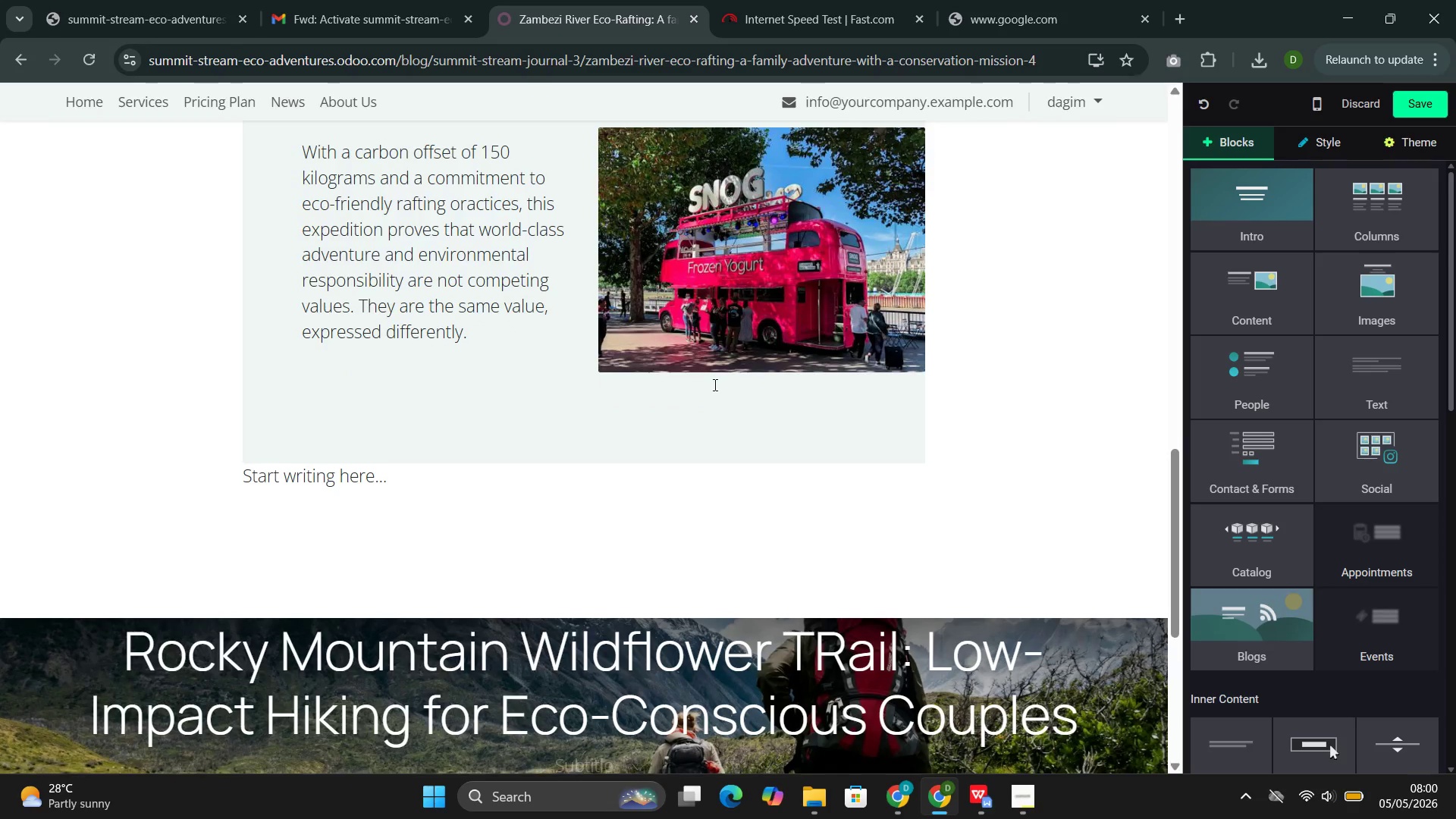 
left_click([529, 362])
 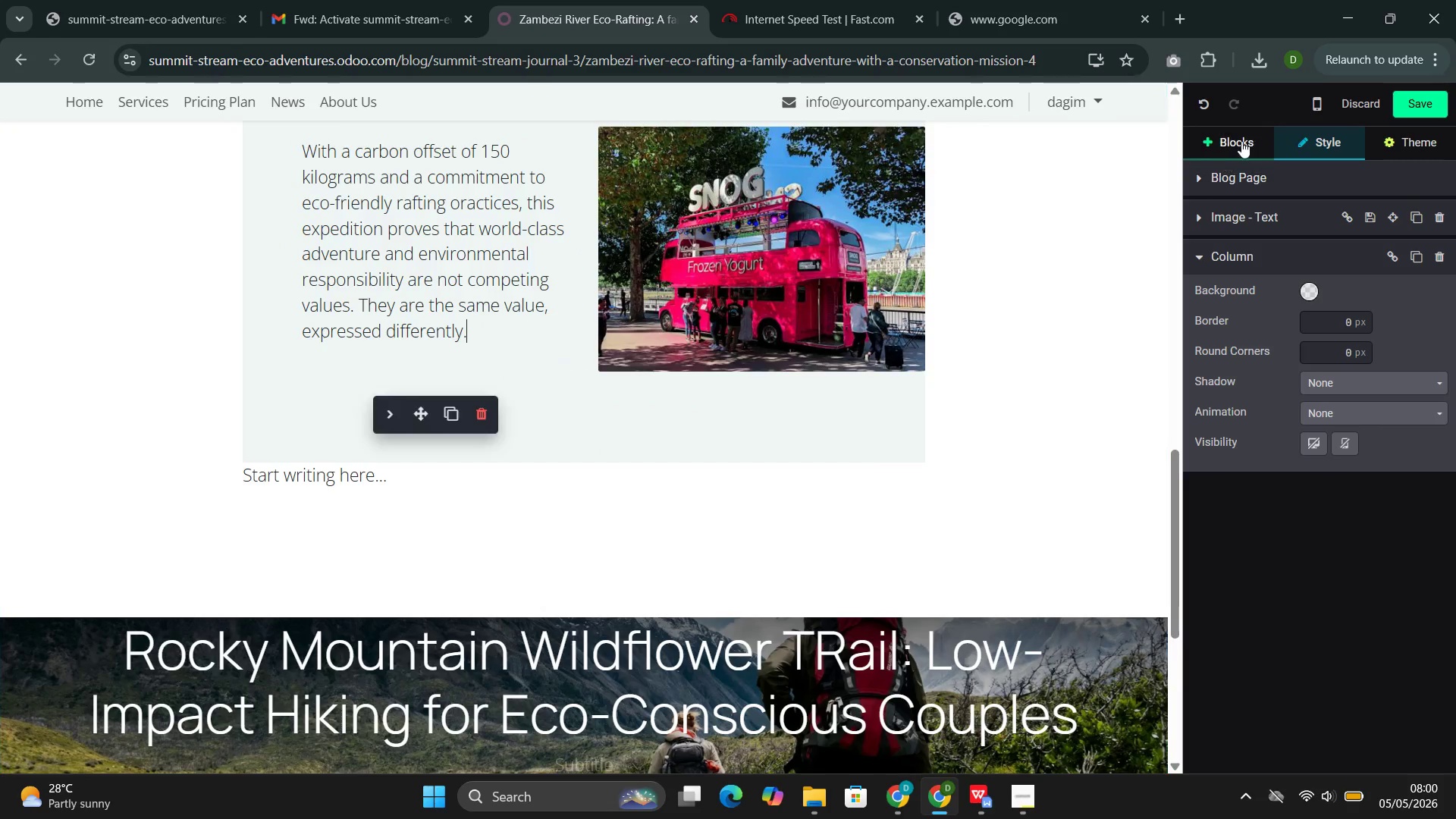 
left_click([1242, 140])
 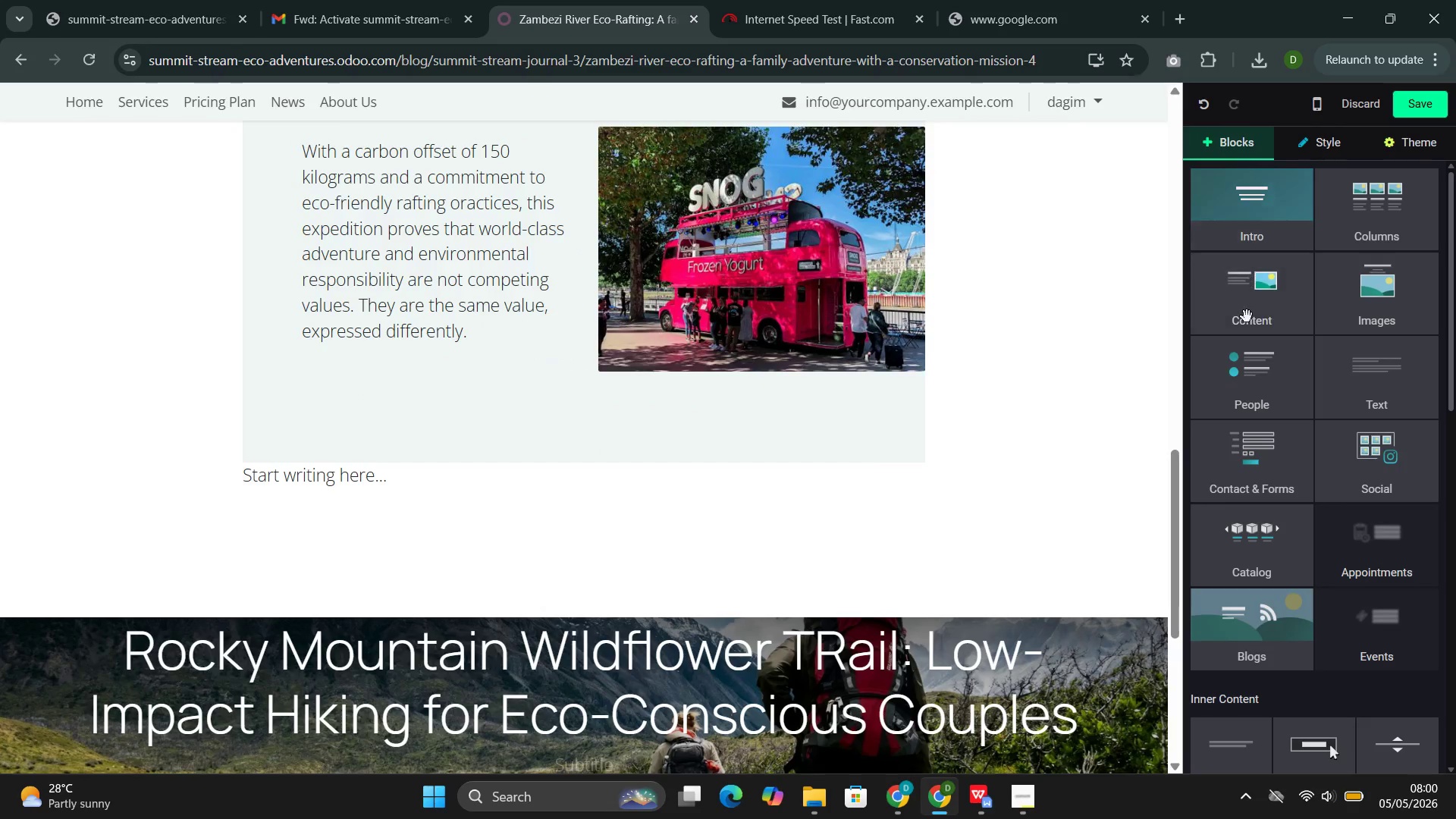 
left_click([1247, 318])
 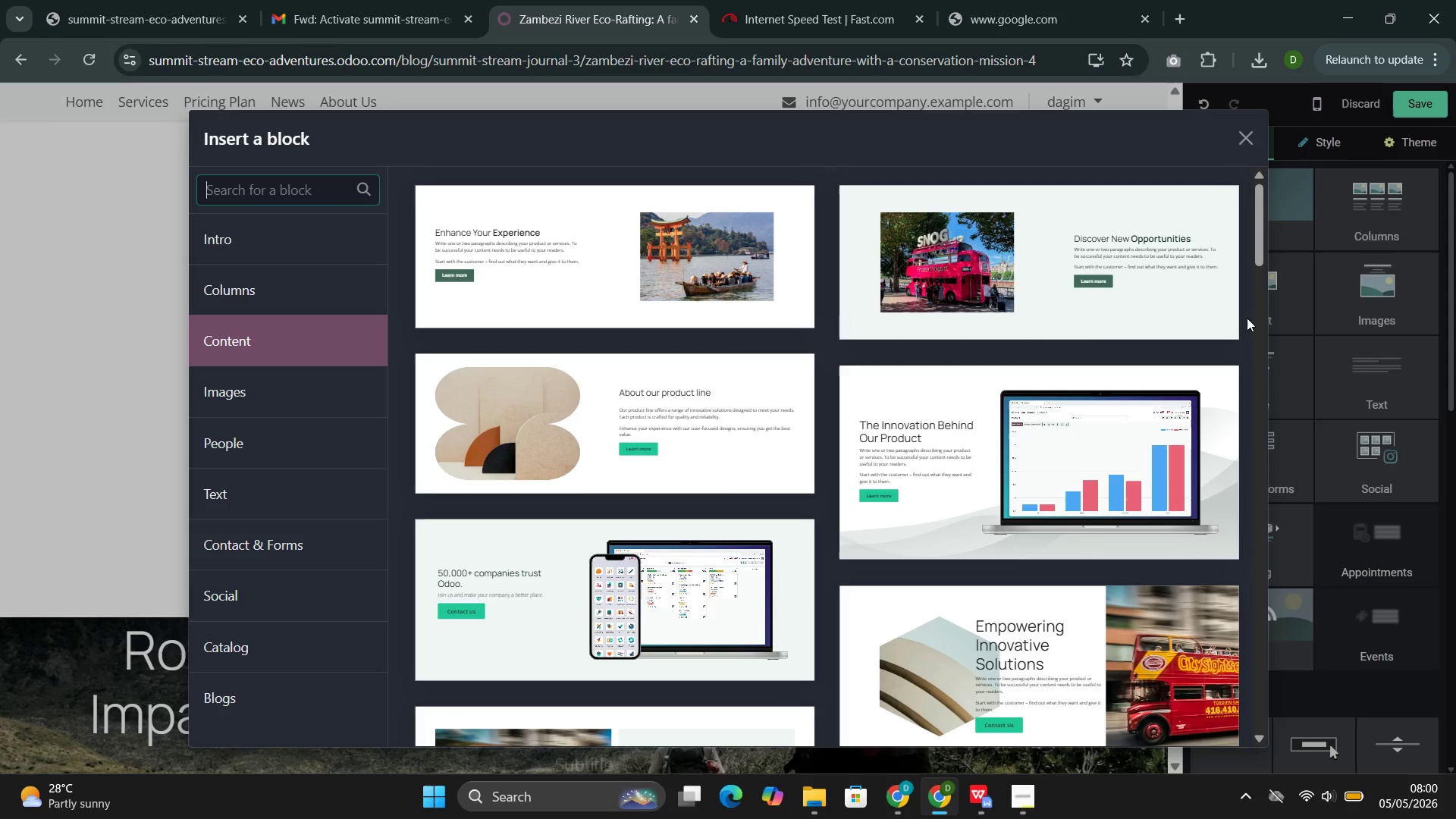 
wait(14.27)
 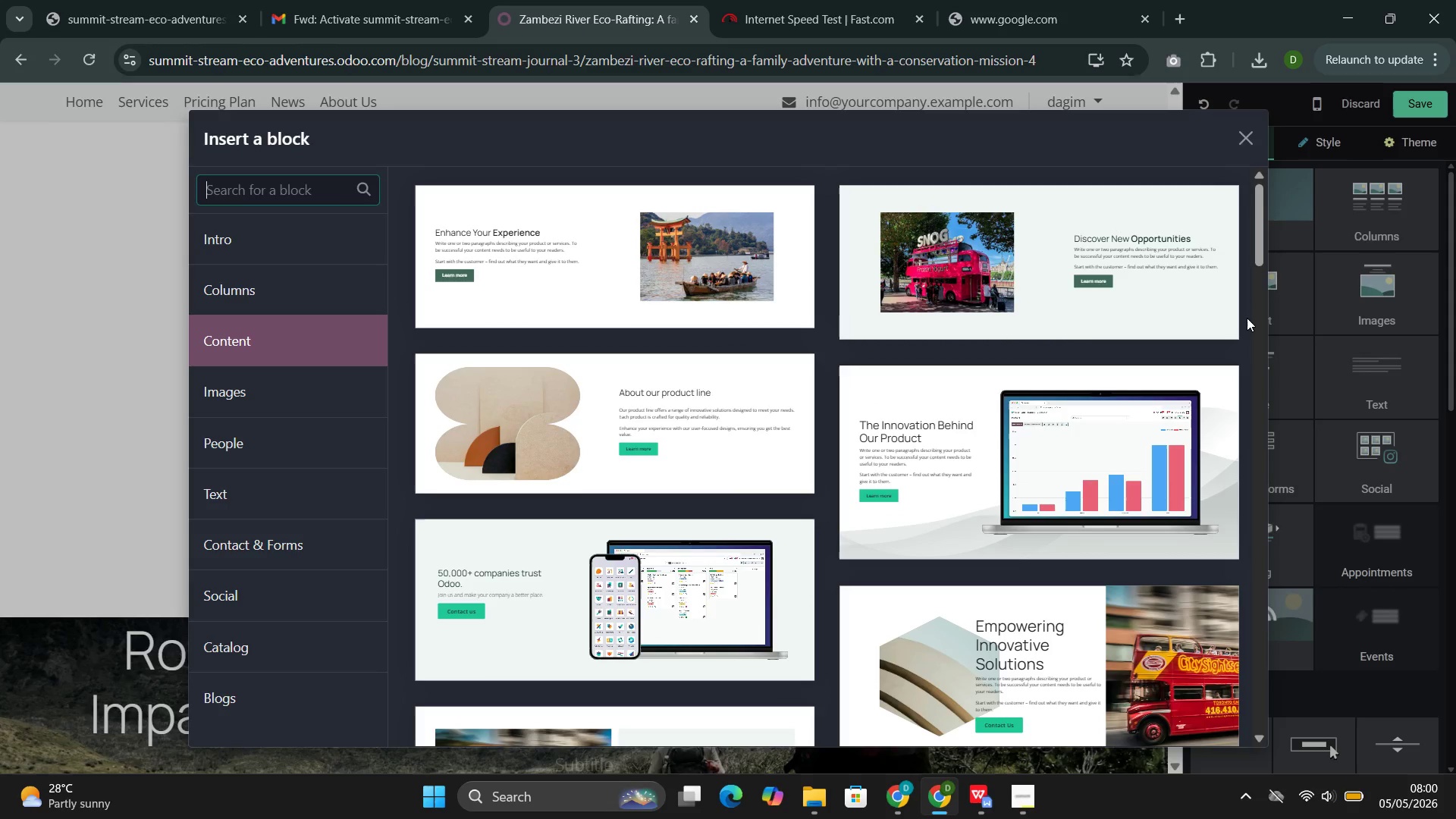 
left_click([287, 486])
 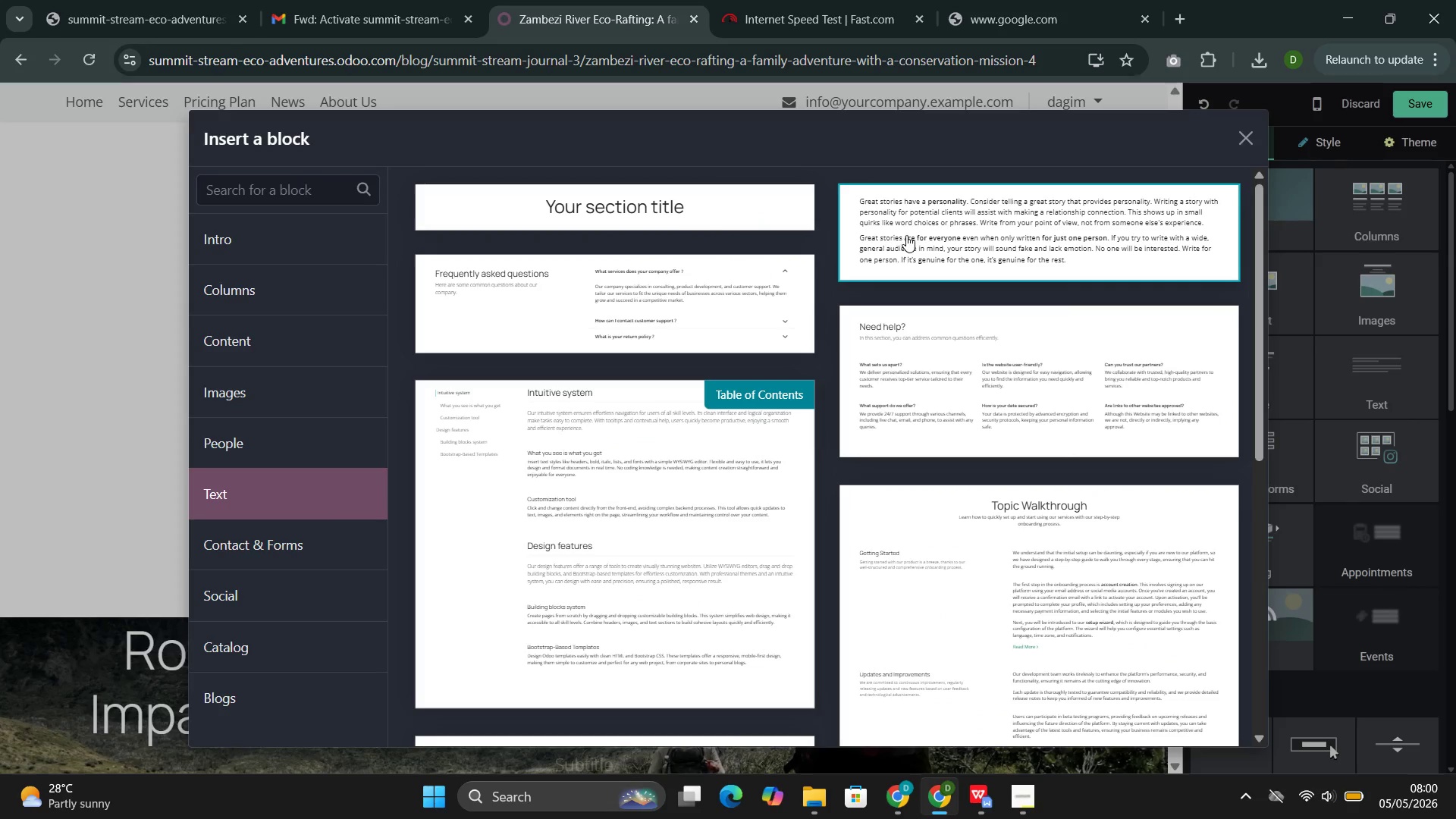 
left_click([908, 236])
 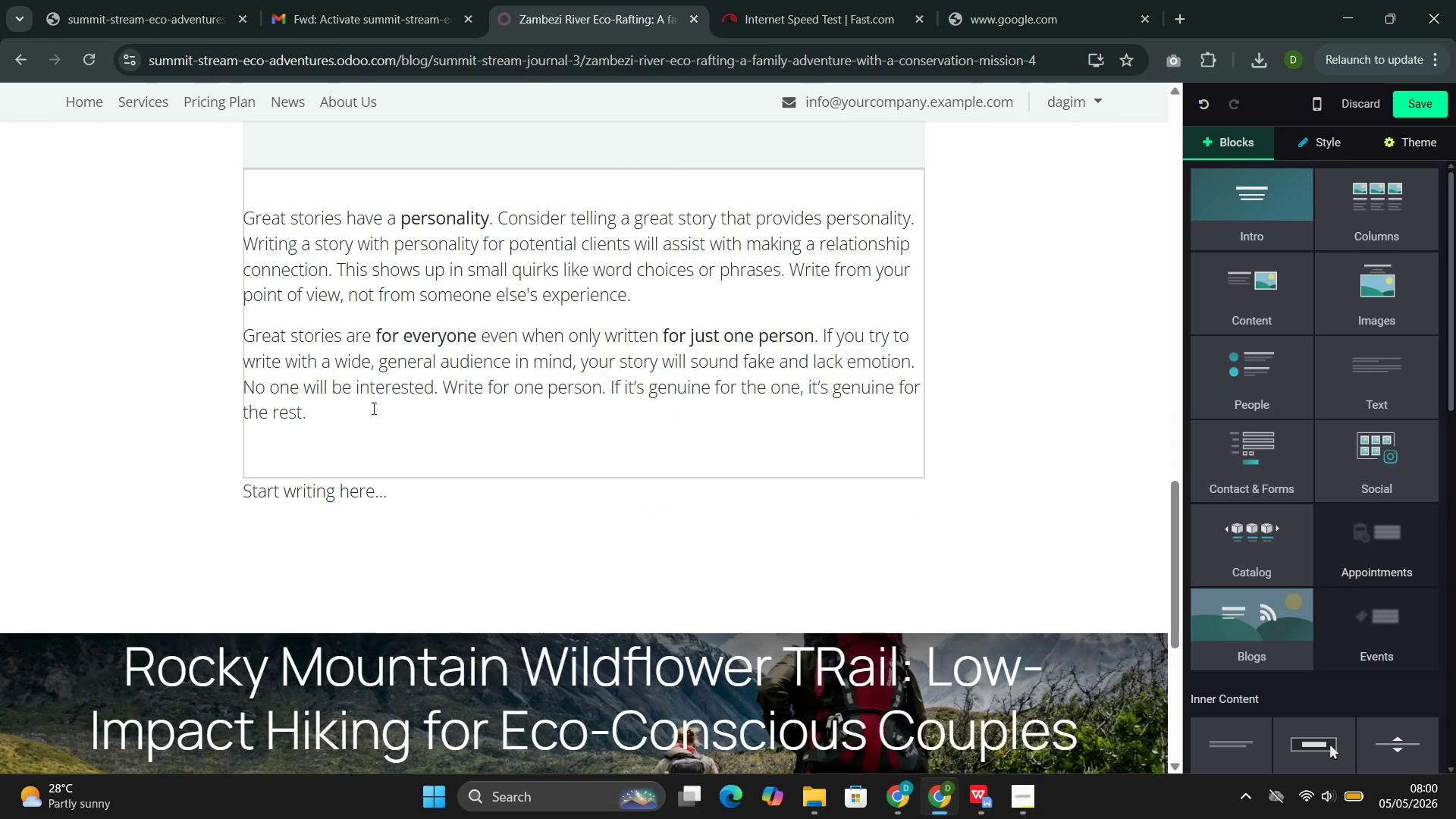 
left_click_drag(start_coordinate=[372, 406], to_coordinate=[259, 235])
 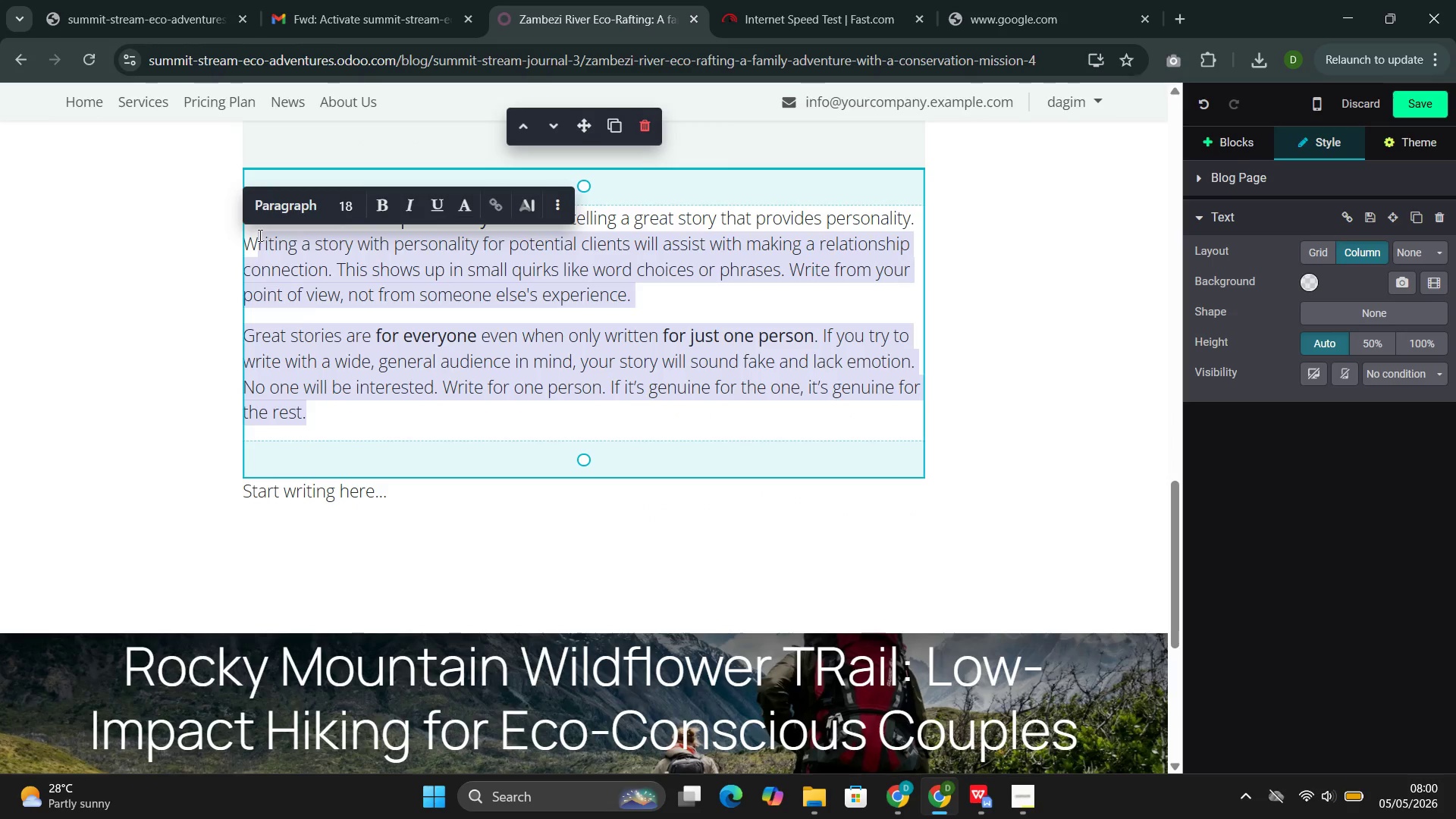 
key(Backspace)
 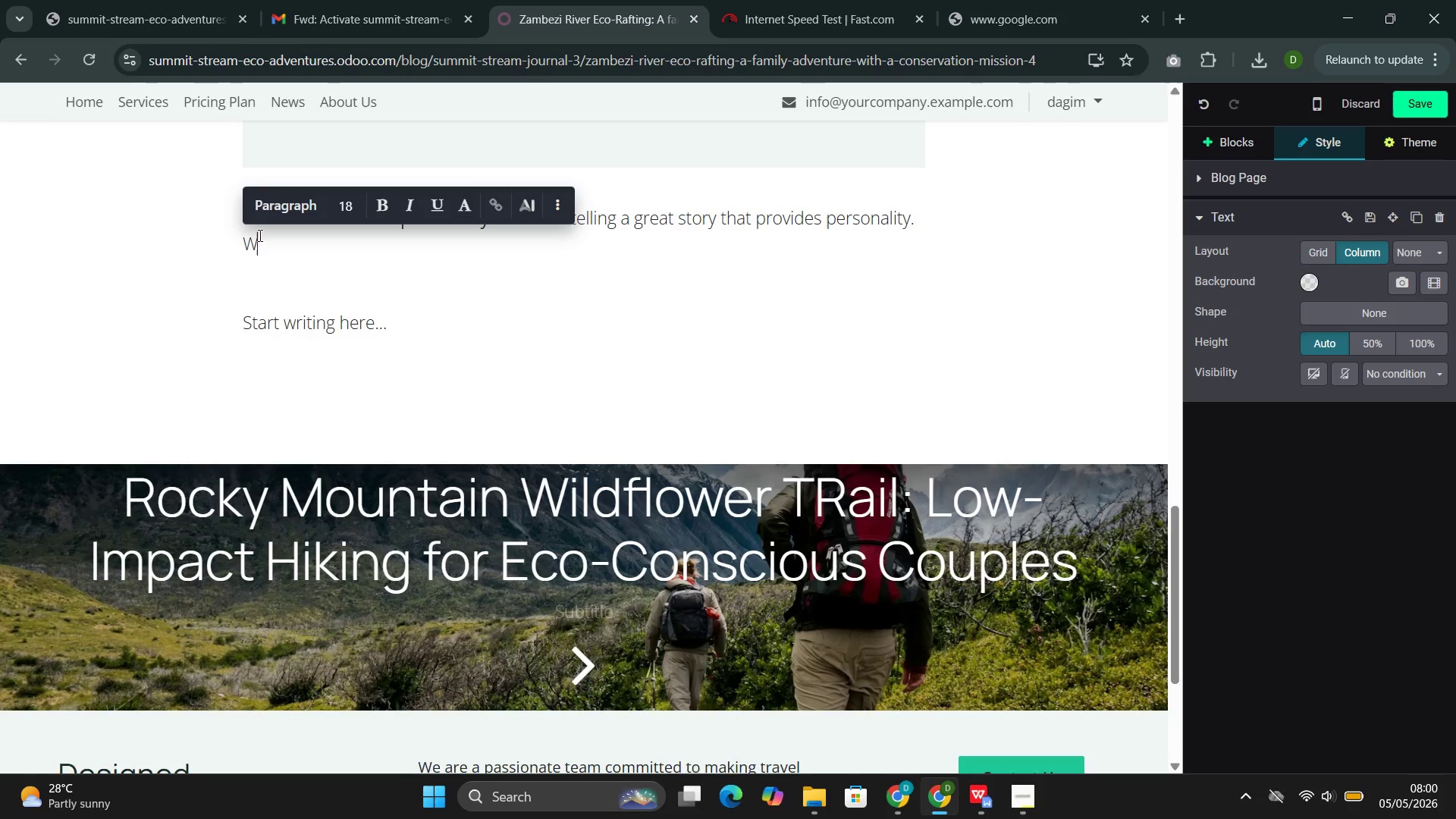 
key(Backspace)
 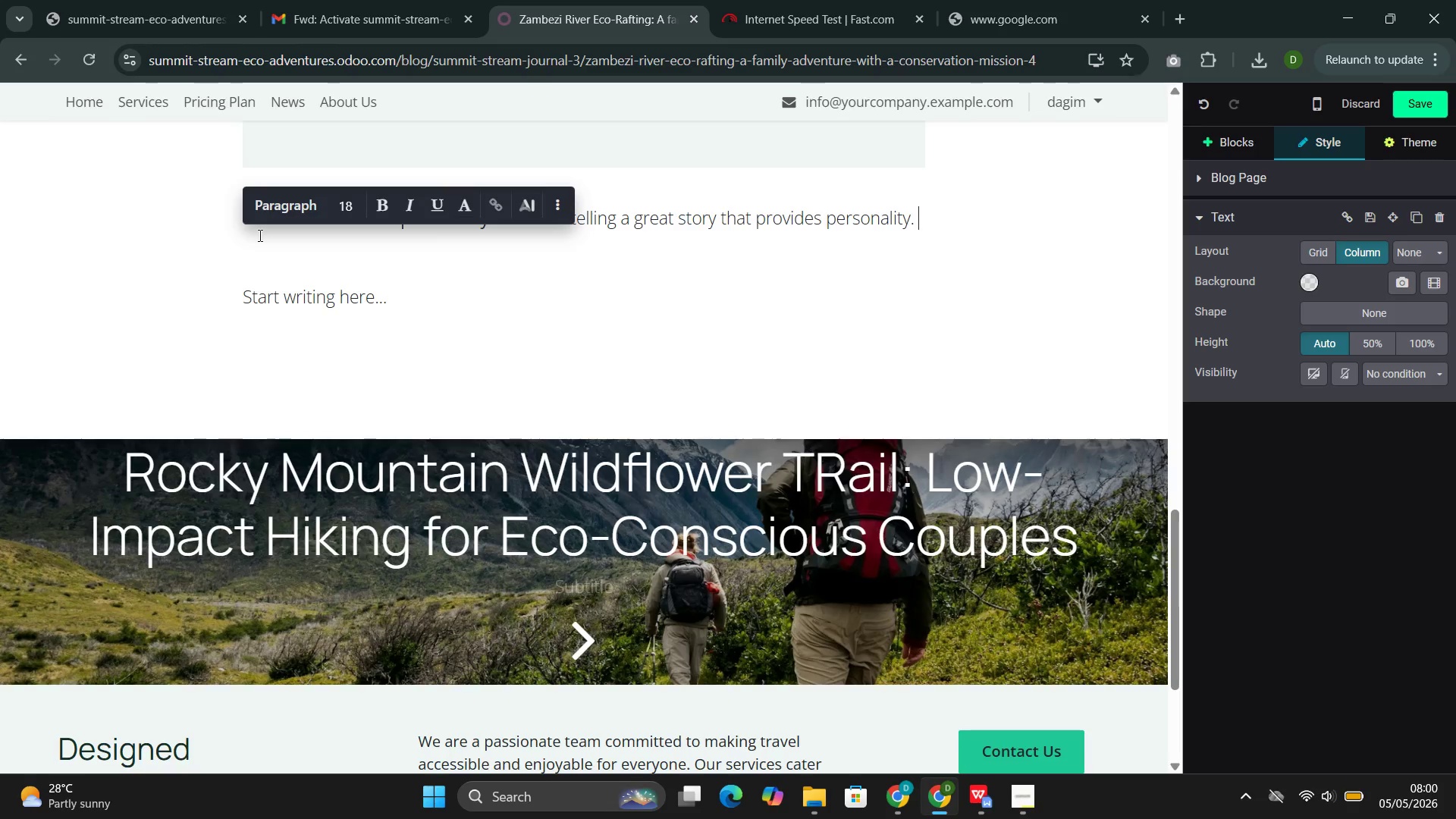 
key(Backspace)
 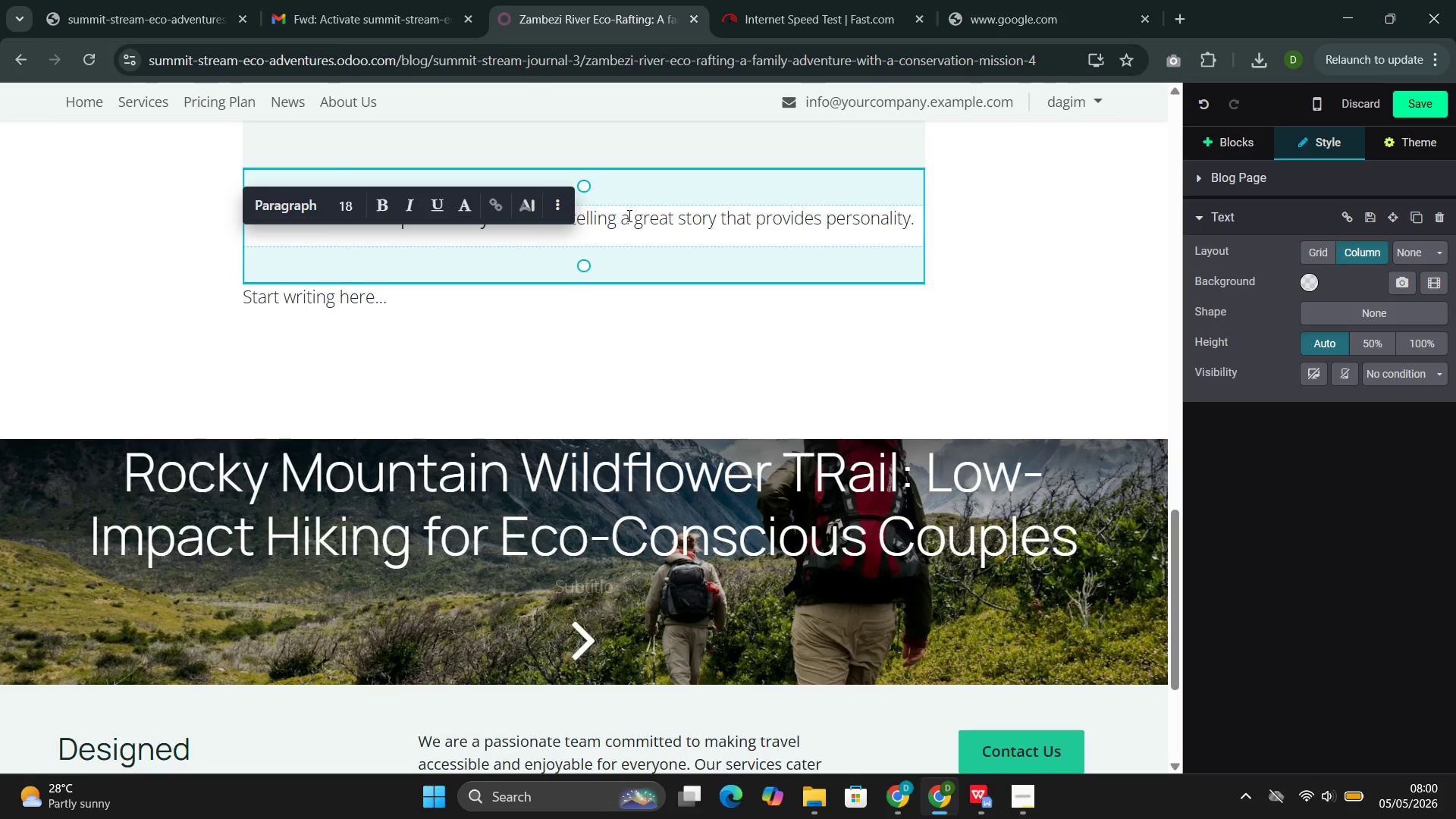 
double_click([620, 222])
 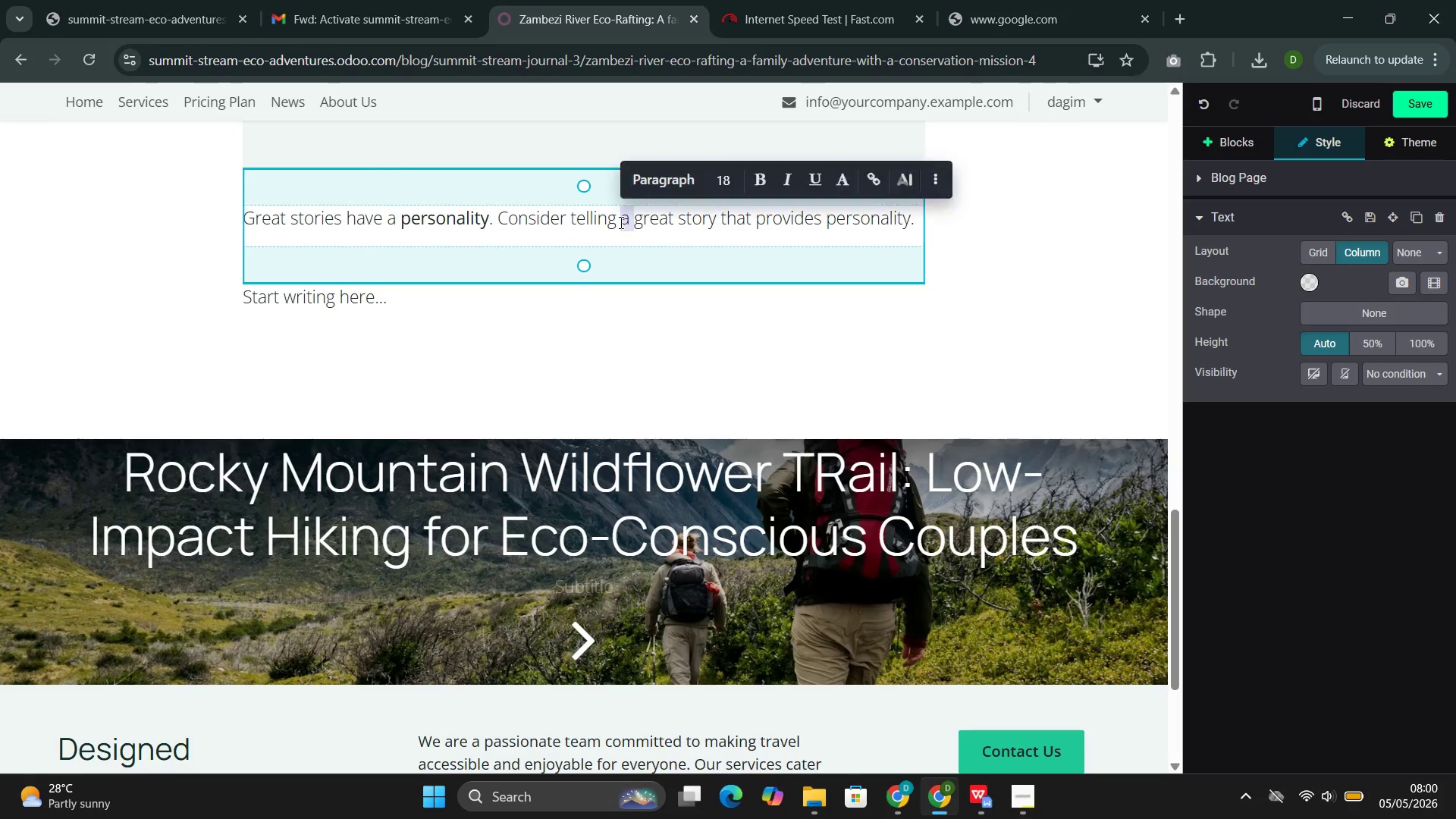 
triple_click([620, 222])
 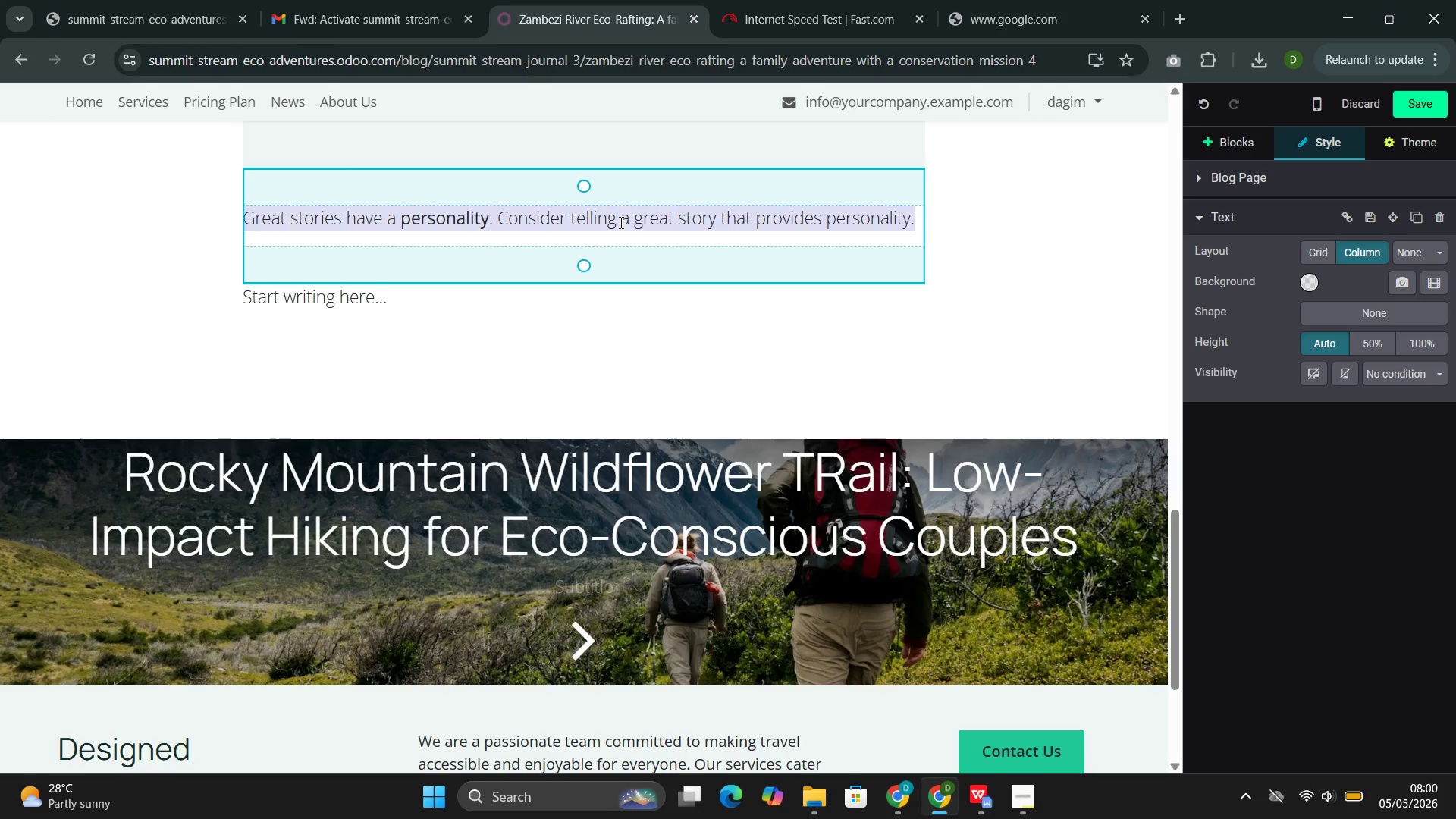 
triple_click([620, 222])
 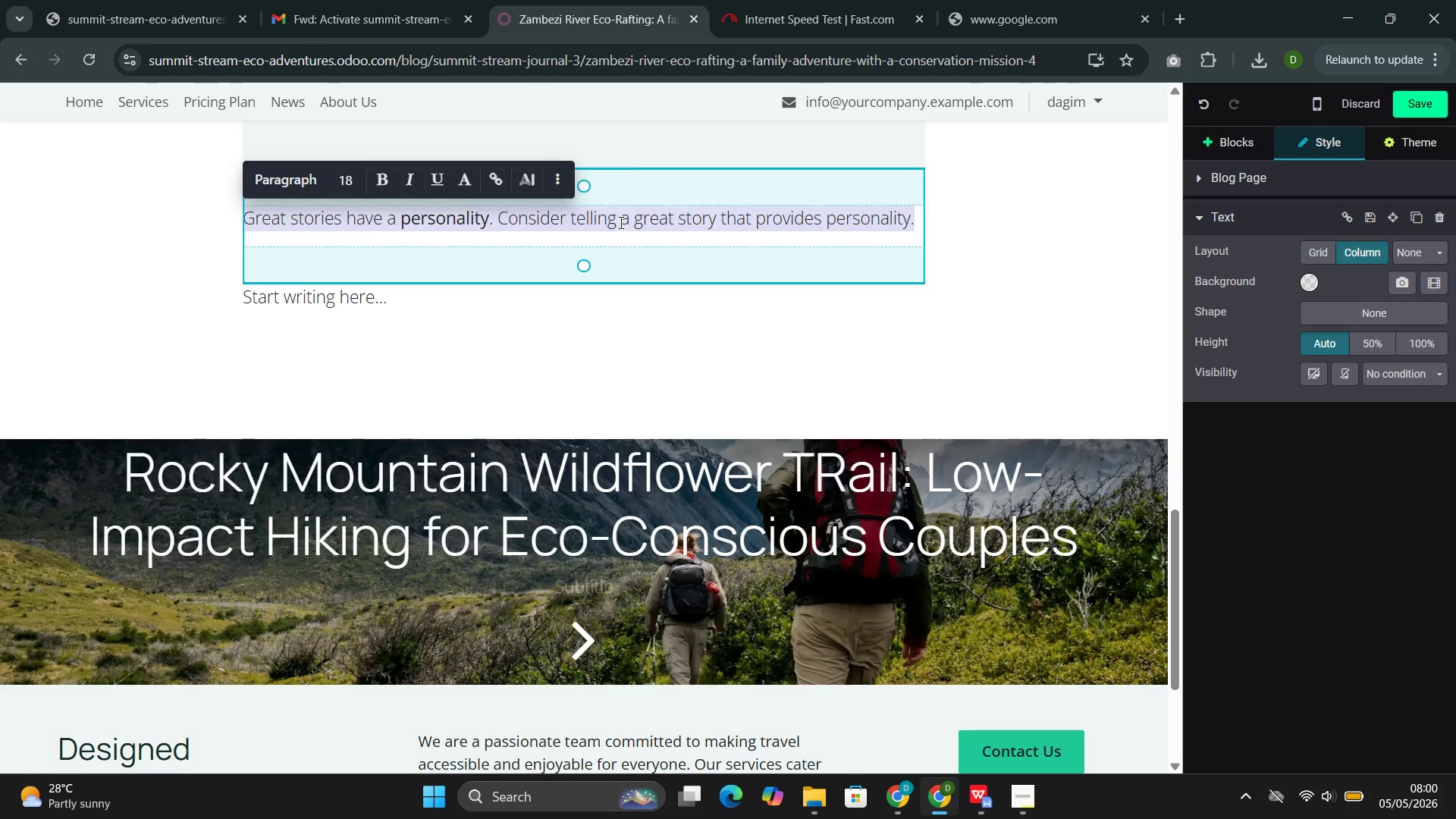 
key(Backspace)
type(The River )
key(Backspace)
type(--Wildlife, Rapids, and Gorge Scenery)
 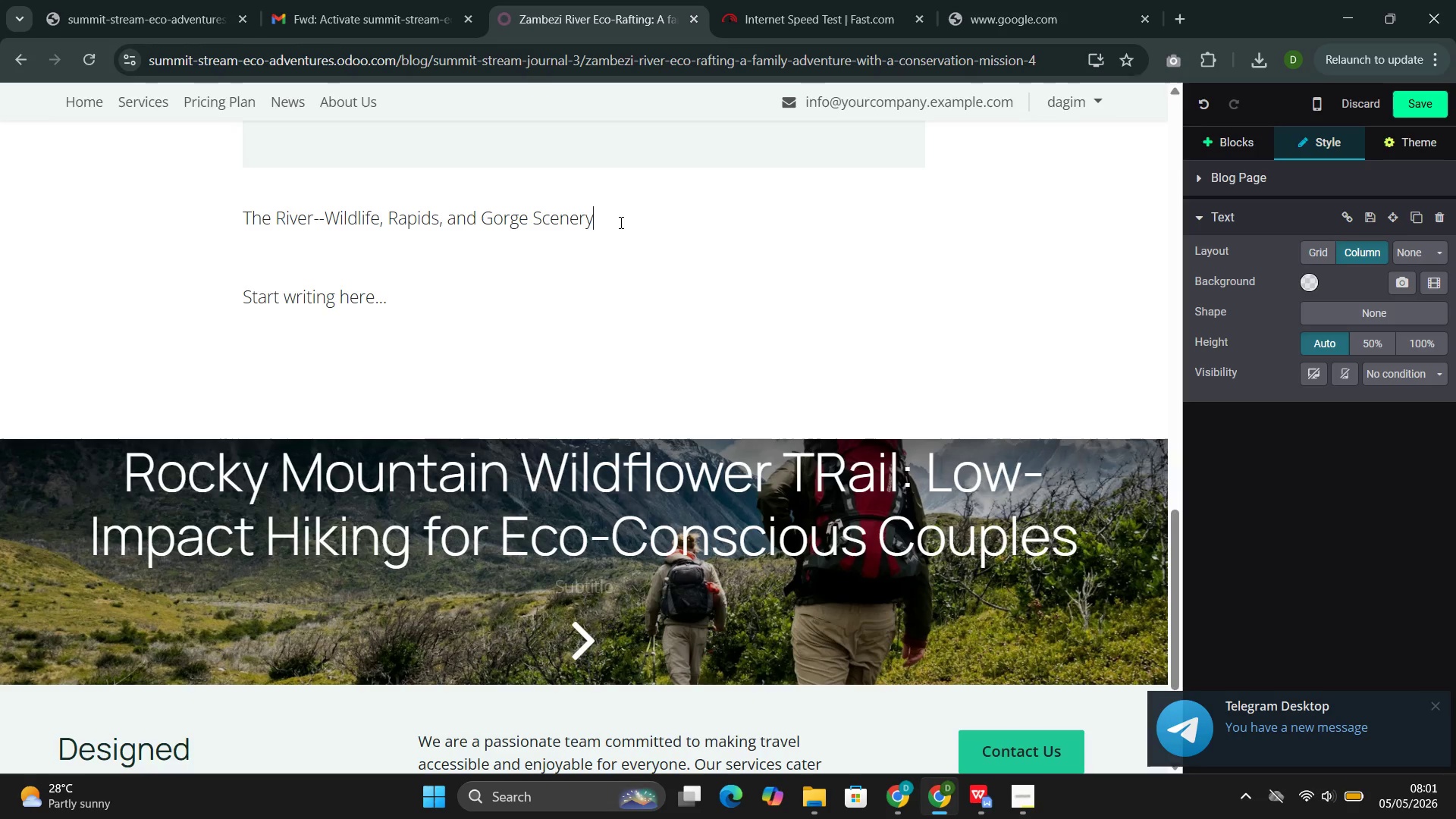 
left_click_drag(start_coordinate=[623, 230], to_coordinate=[251, 215])
 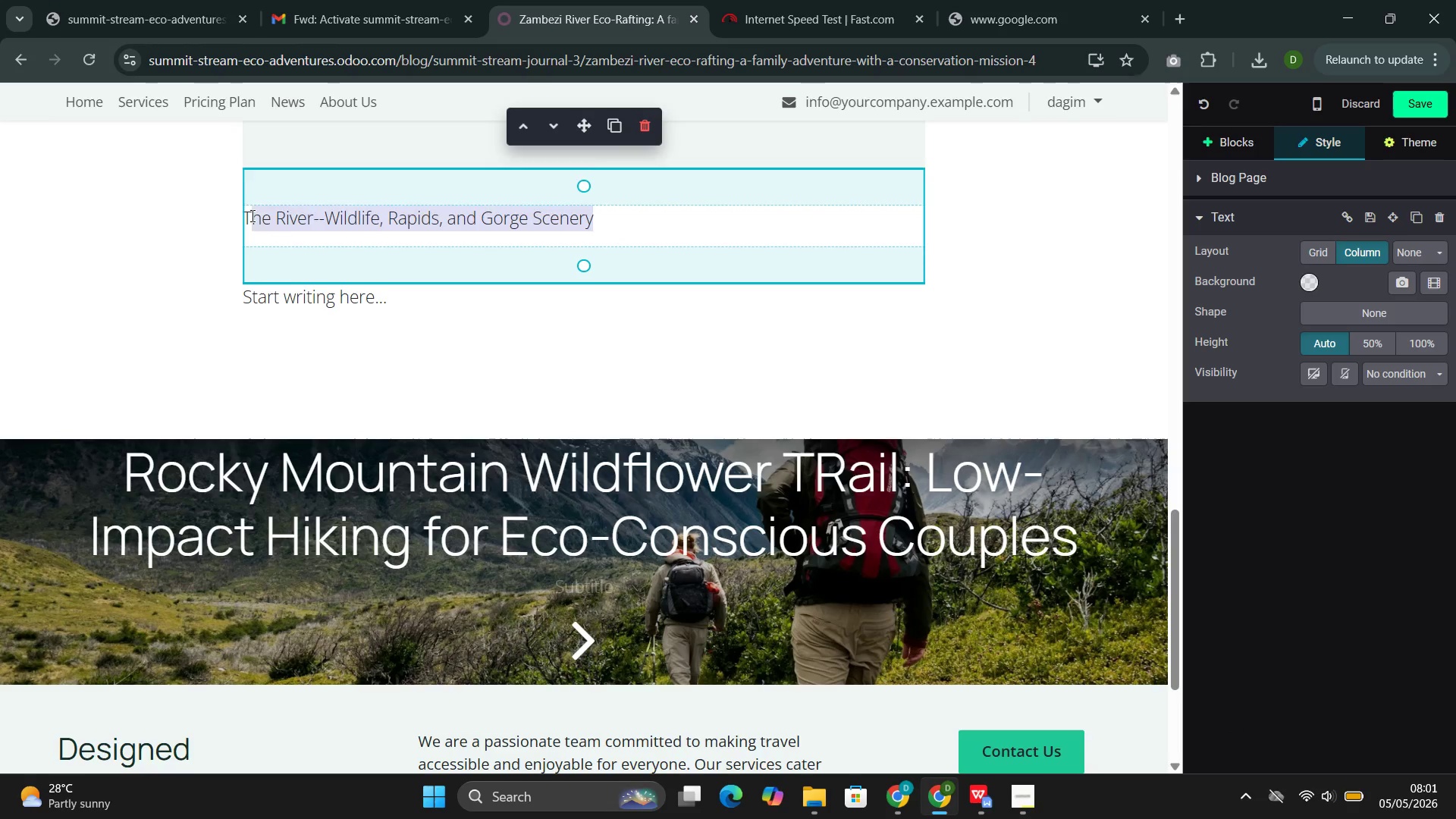 
double_click([251, 215])
 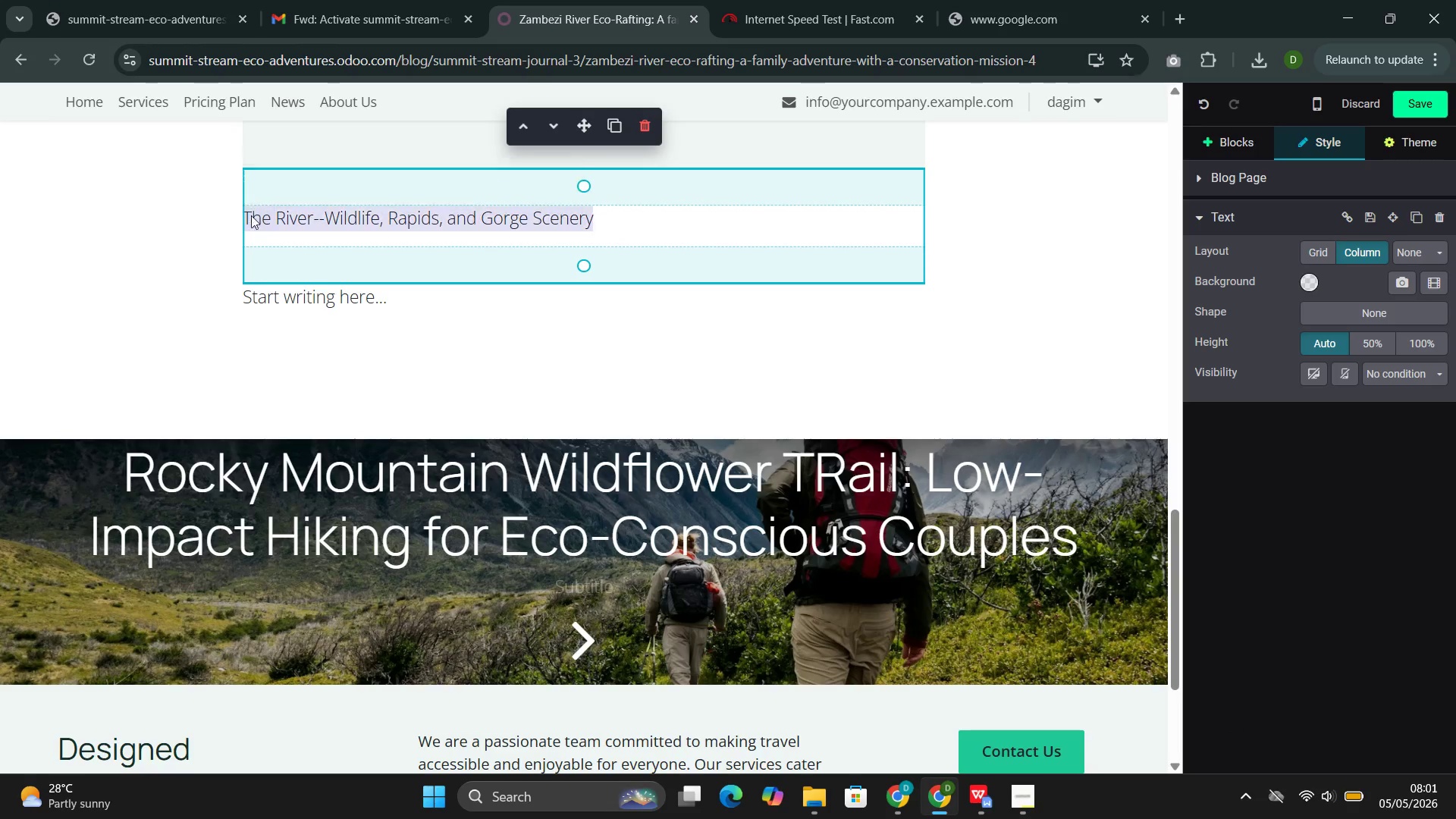 
triple_click([251, 215])
 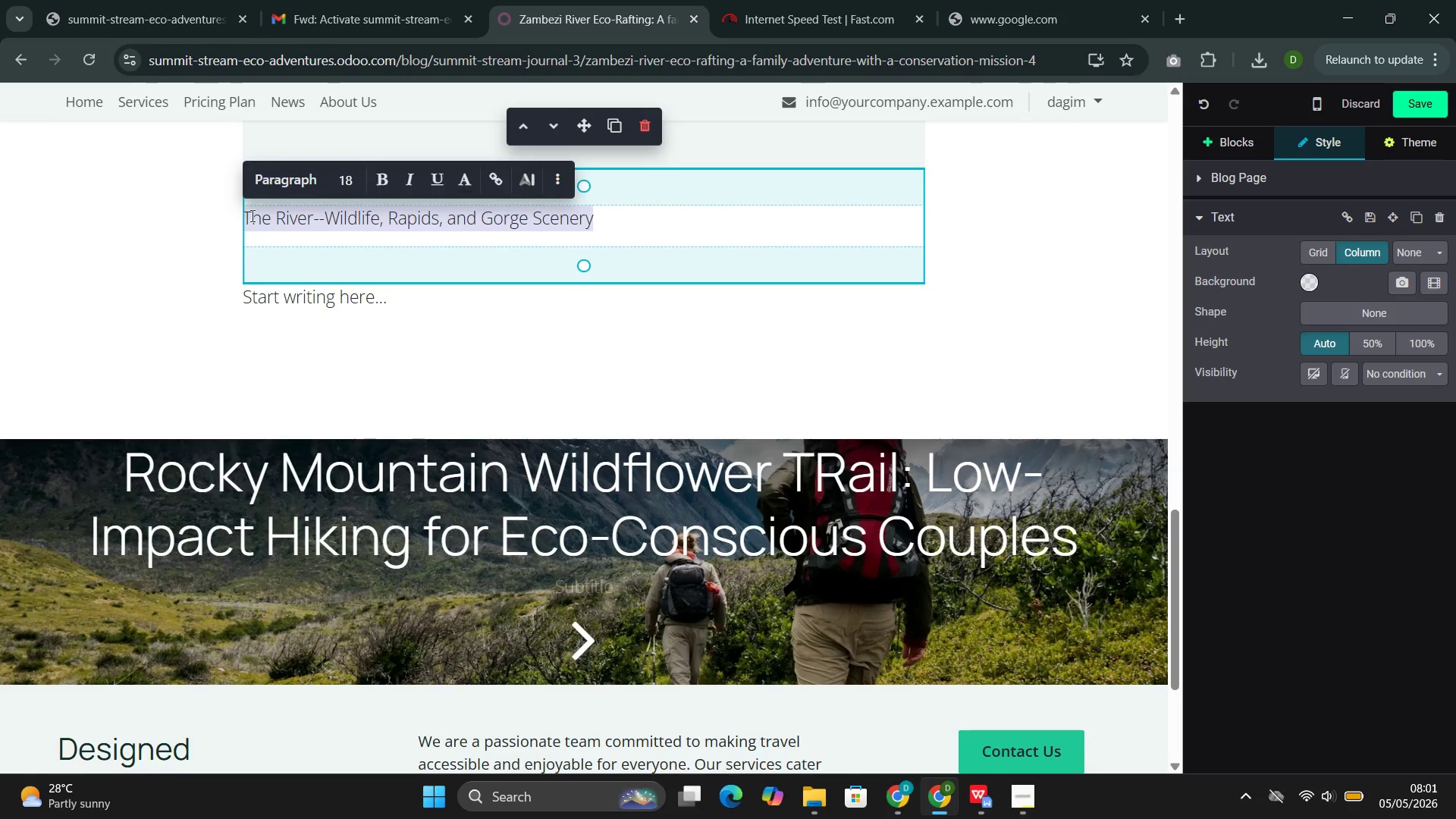 
triple_click([251, 215])
 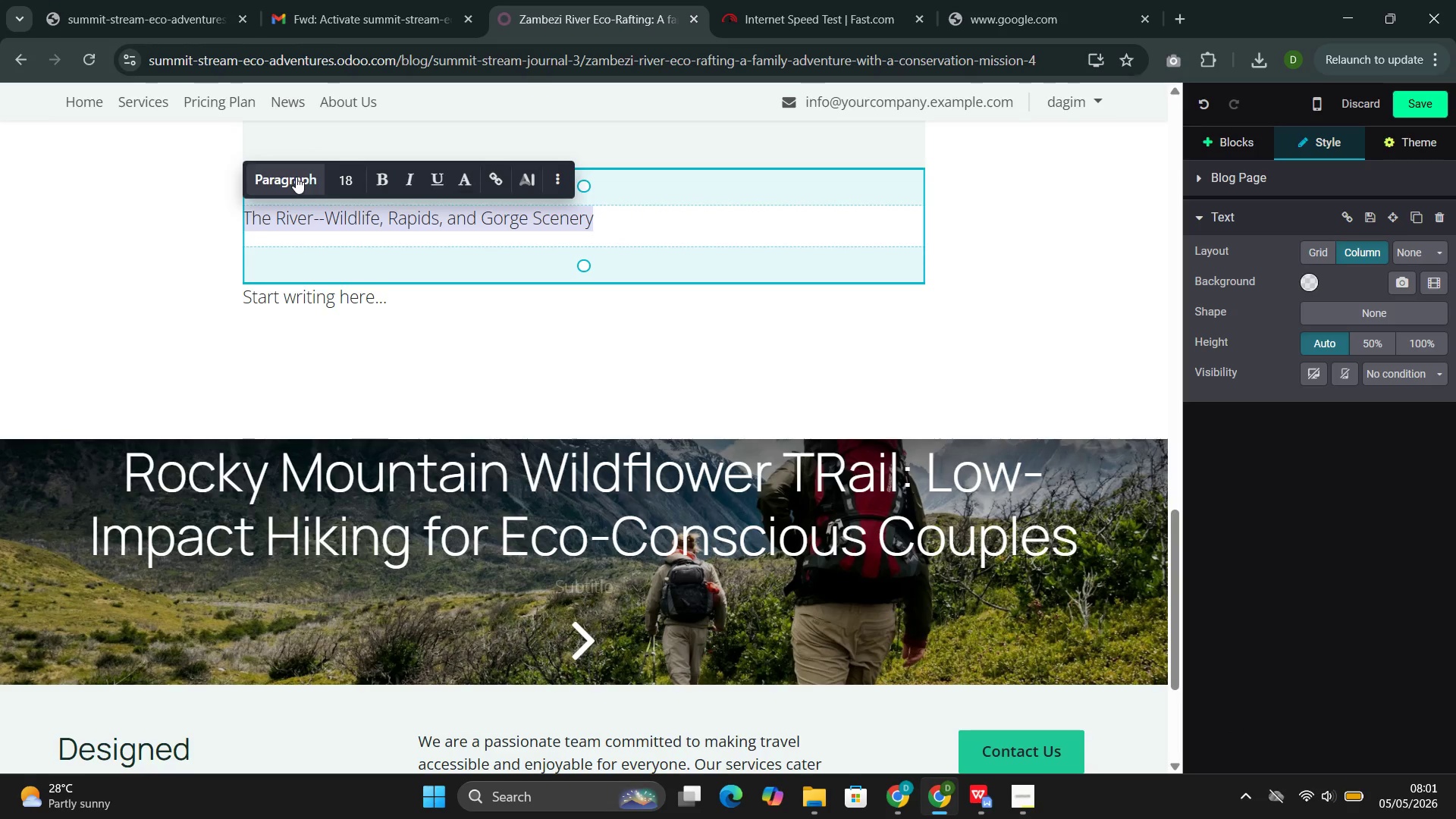 
left_click([296, 177])
 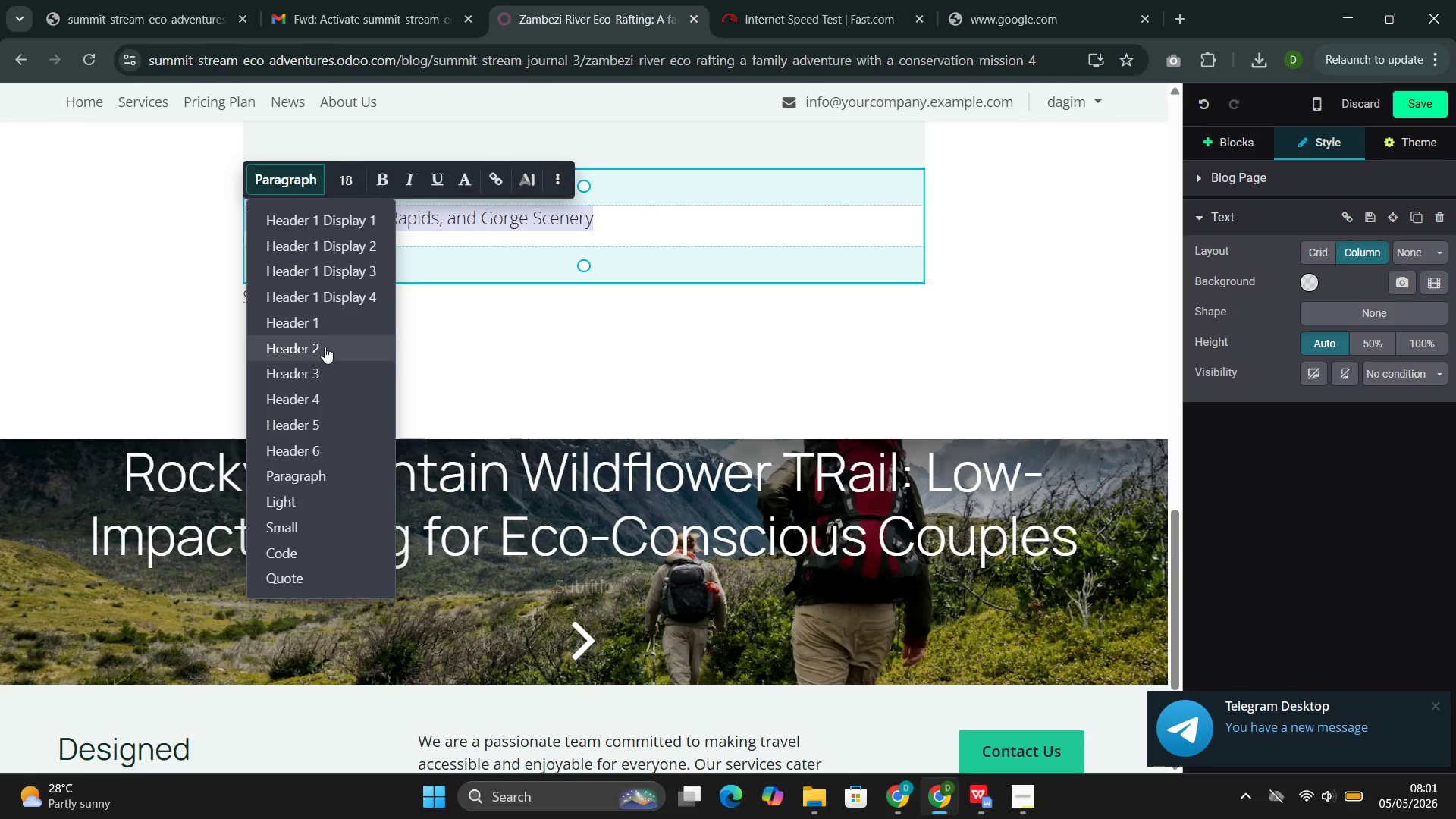 
left_click([325, 346])
 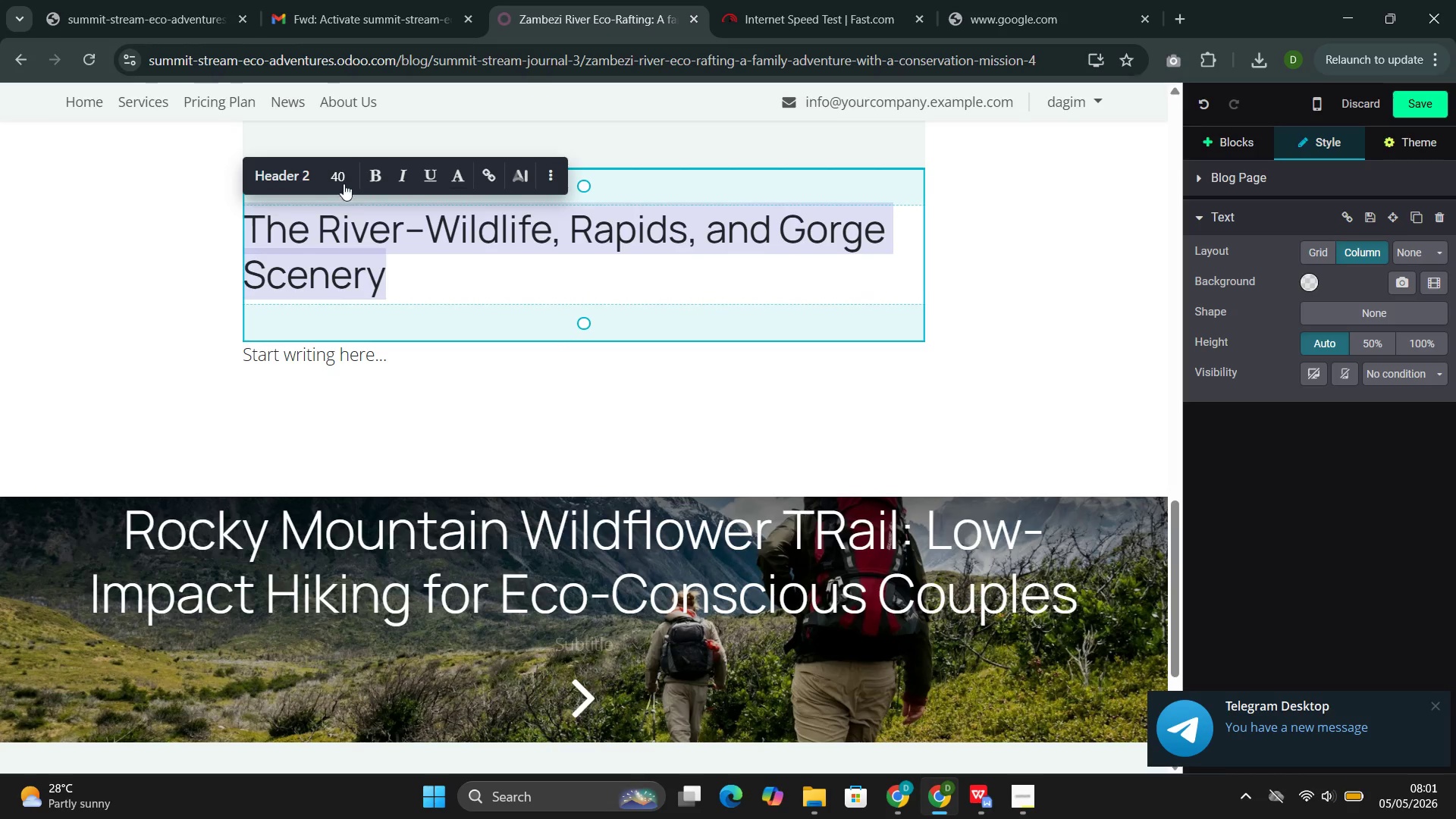 
left_click([341, 175])
 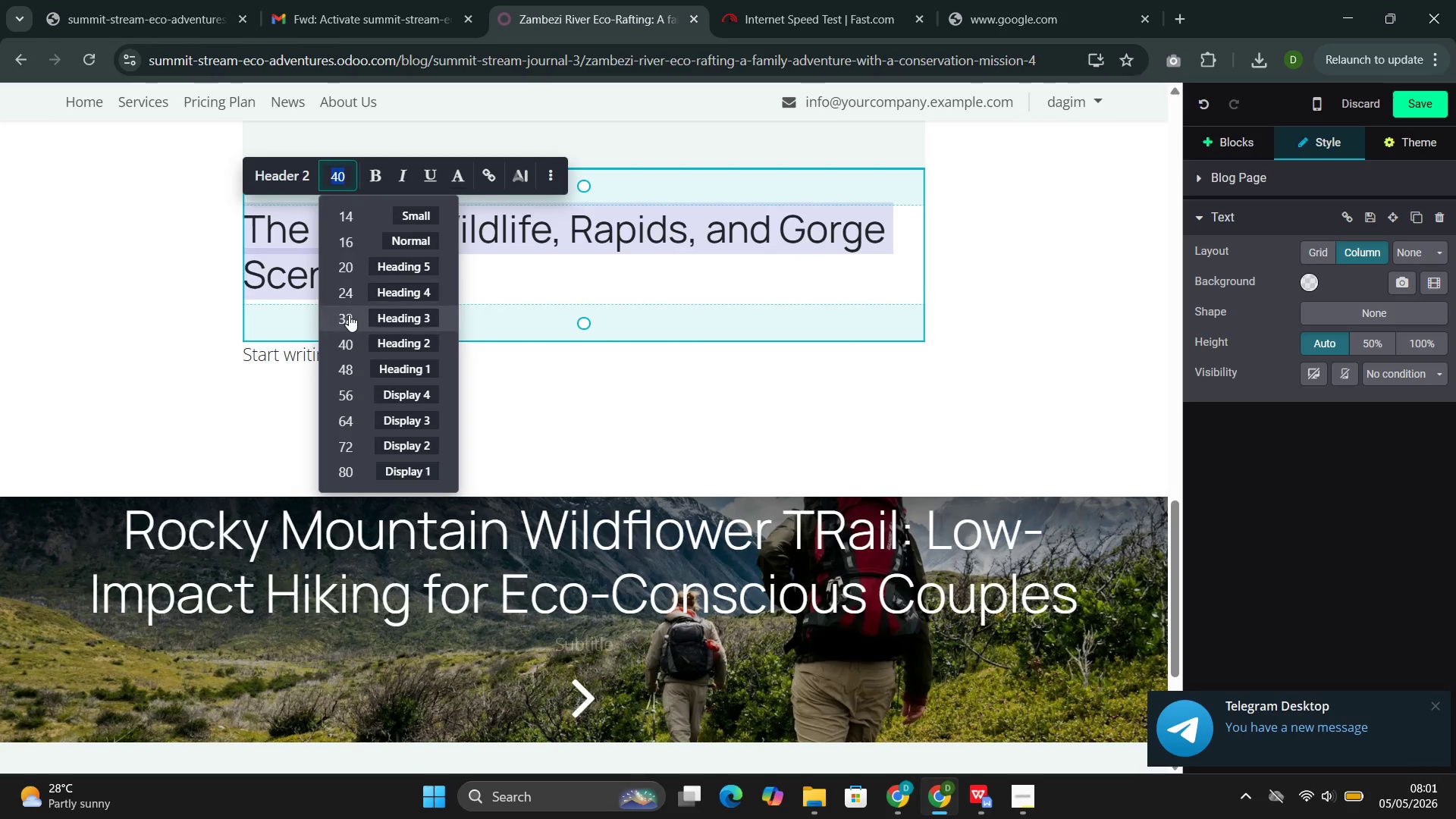 
left_click([349, 315])
 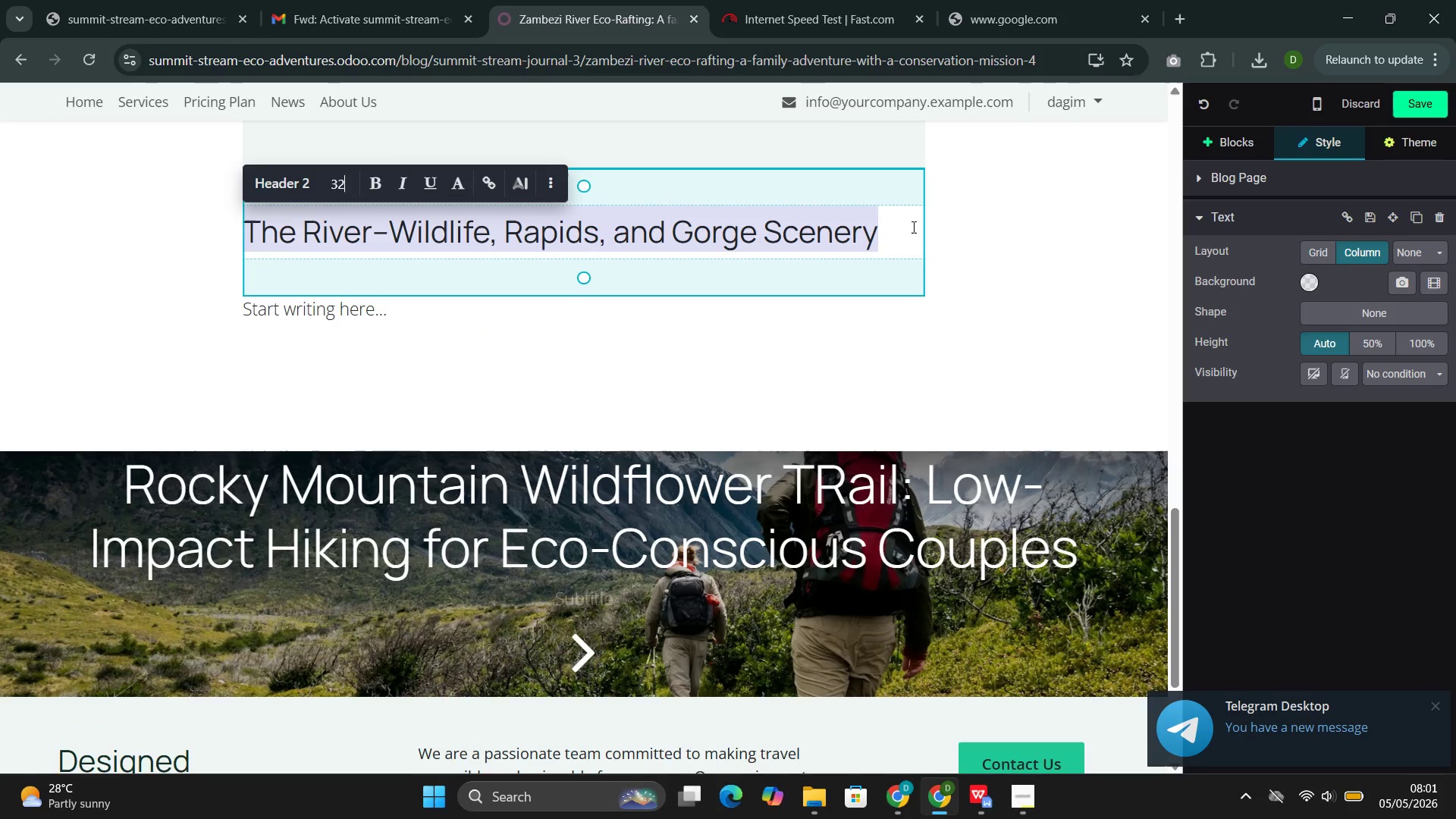 
left_click([889, 235])
 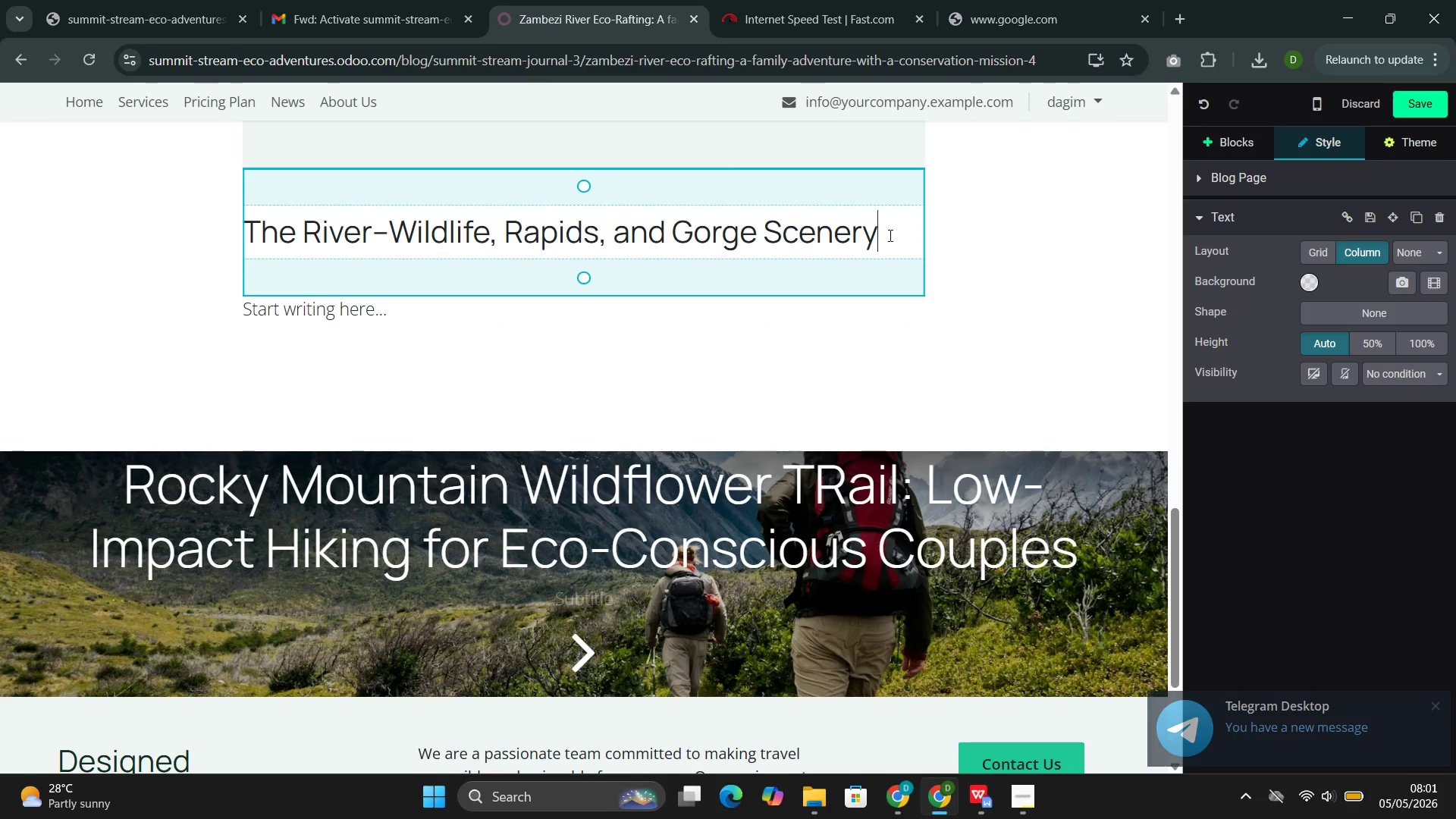 
key(Enter)
 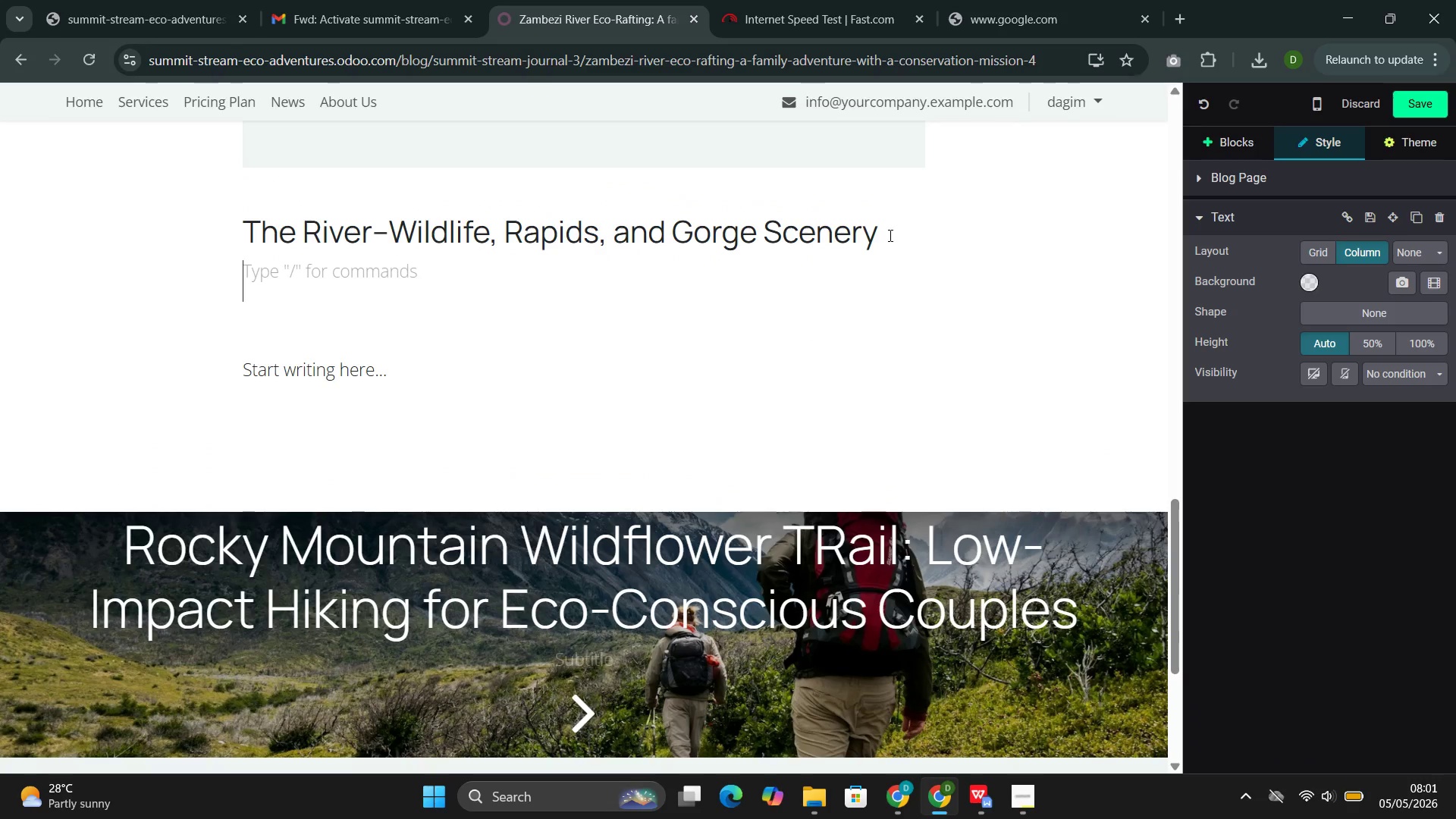 
type(The Zam)
 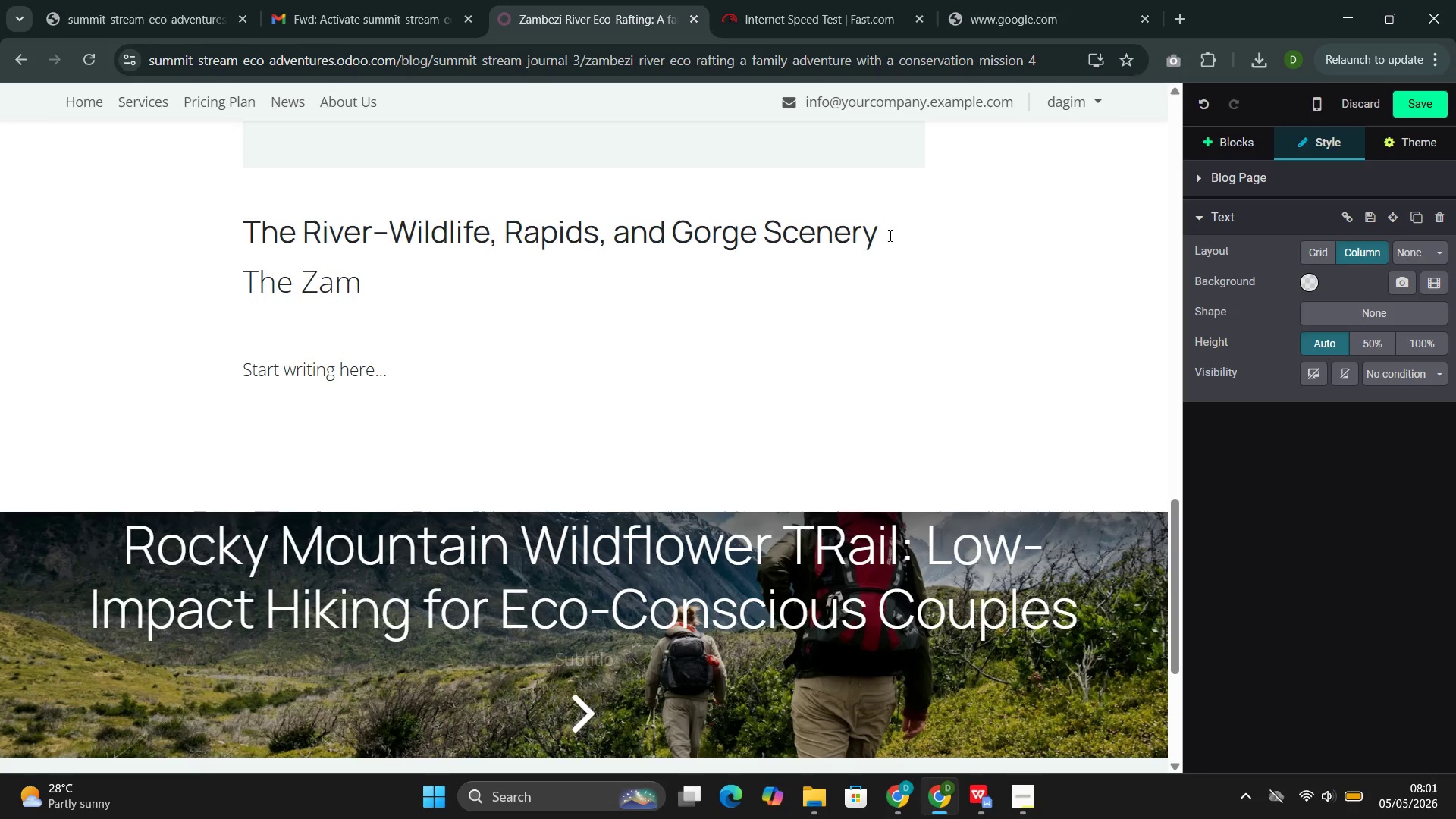 
type(bex)
key(Backspace)
type(zi)
 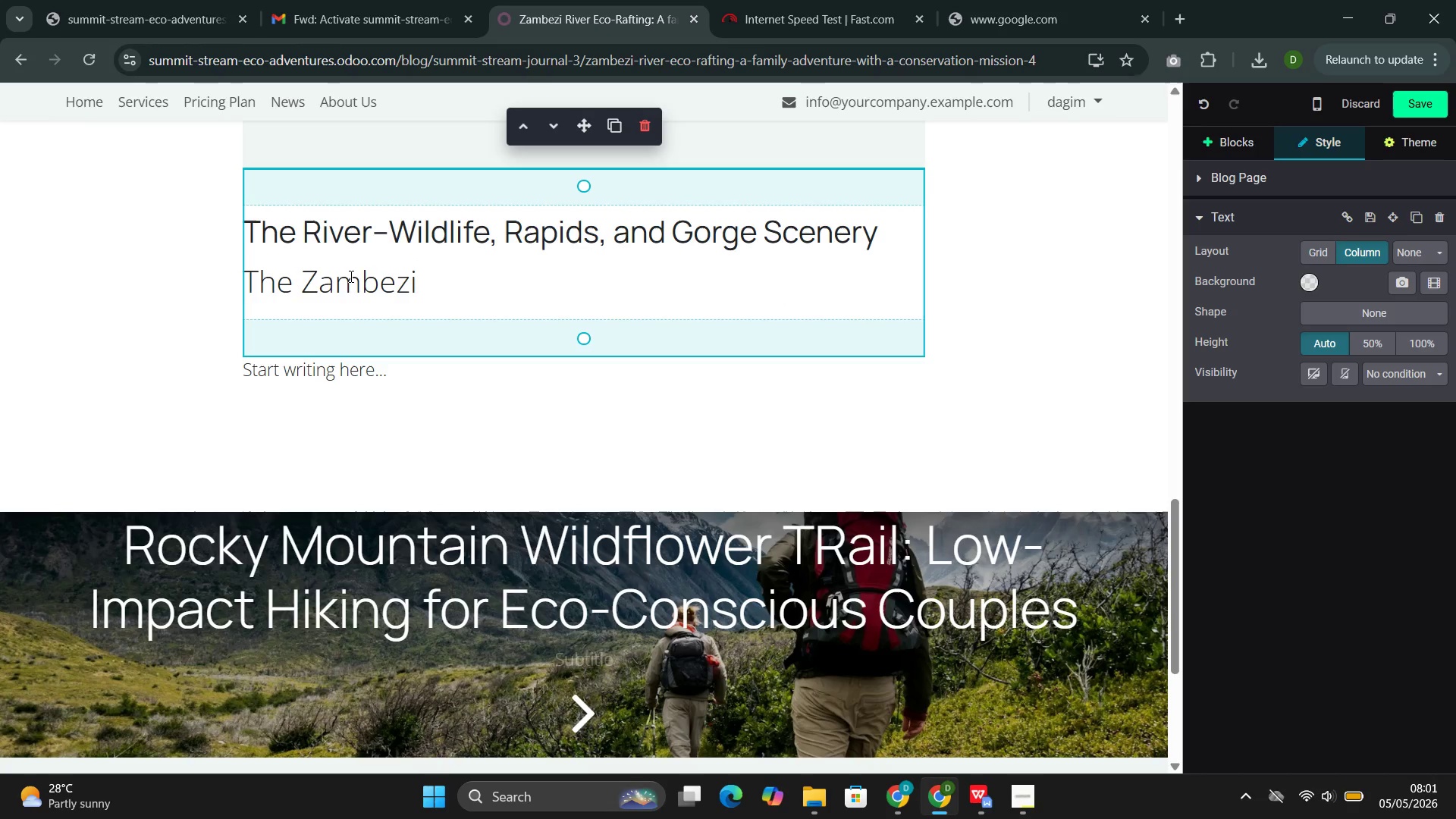 
double_click([350, 276])
 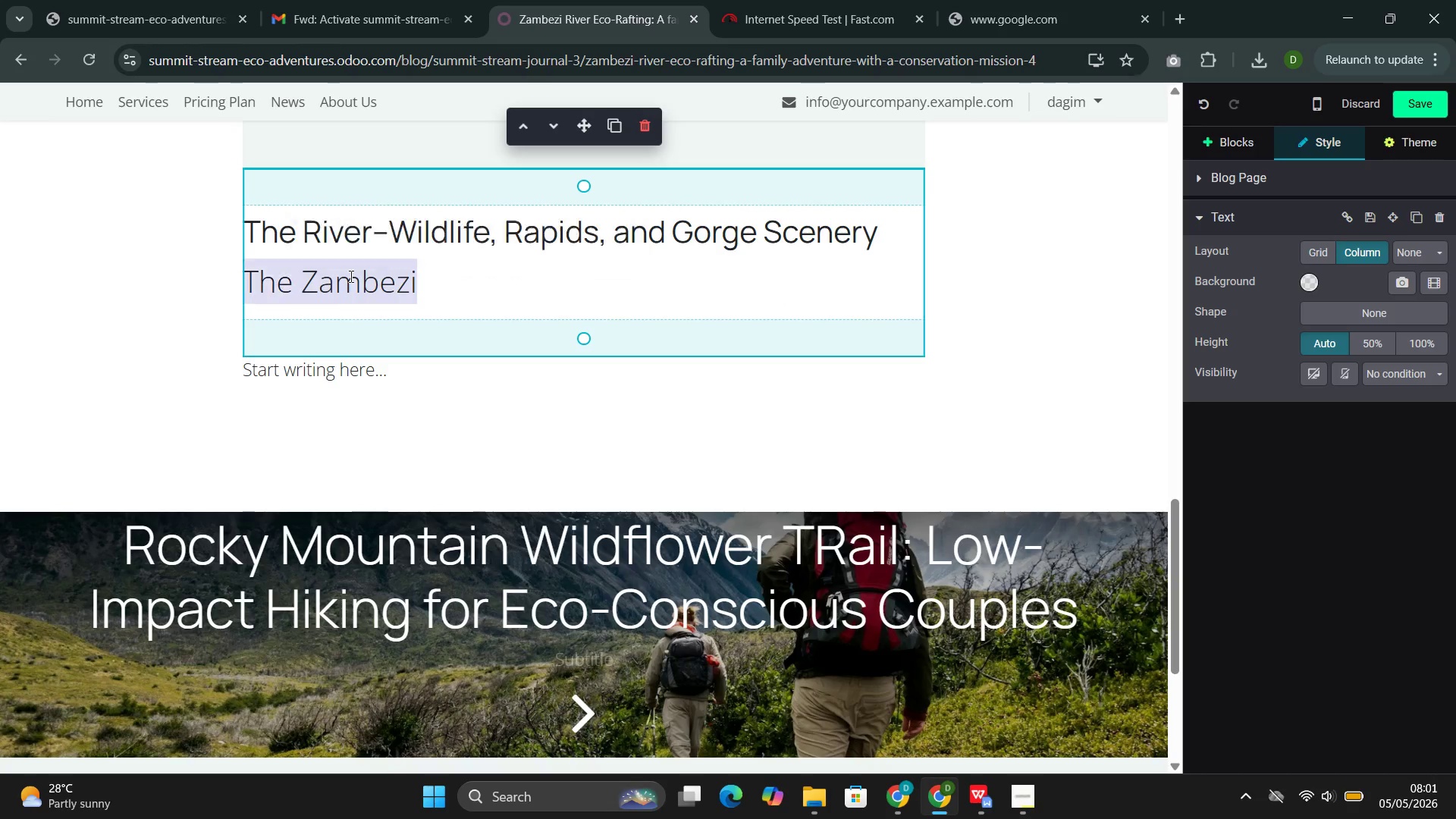 
triple_click([350, 276])
 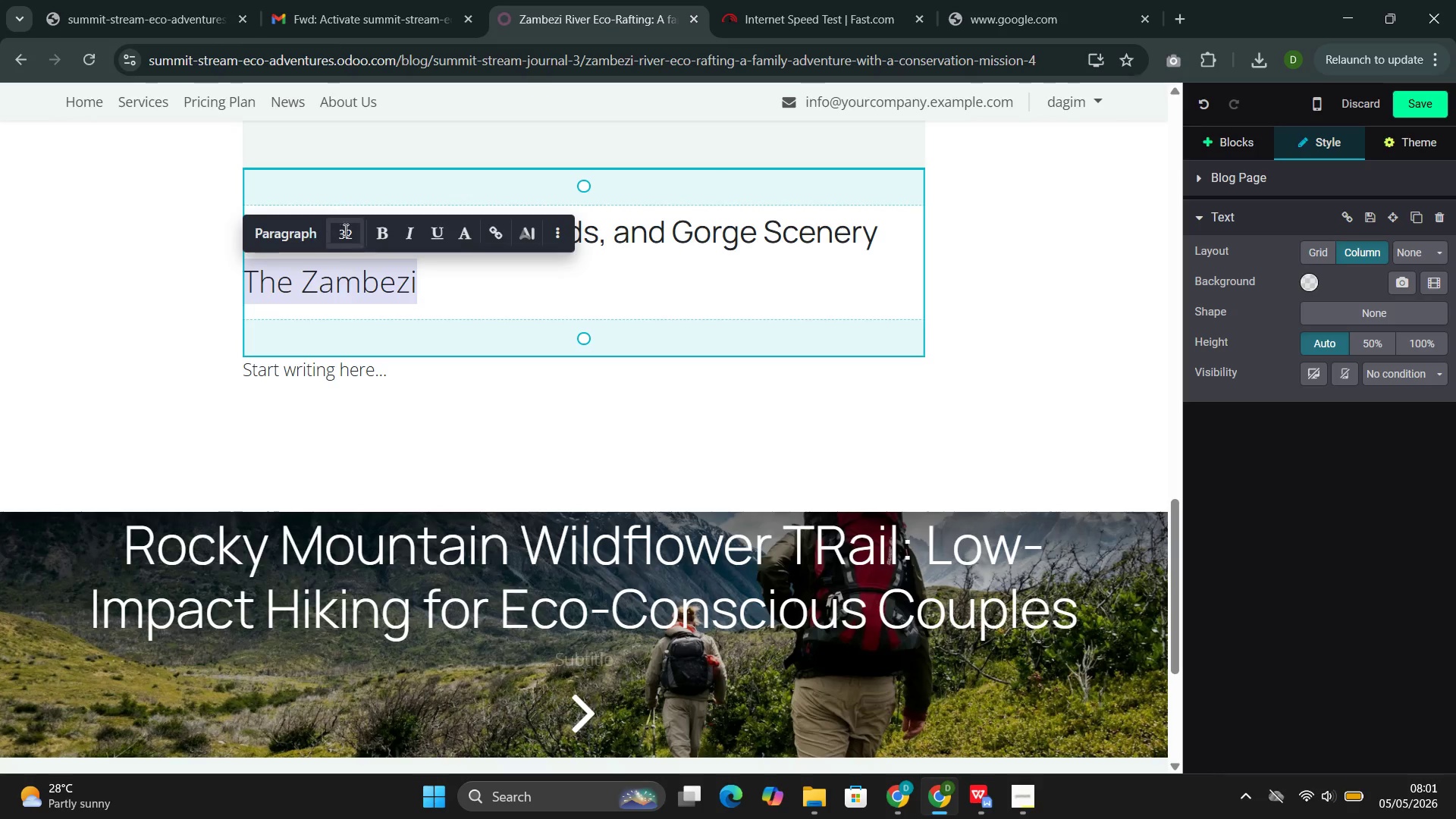 
left_click([347, 232])
 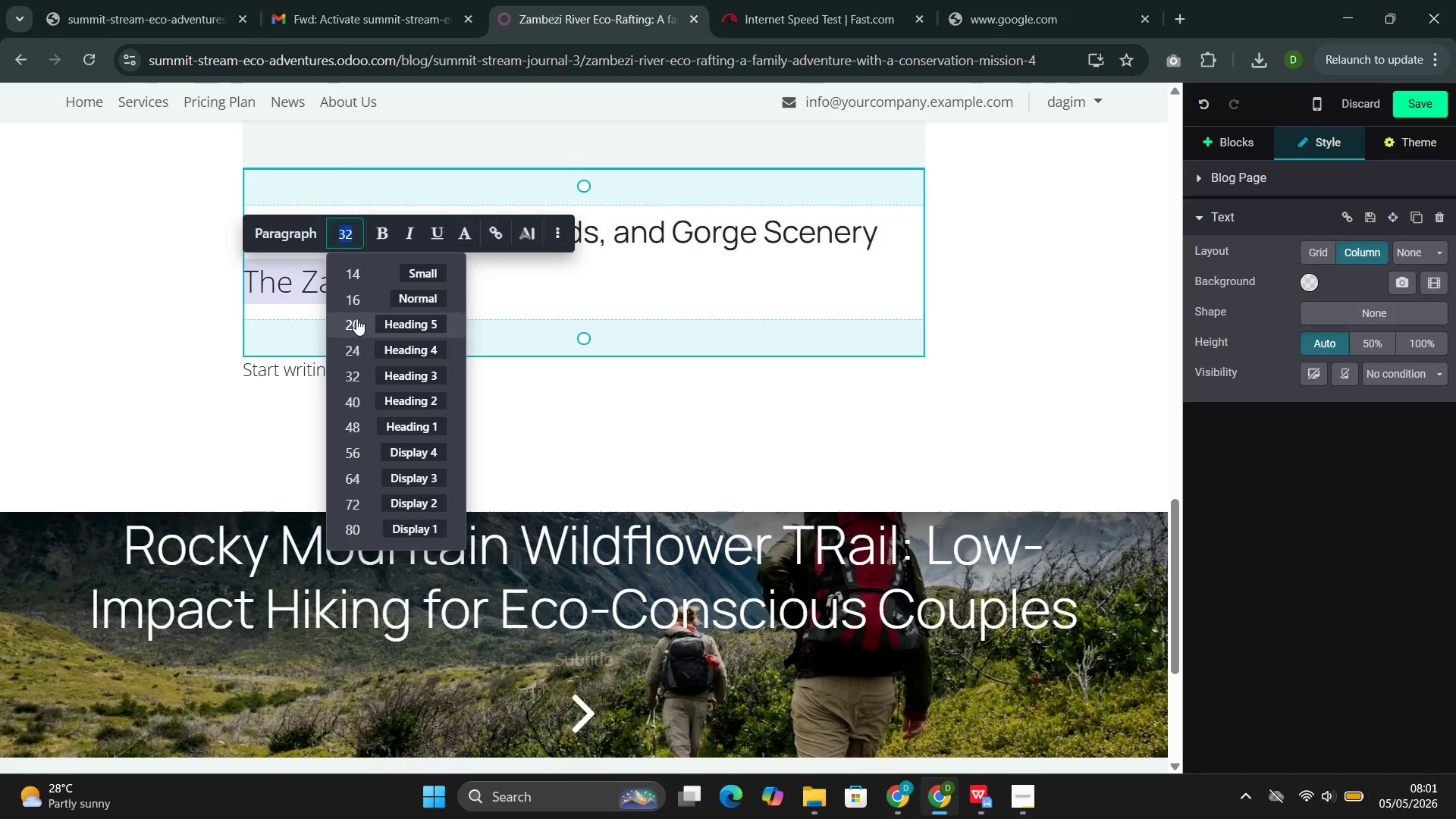 
type(18)
 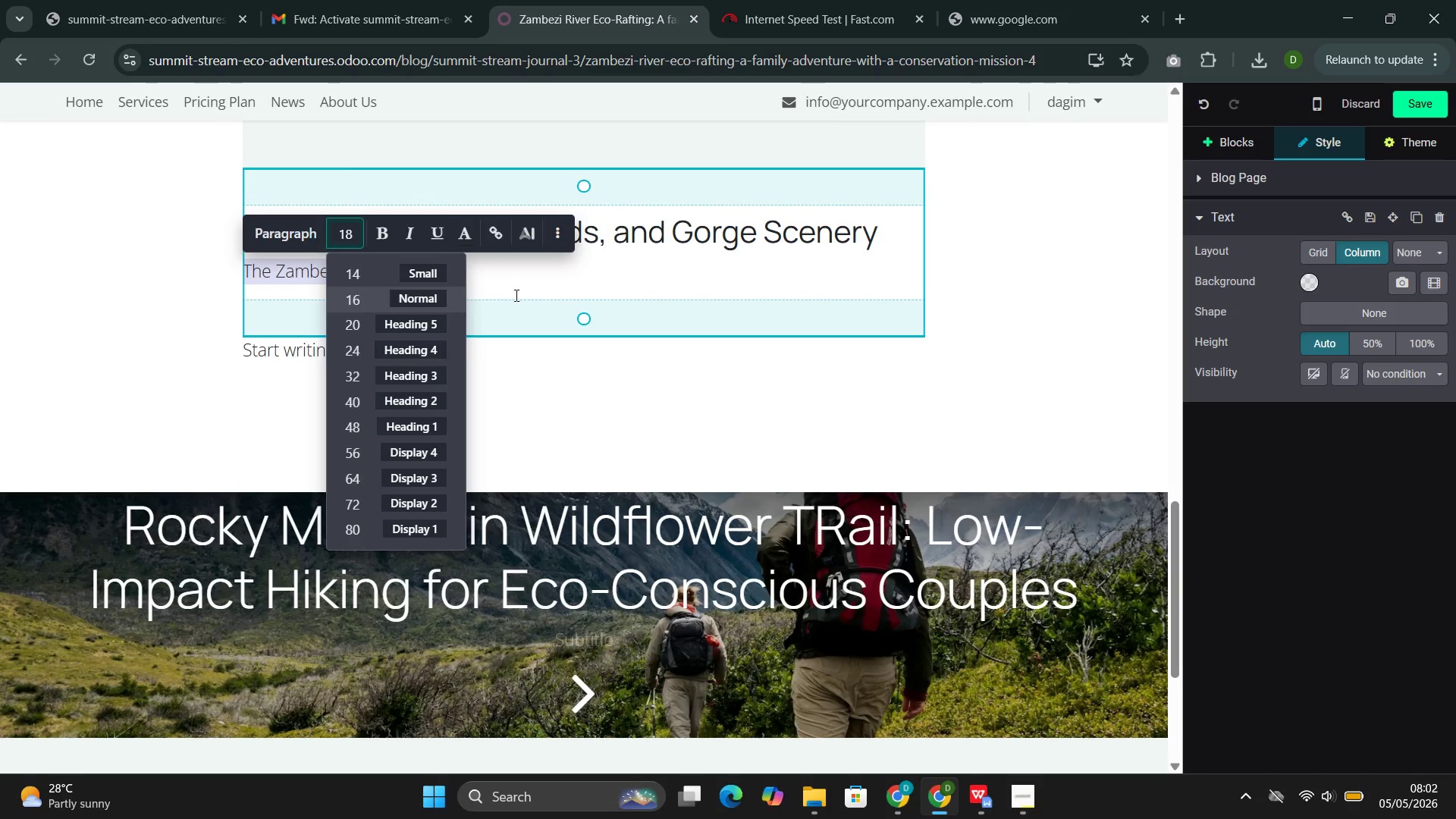 
left_click([516, 294])
 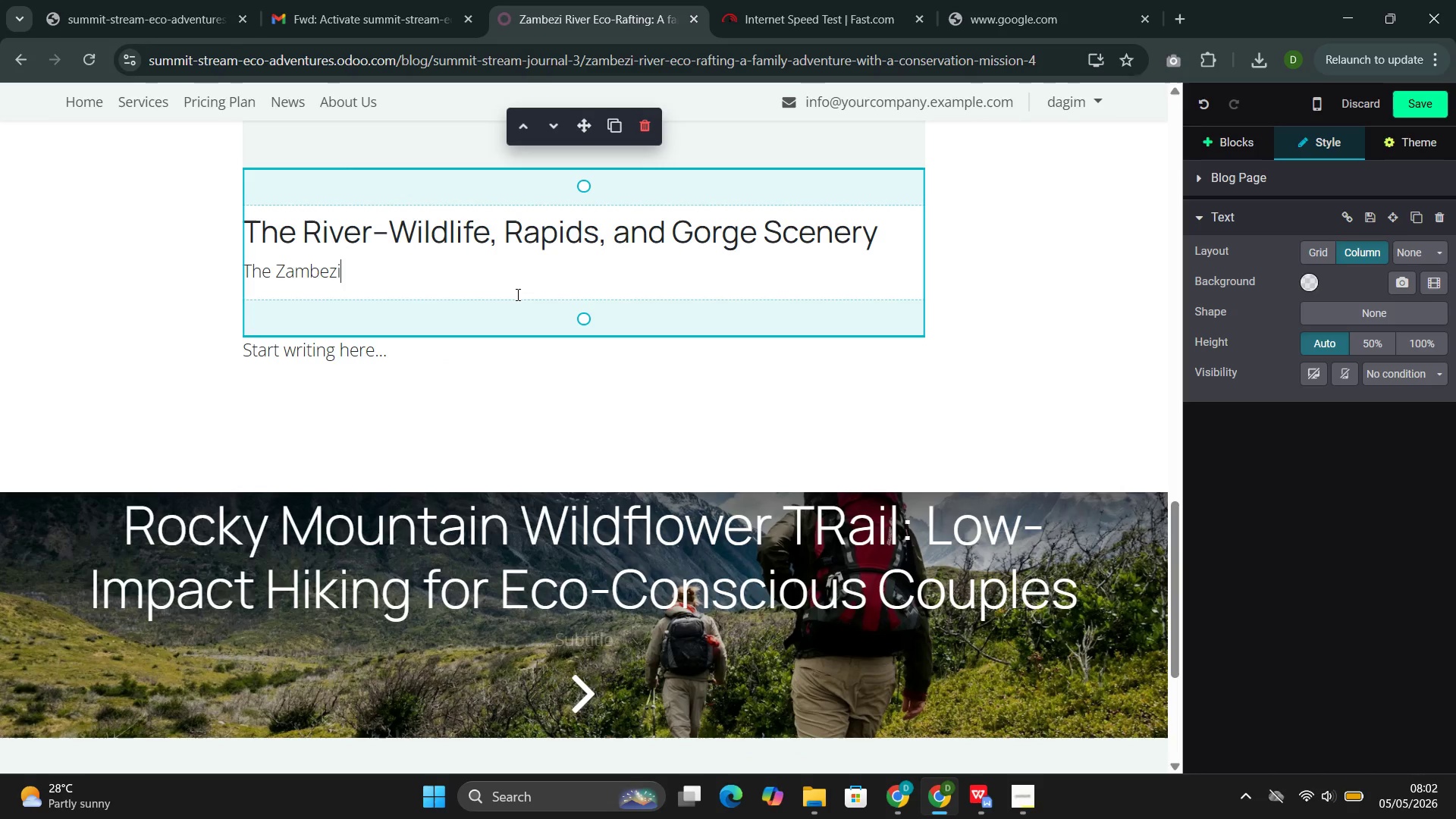 
type( River below victoria )
 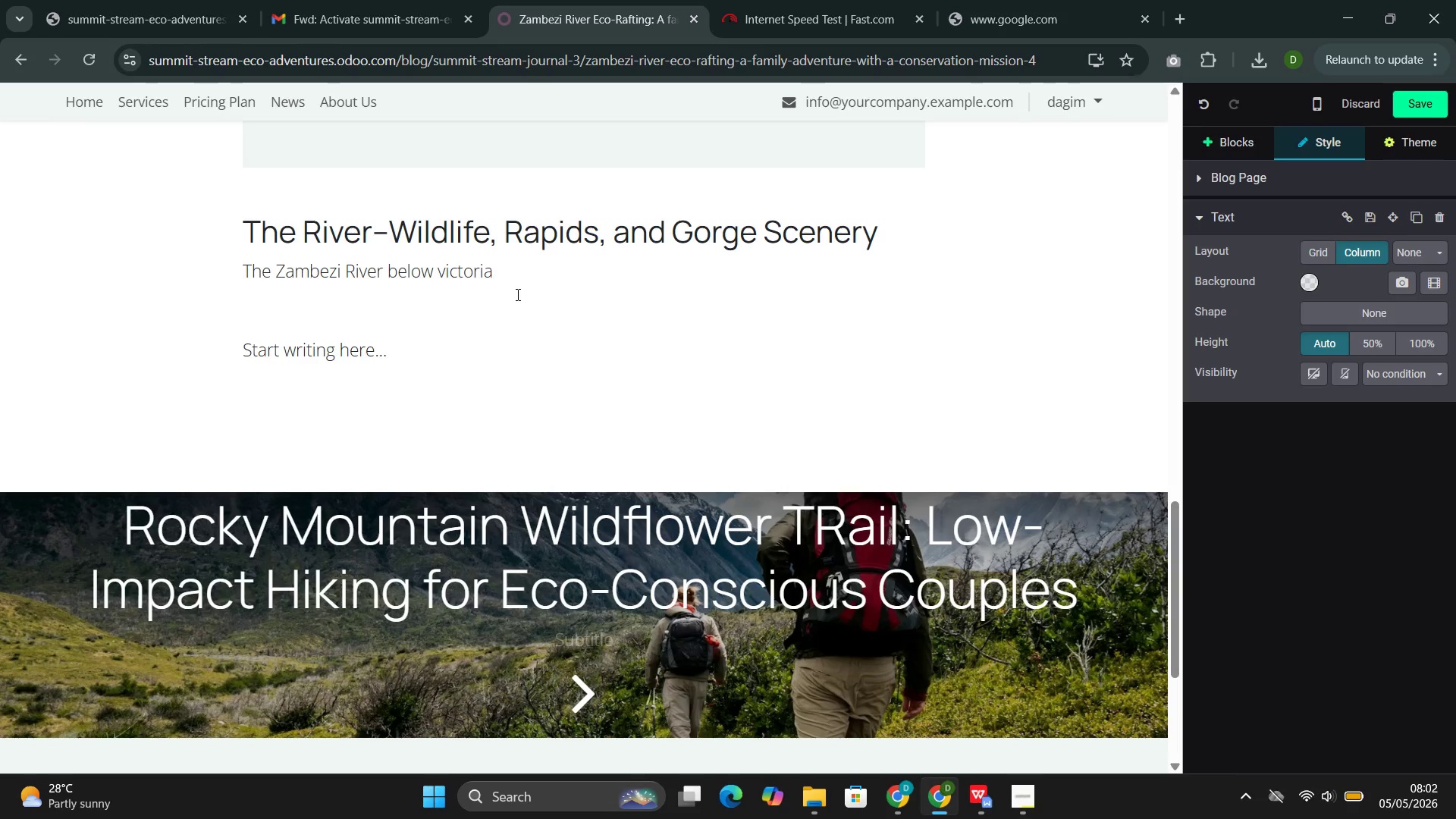 
key(ArrowLeft)
 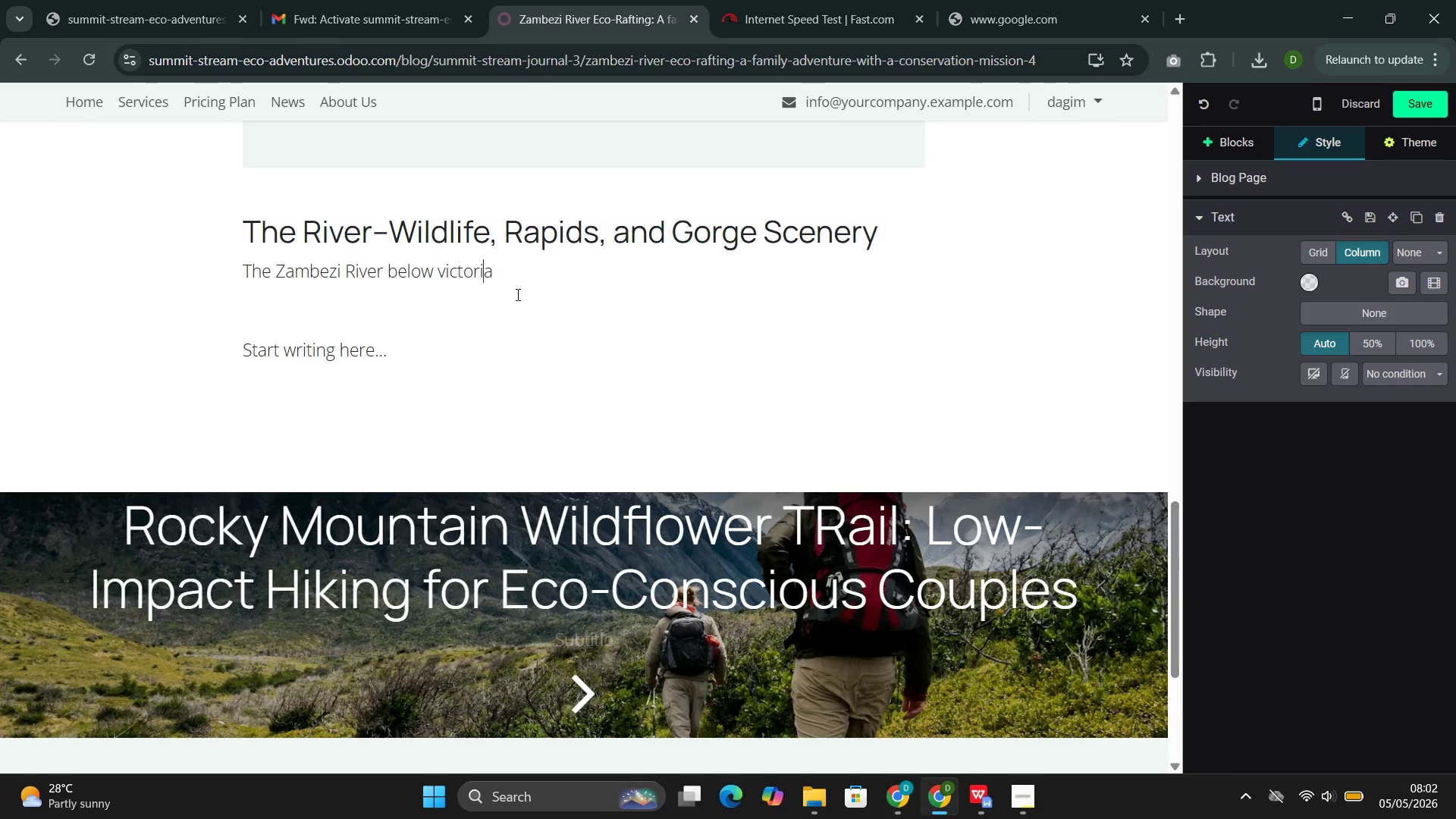 
key(ArrowLeft)
 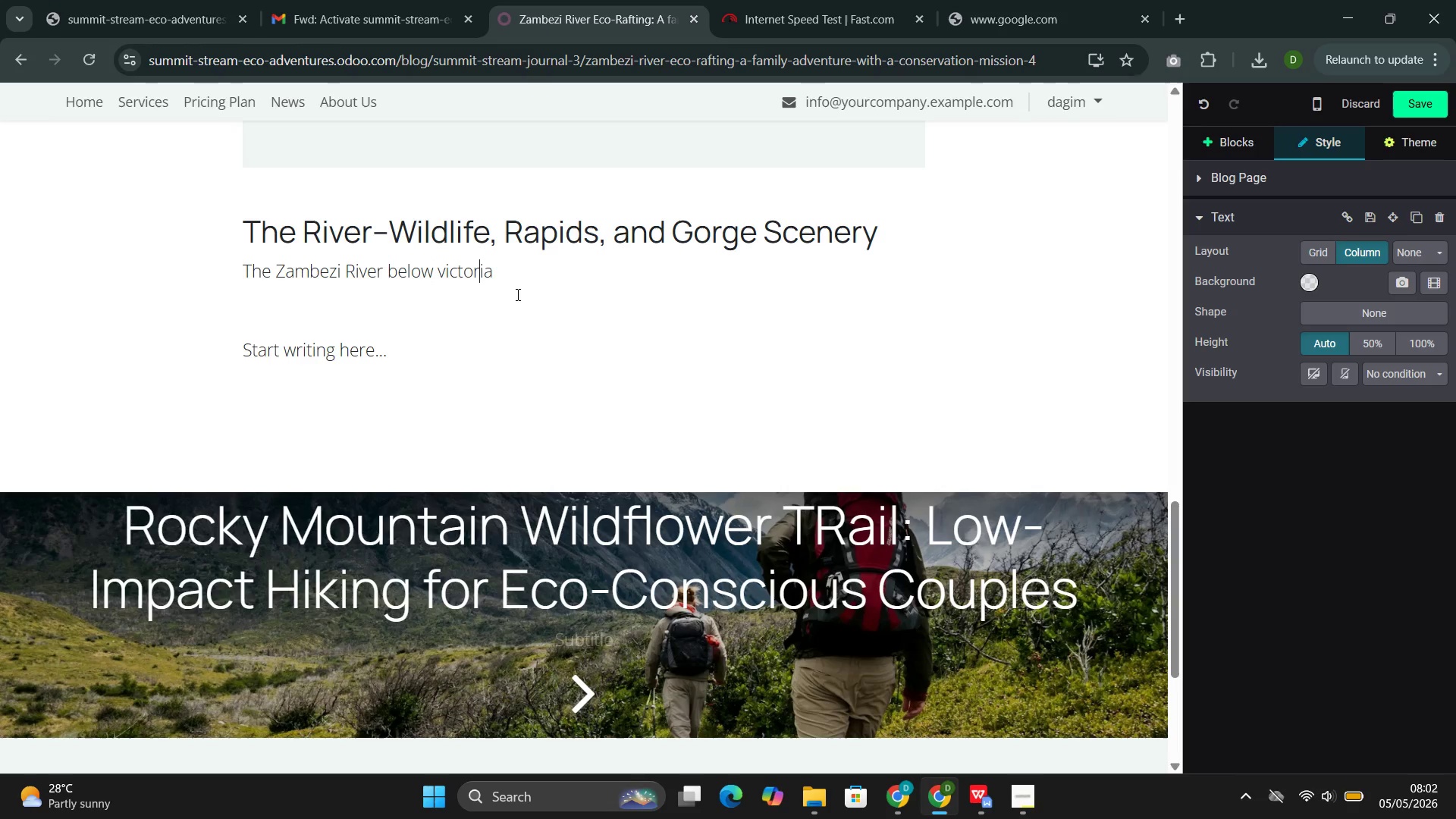 
key(ArrowLeft)
 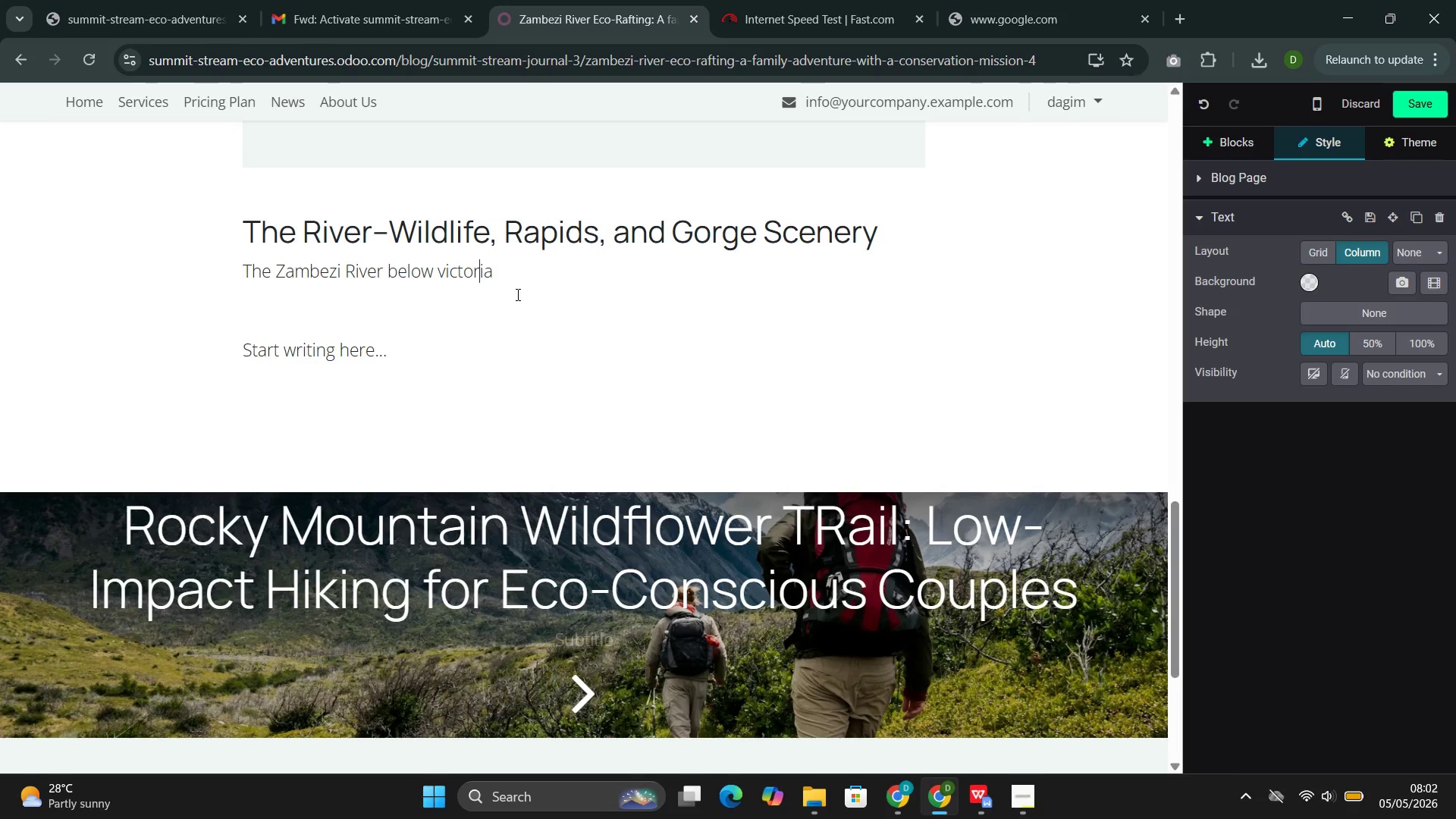 
key(ArrowLeft)
 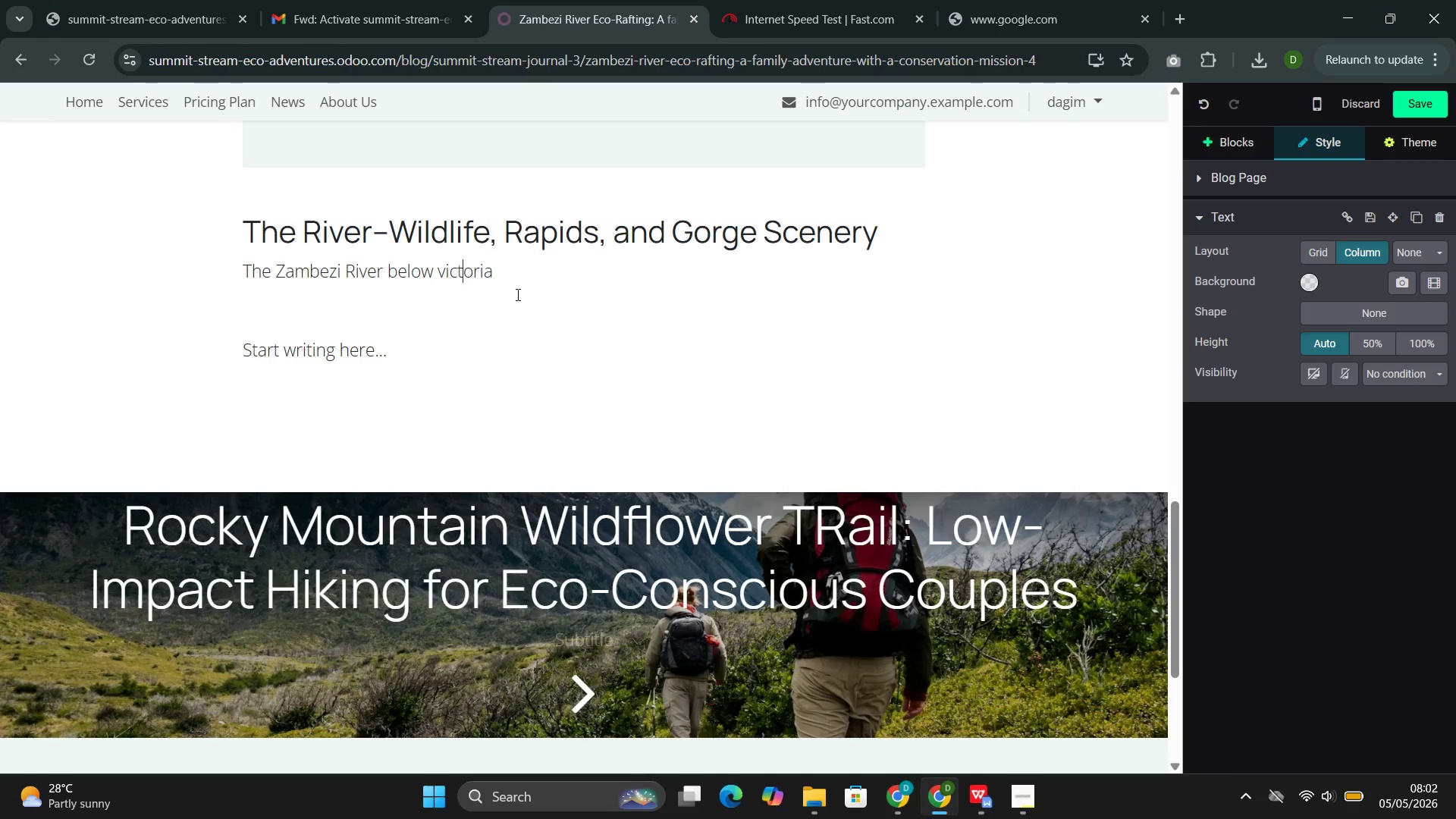 
key(ArrowLeft)
 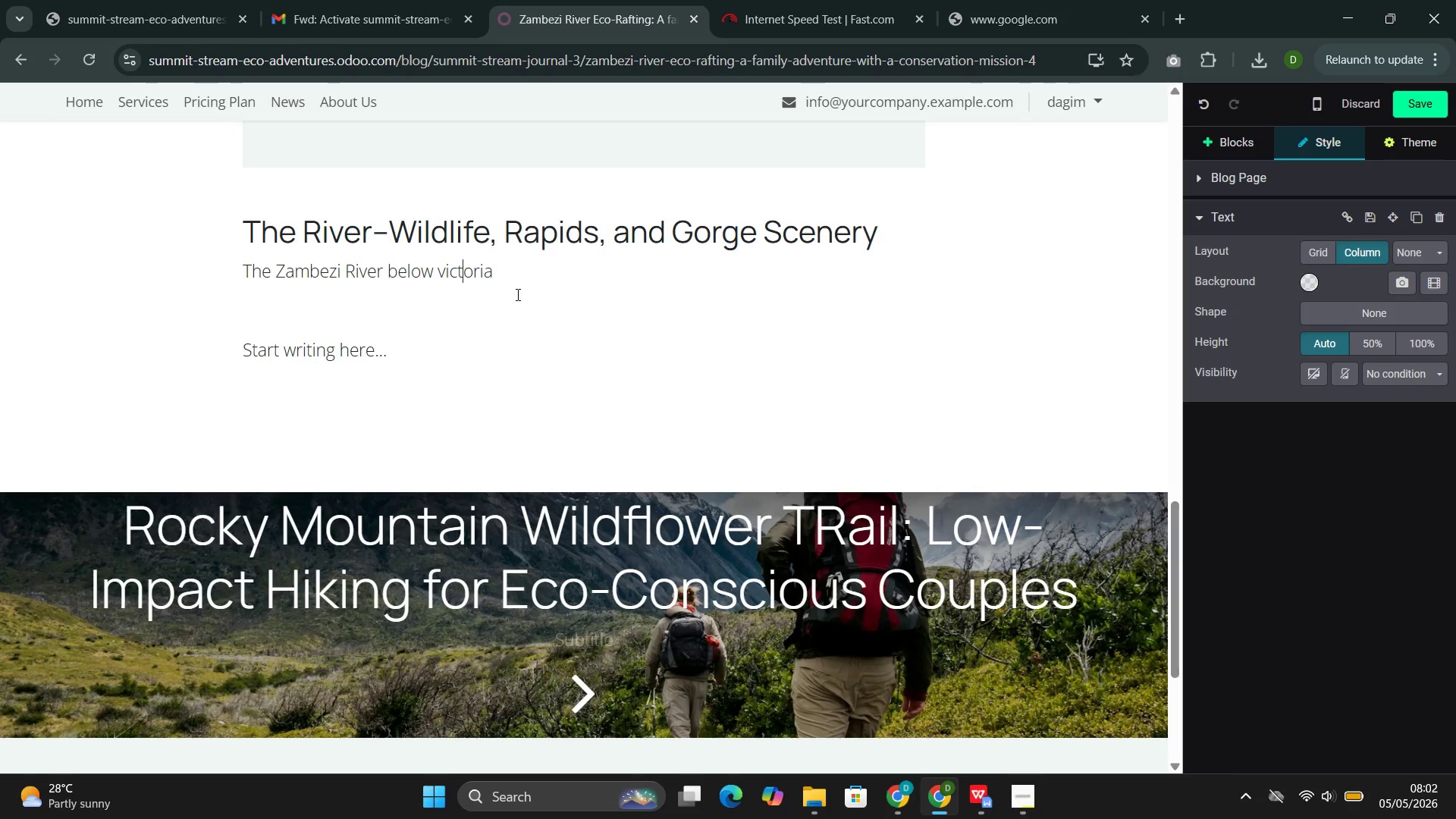 
key(ArrowLeft)
 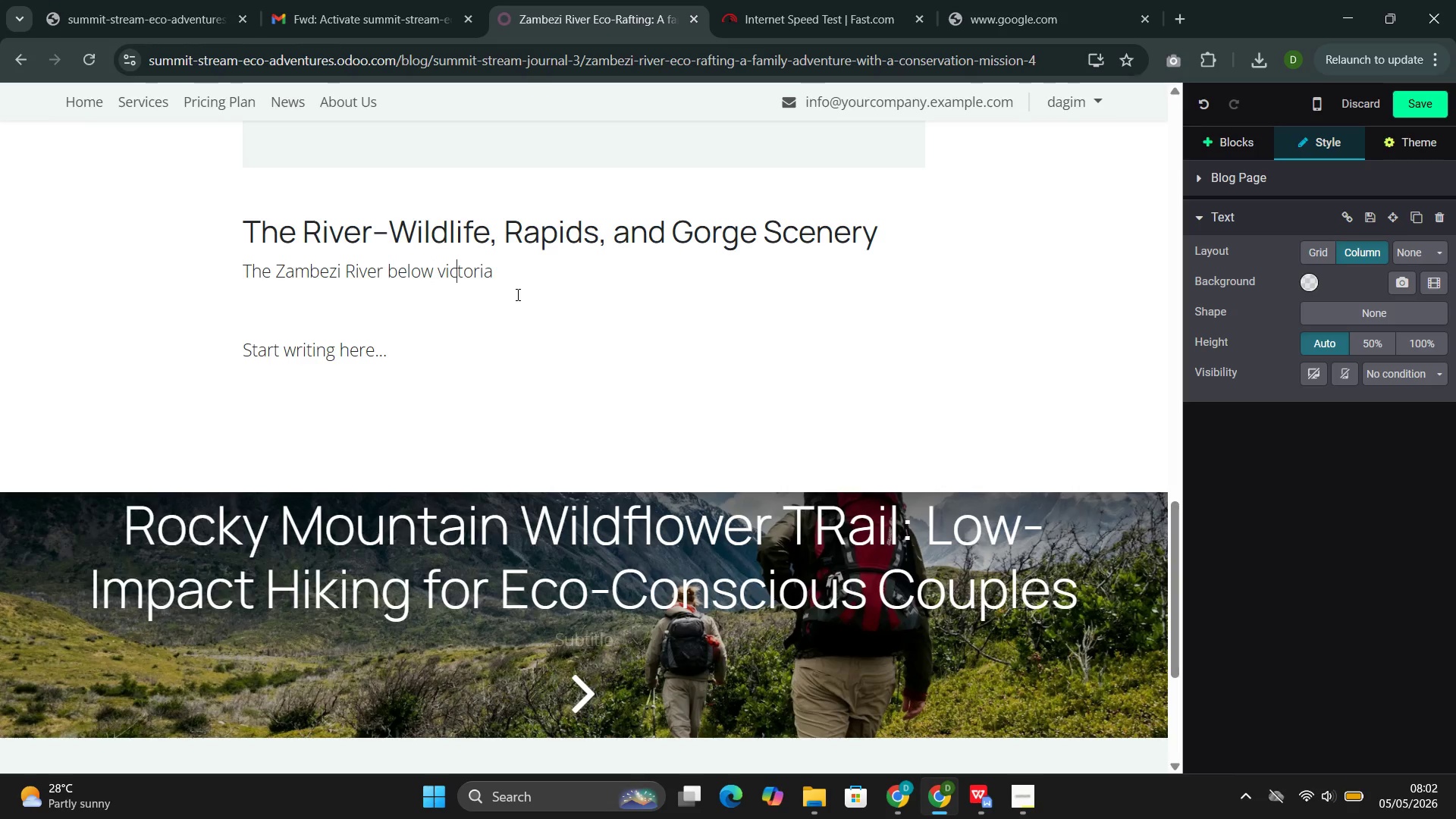 
key(ArrowLeft)
 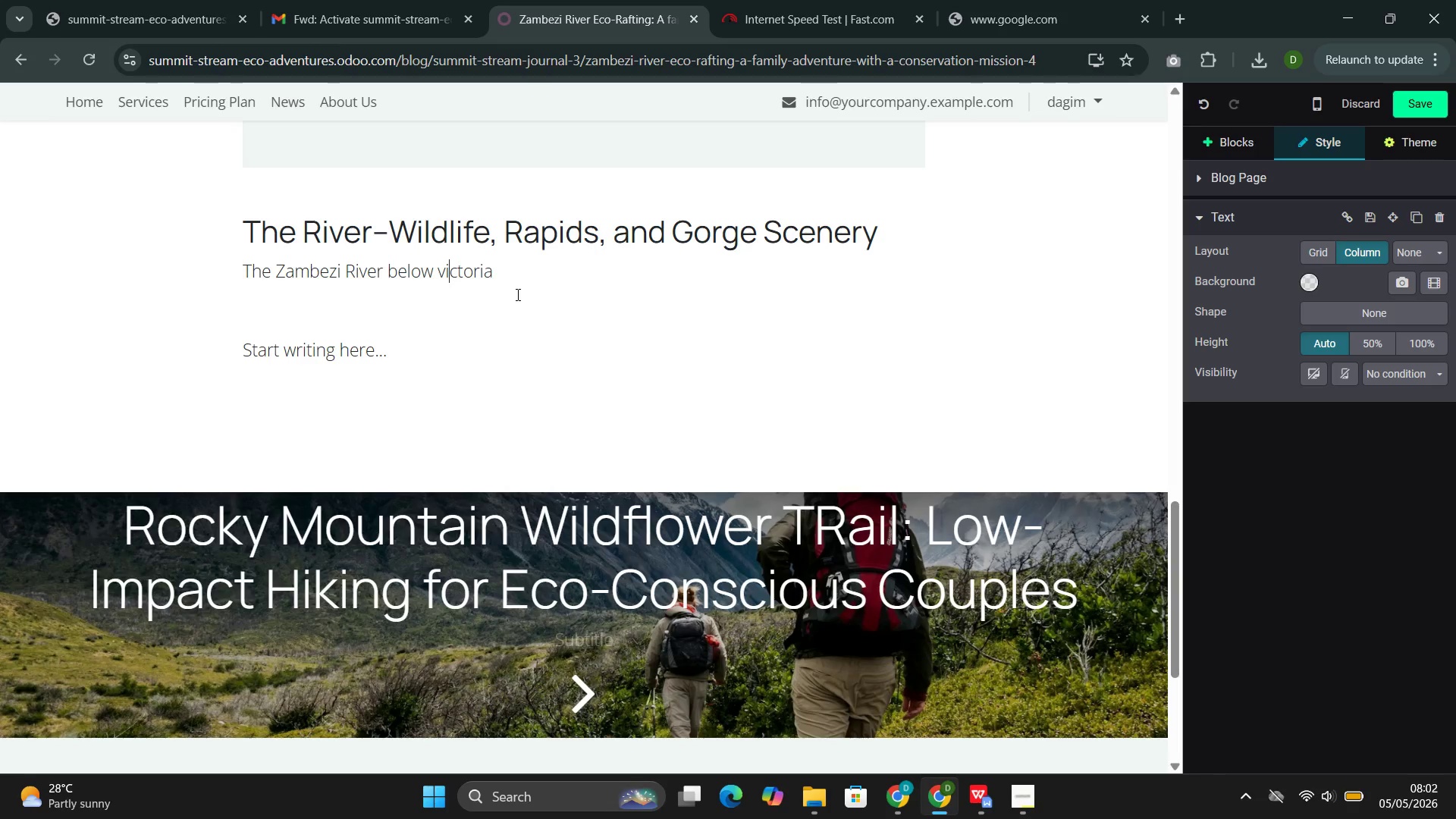 
key(ArrowLeft)
 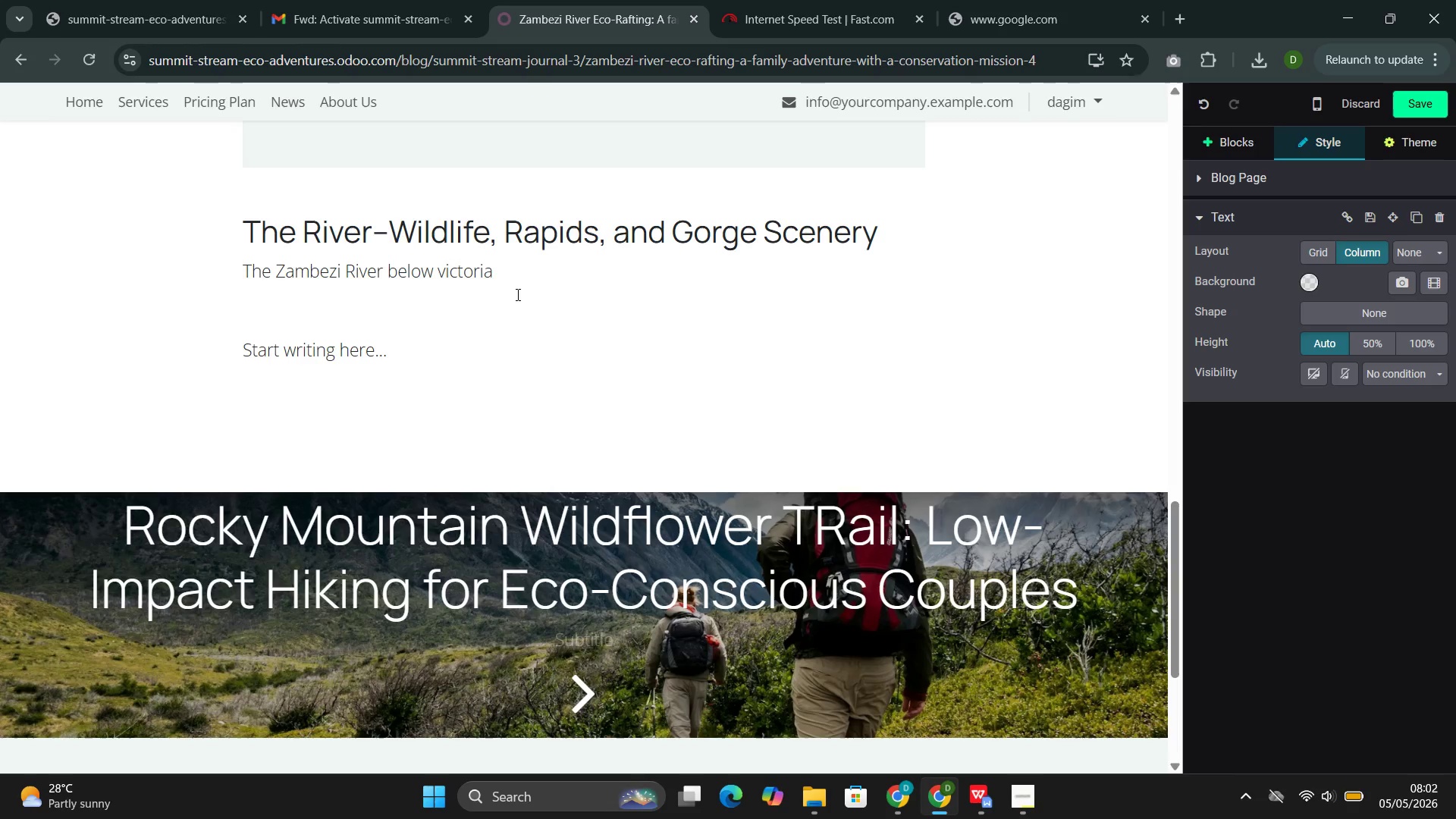 
key(Backspace)
 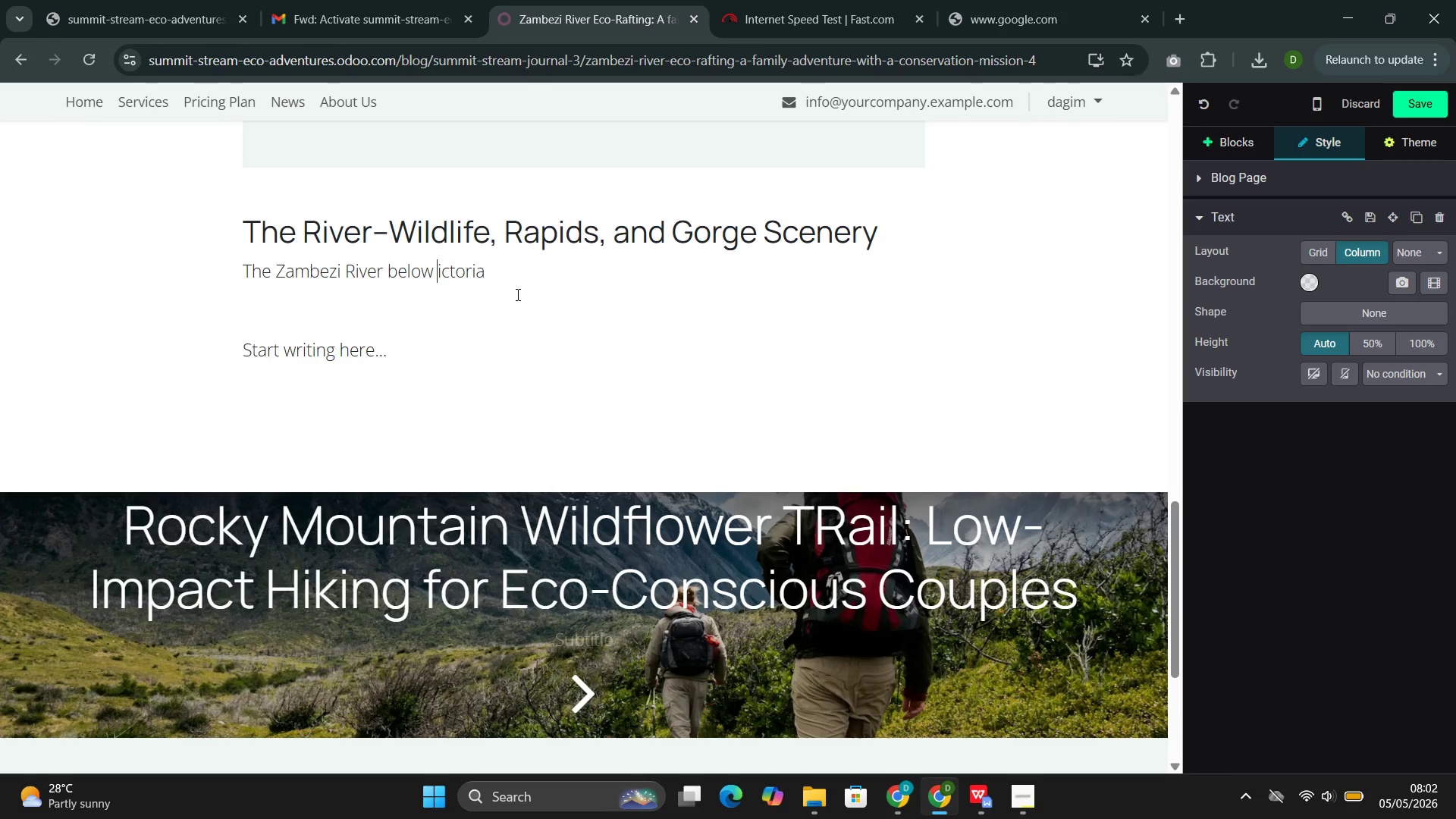 
key(Shift+V)
 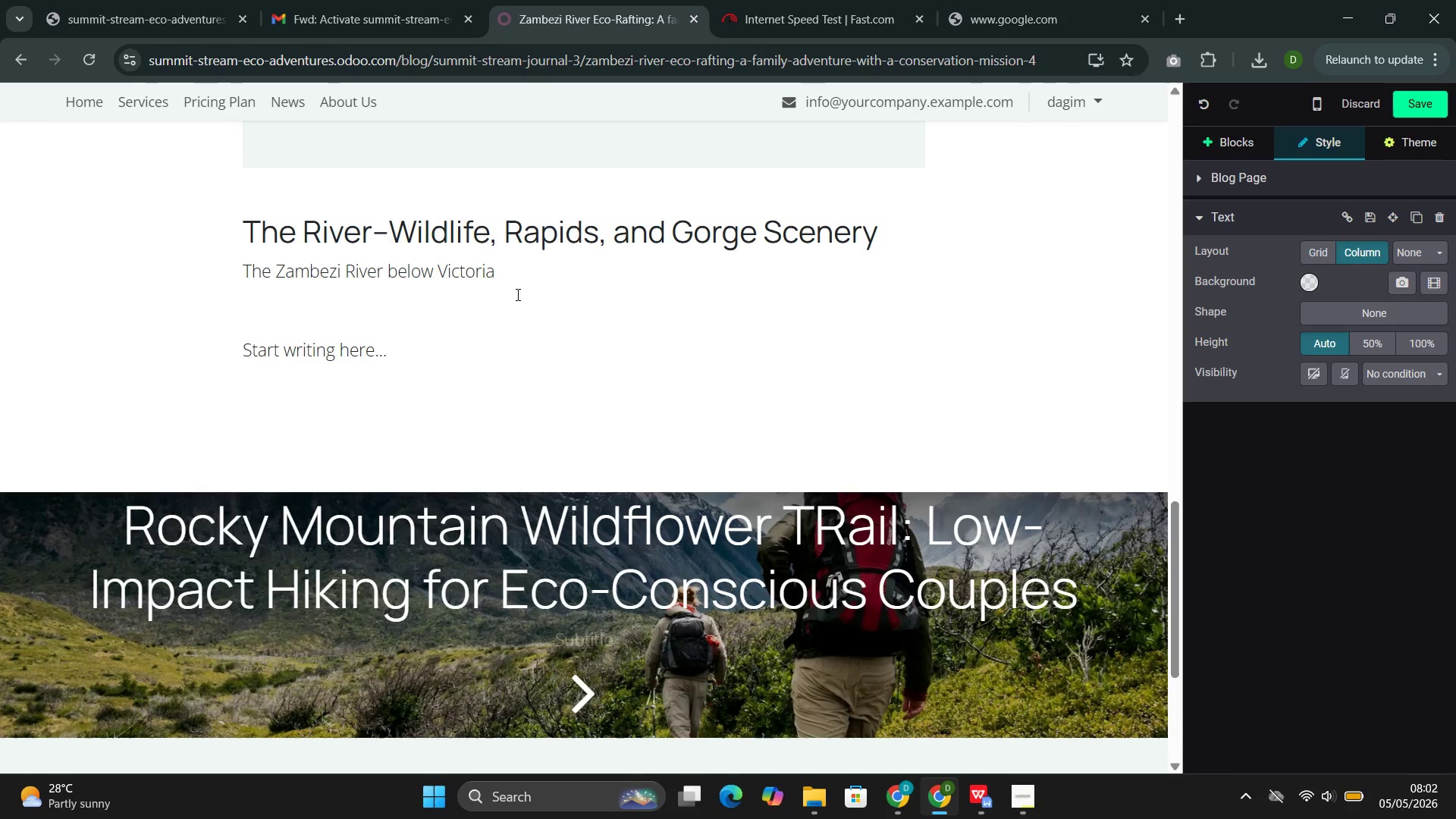 
key(ArrowRight)
 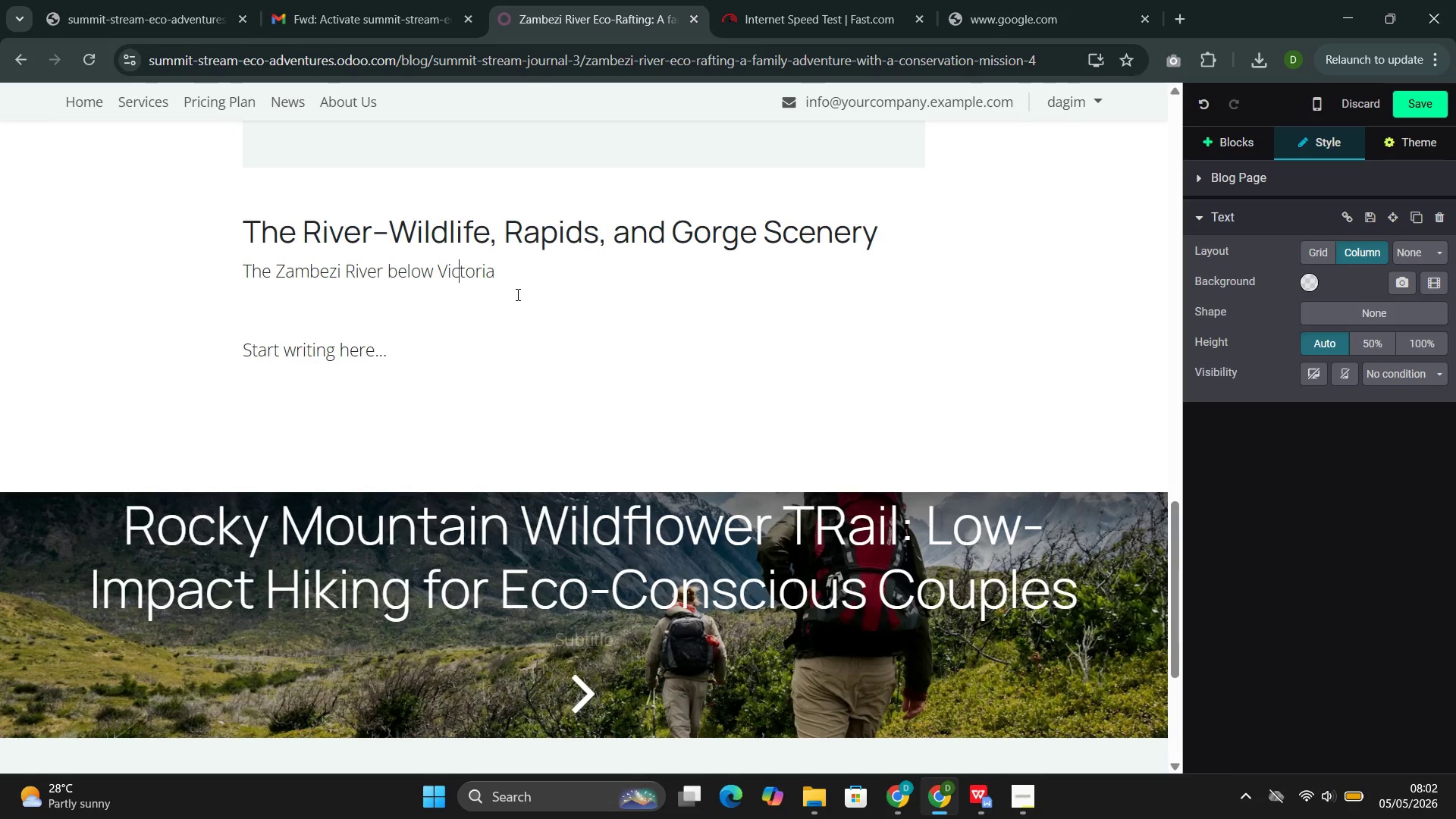 
key(ArrowRight)
 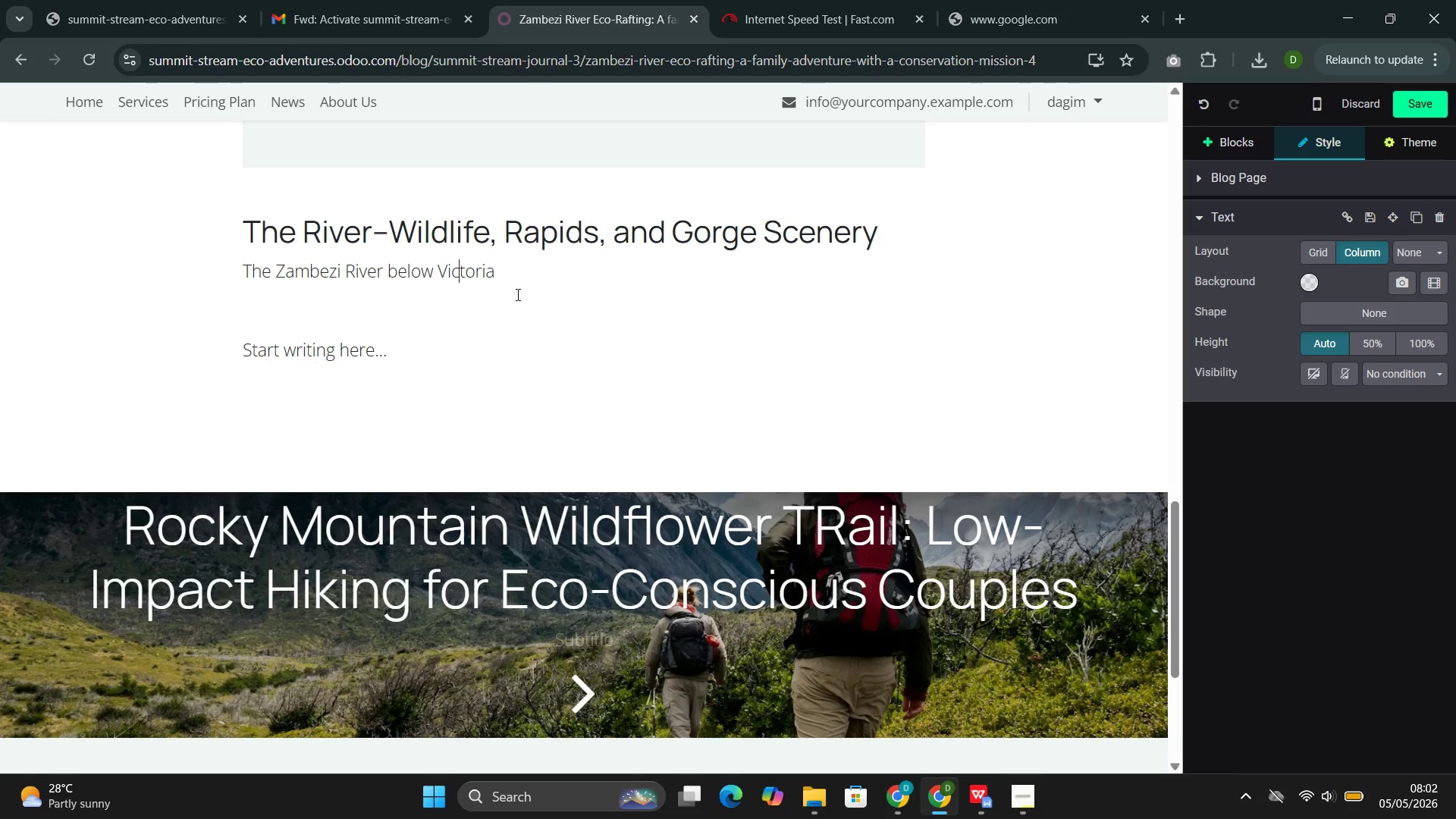 
key(ArrowRight)
 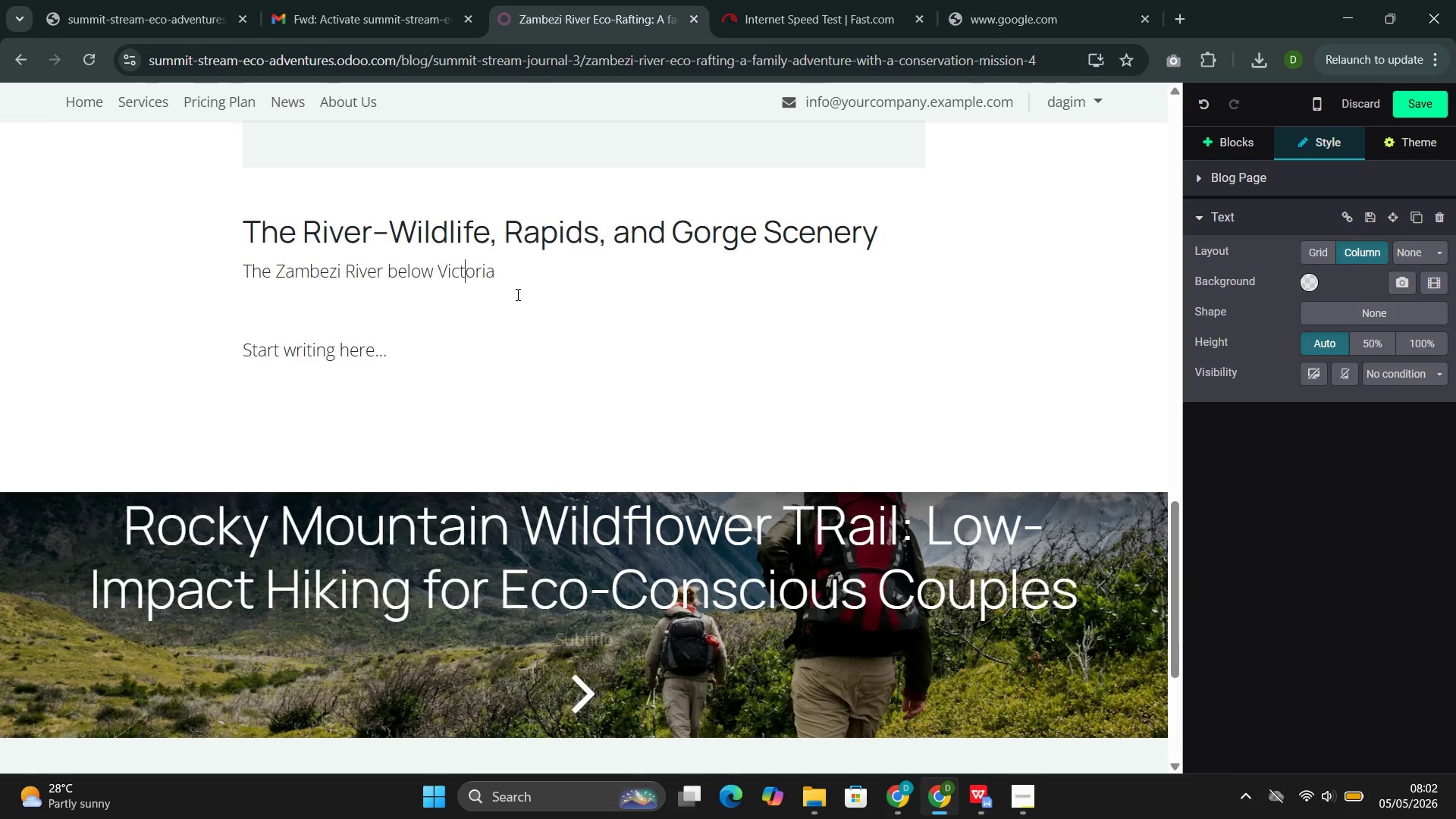 
key(ArrowRight)
 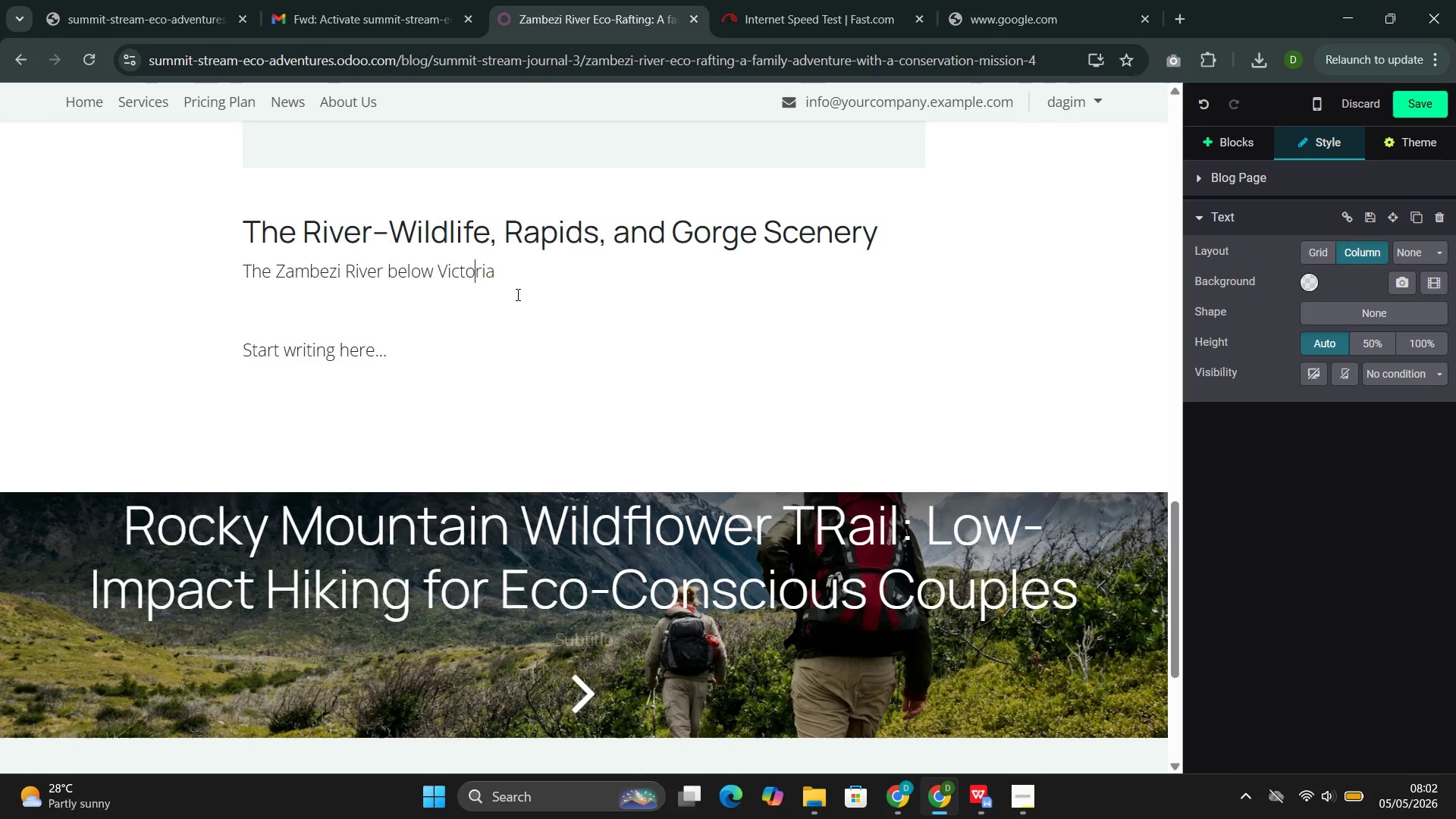 
key(ArrowRight)
 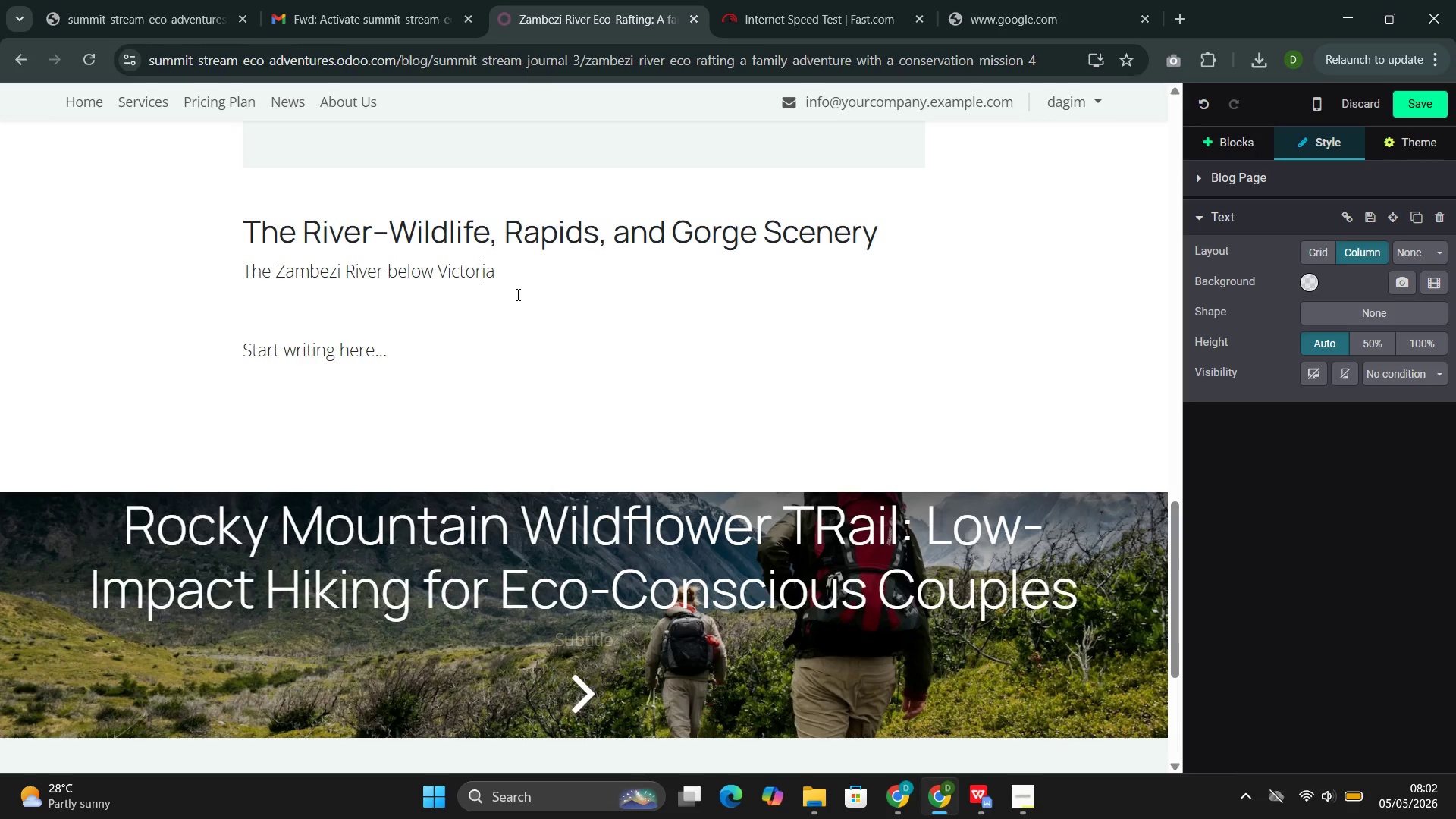 
key(ArrowRight)
 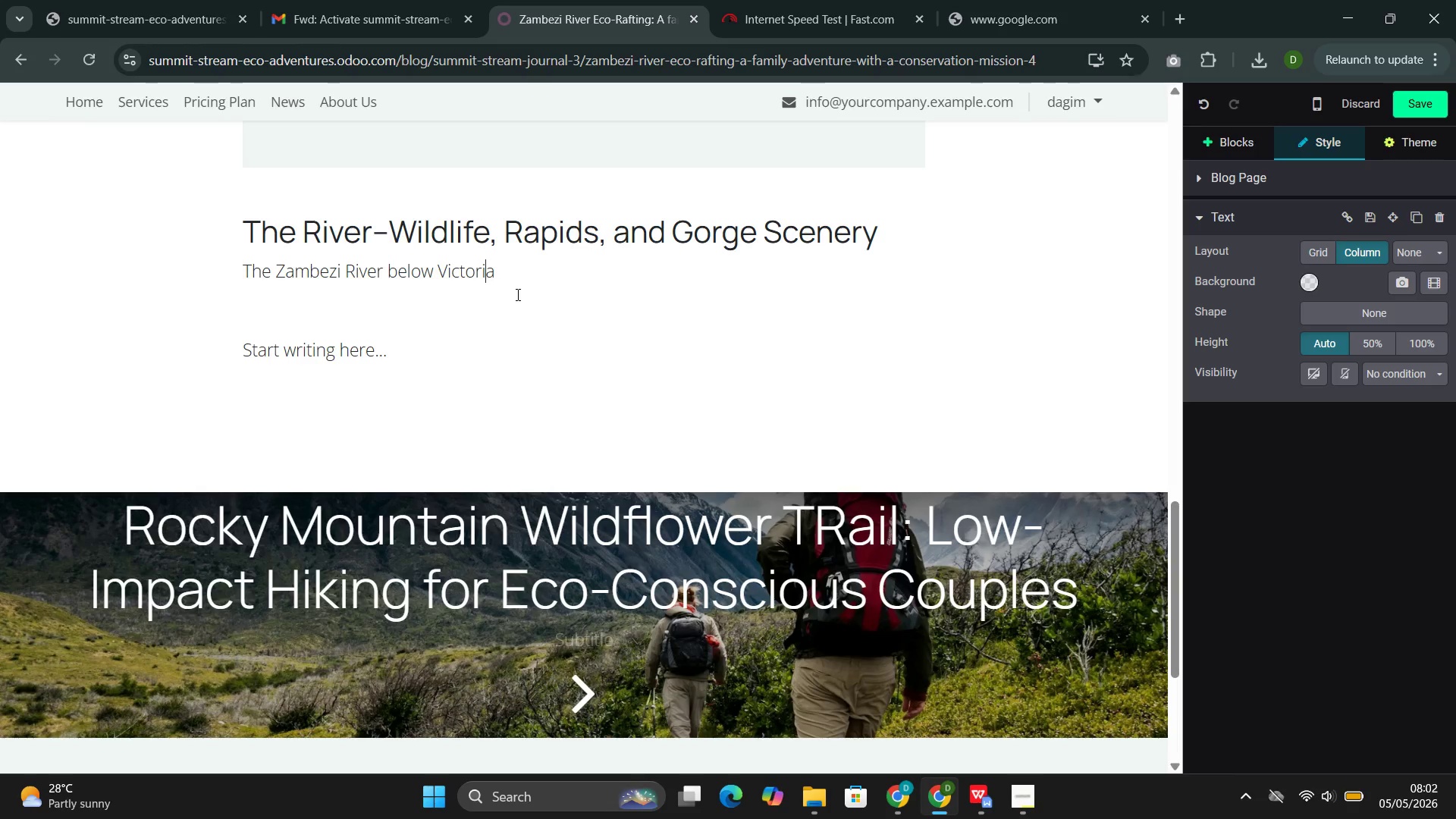 
key(ArrowRight)
 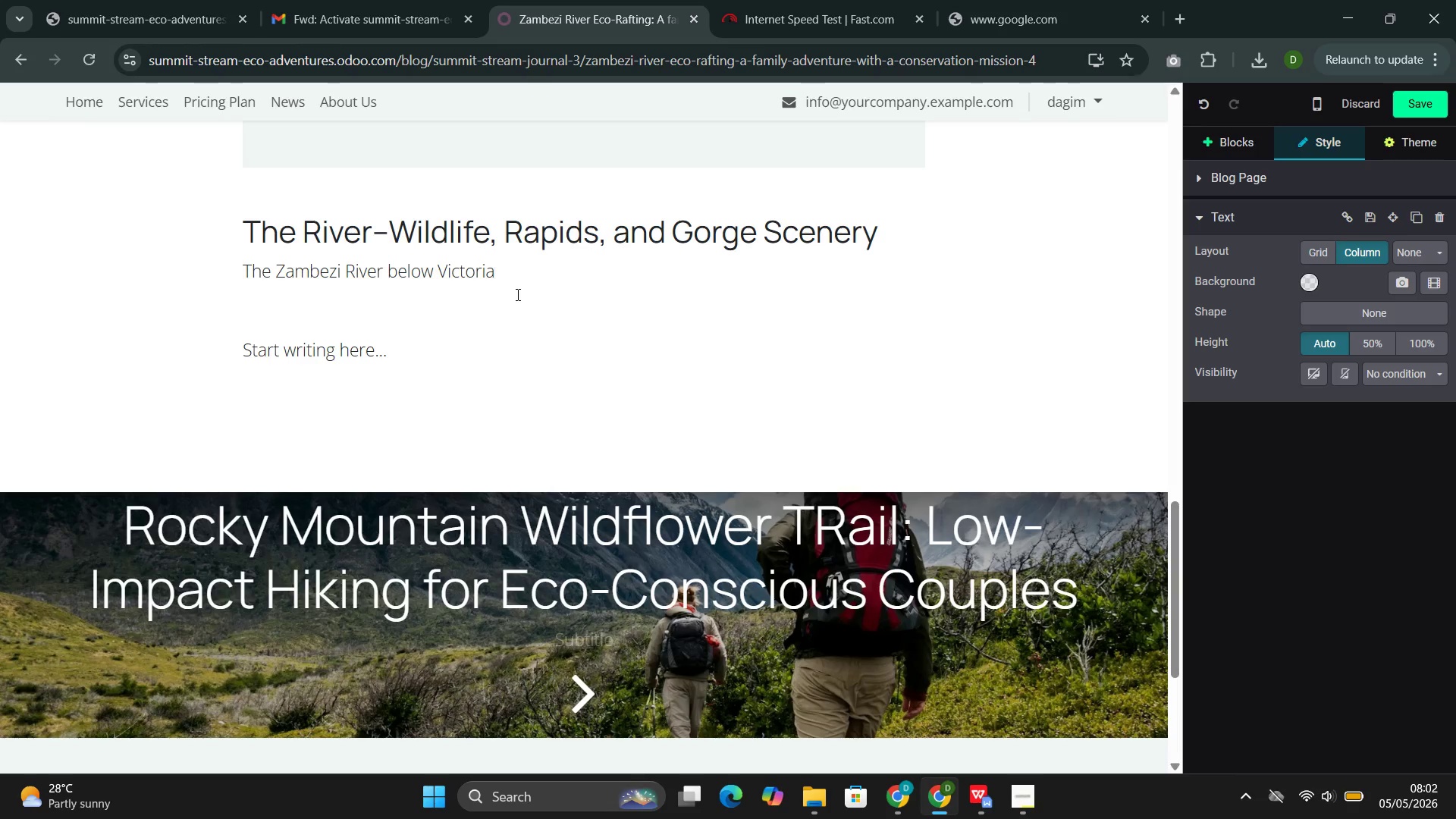 
type( Falls cuts through the b)
key(Backspace)
type(VAtoka)
 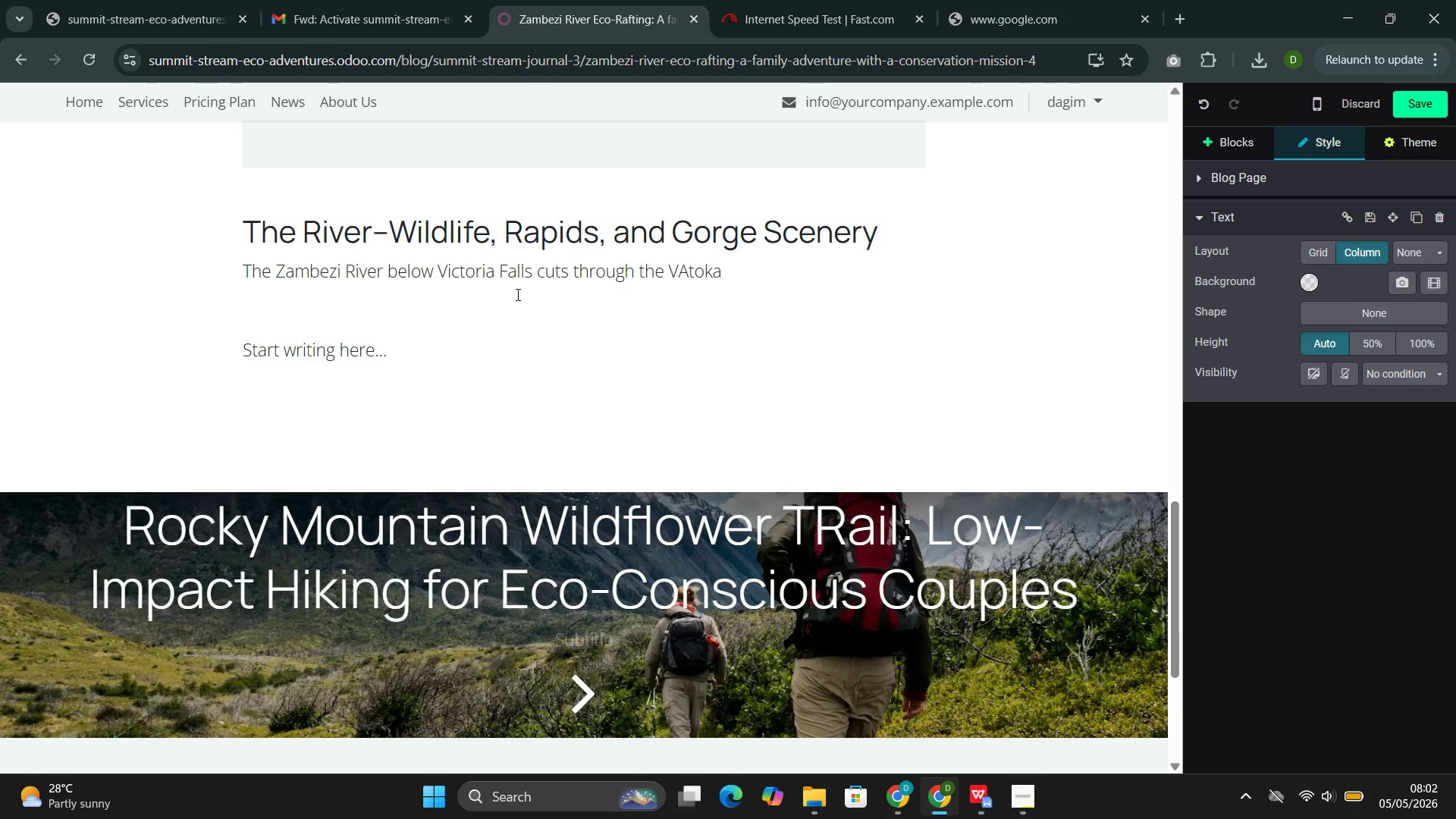 
key(ArrowLeft)
 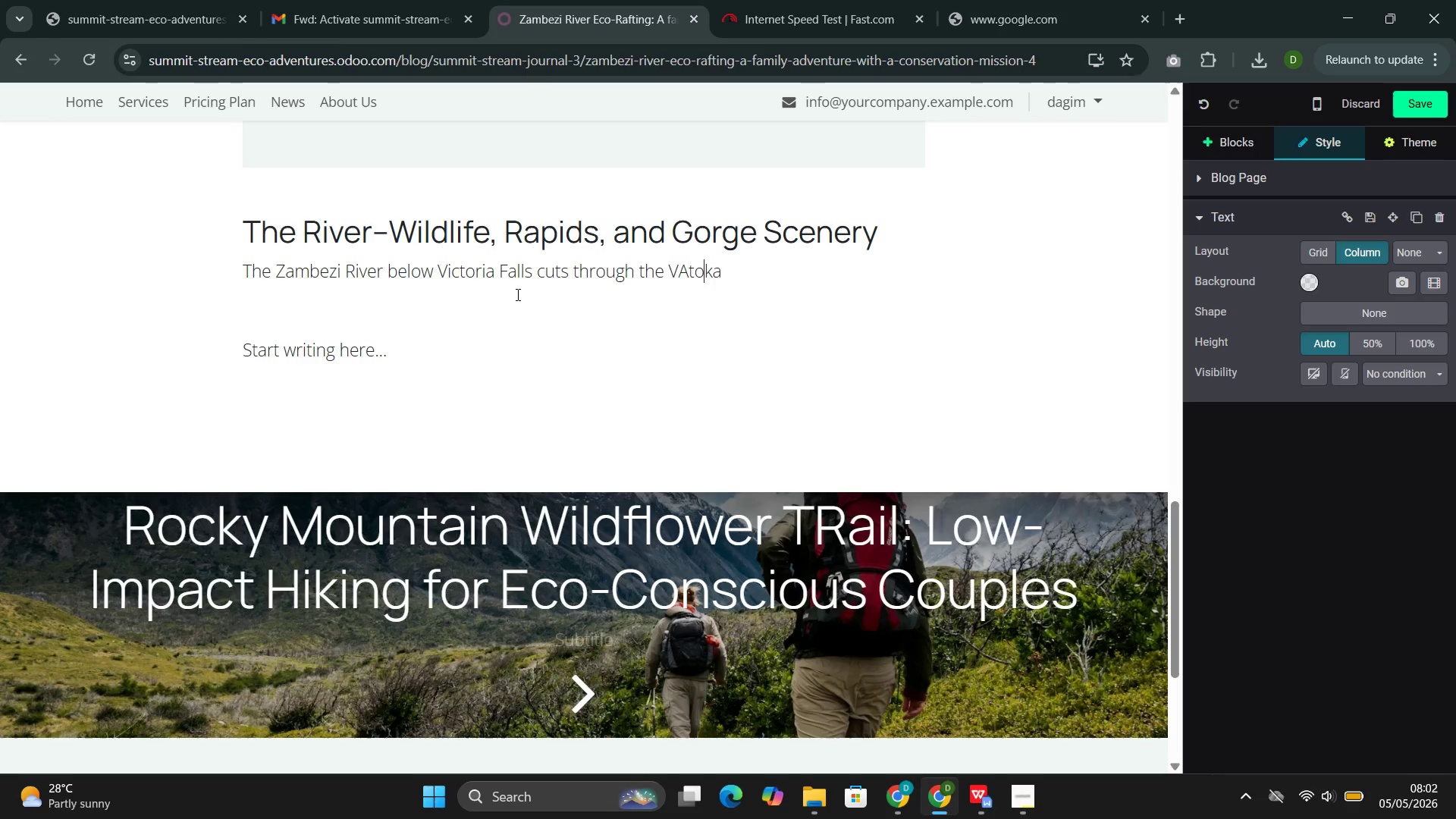 
key(ArrowLeft)
 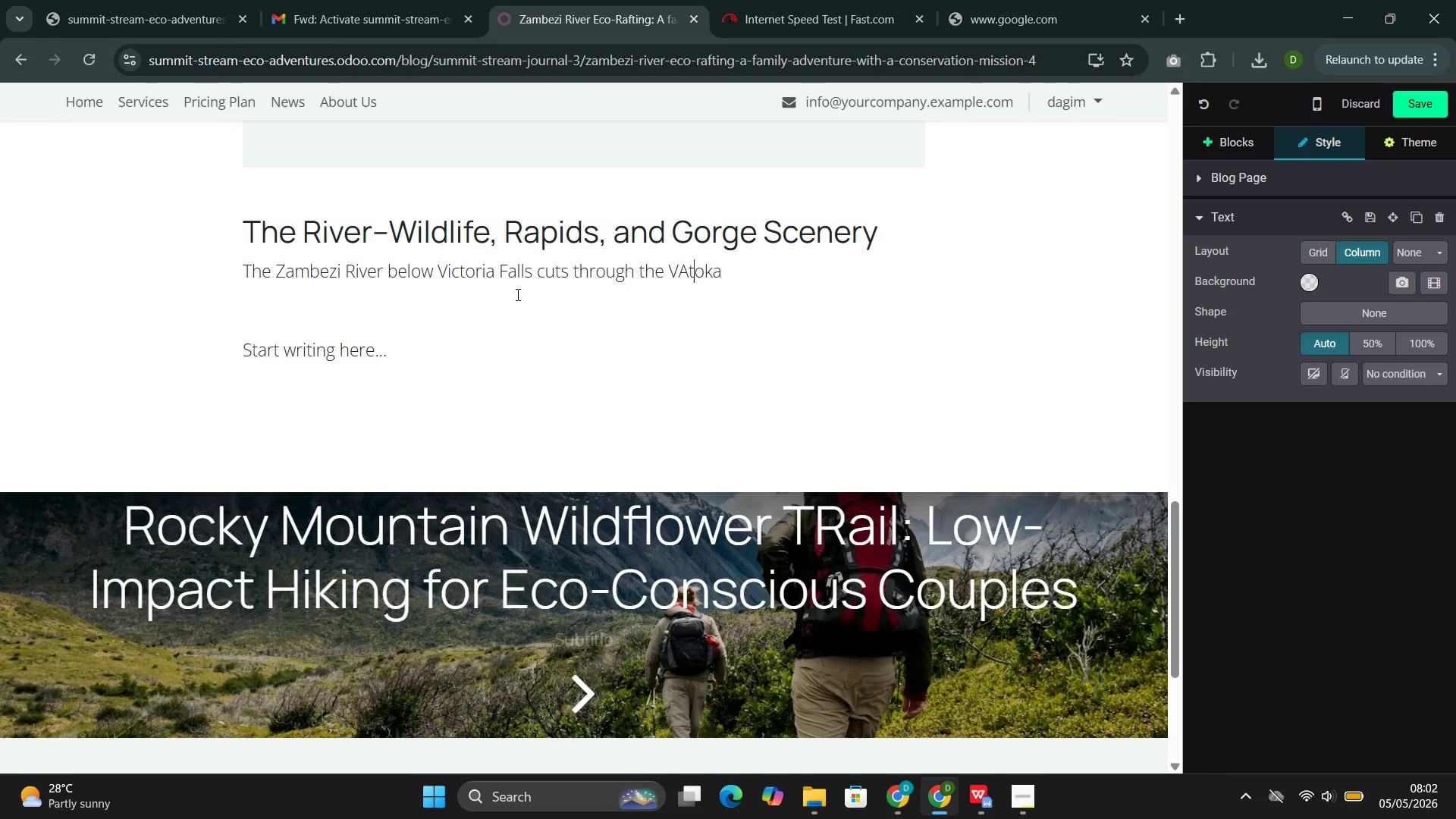 
key(ArrowLeft)
 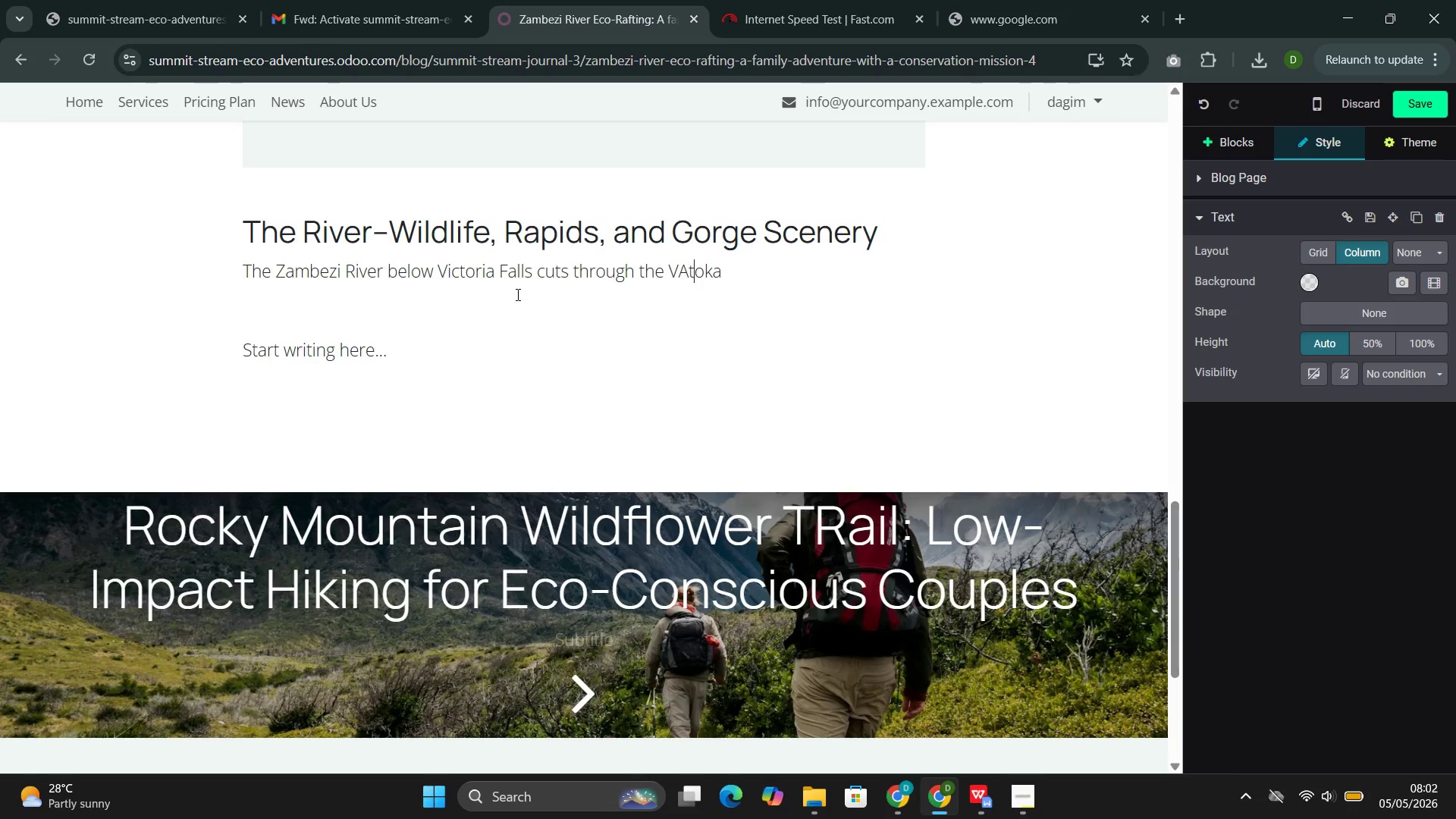 
key(ArrowLeft)
 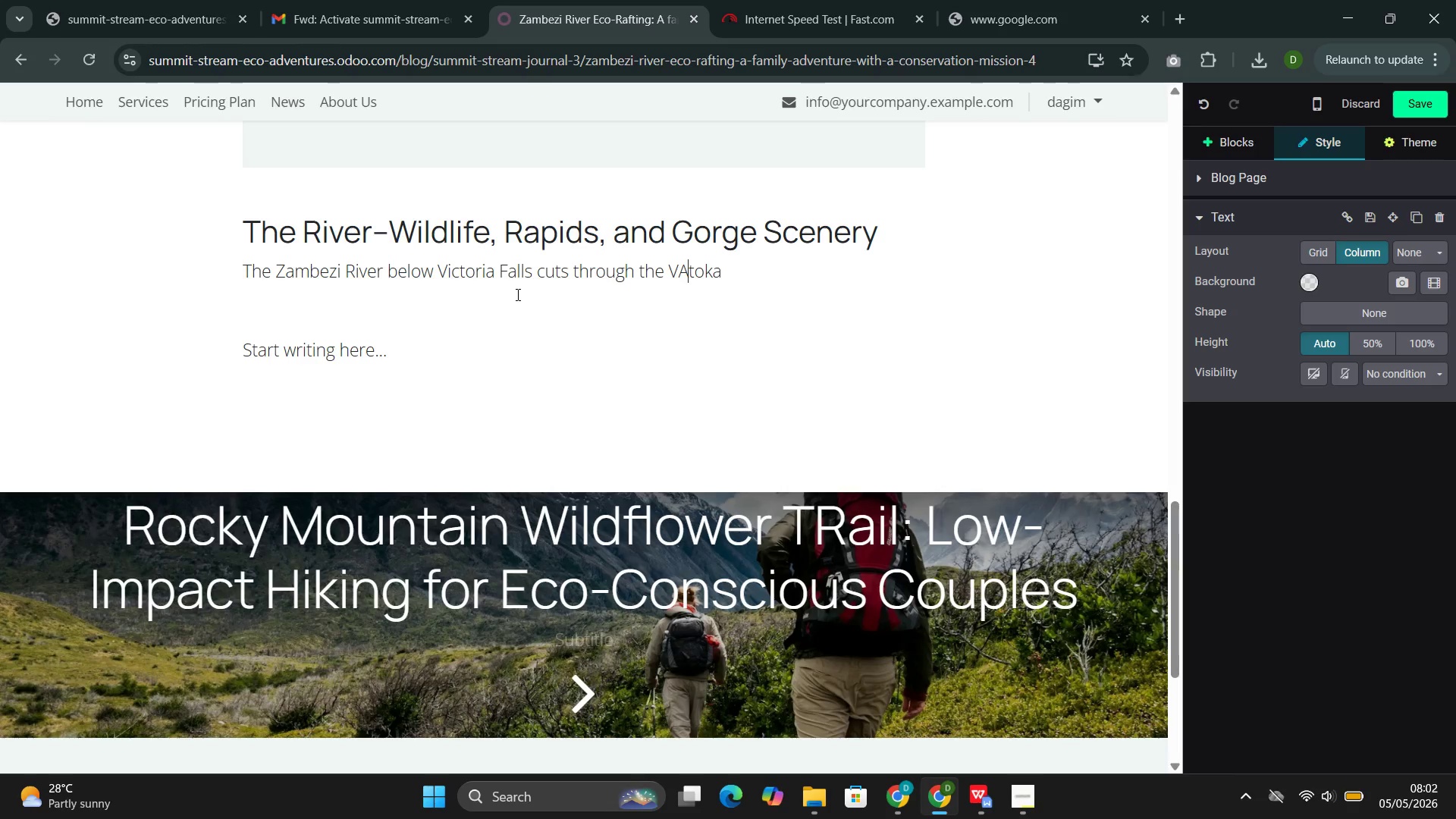 
key(ArrowLeft)
 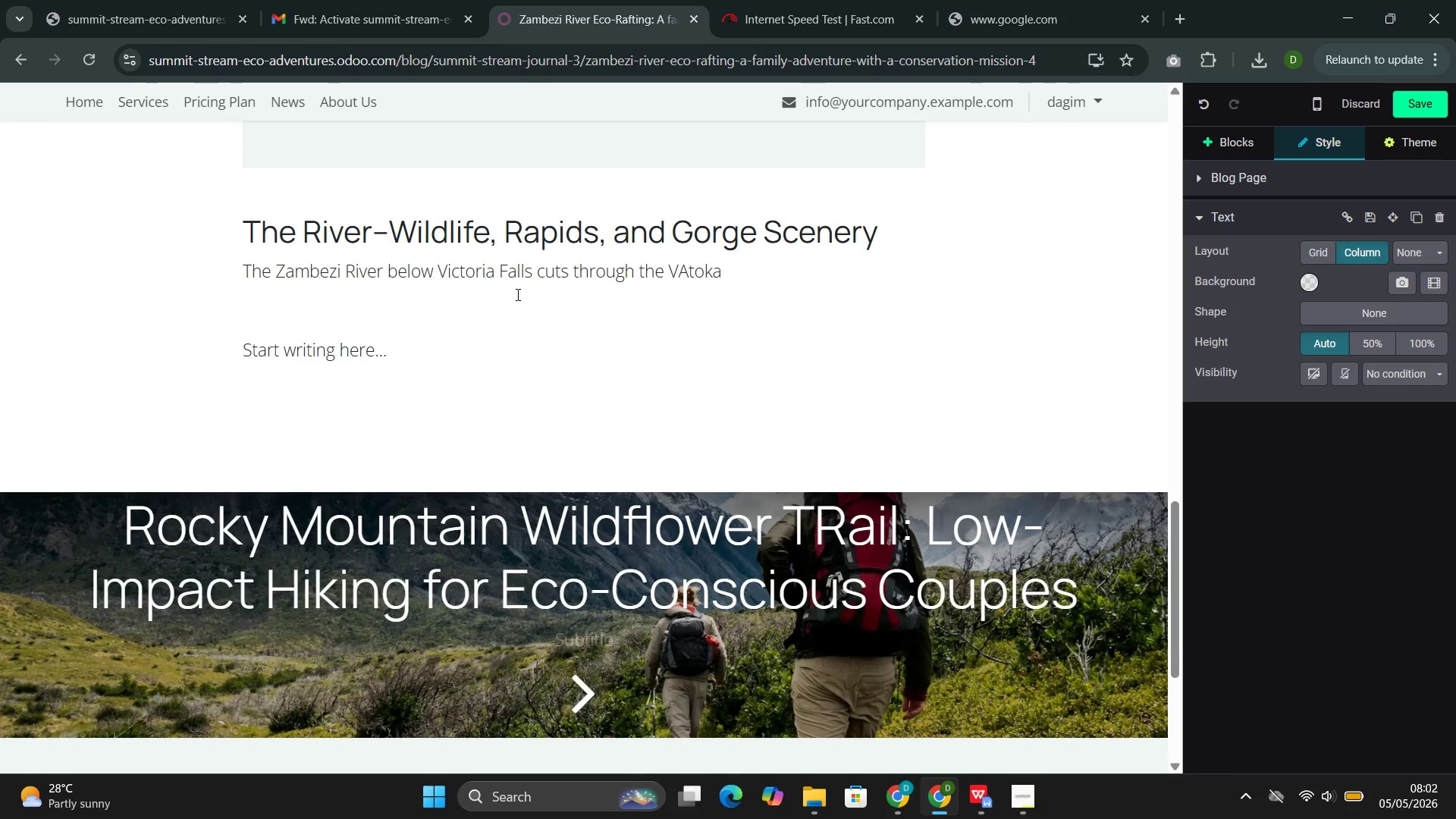 
key(Backspace)
 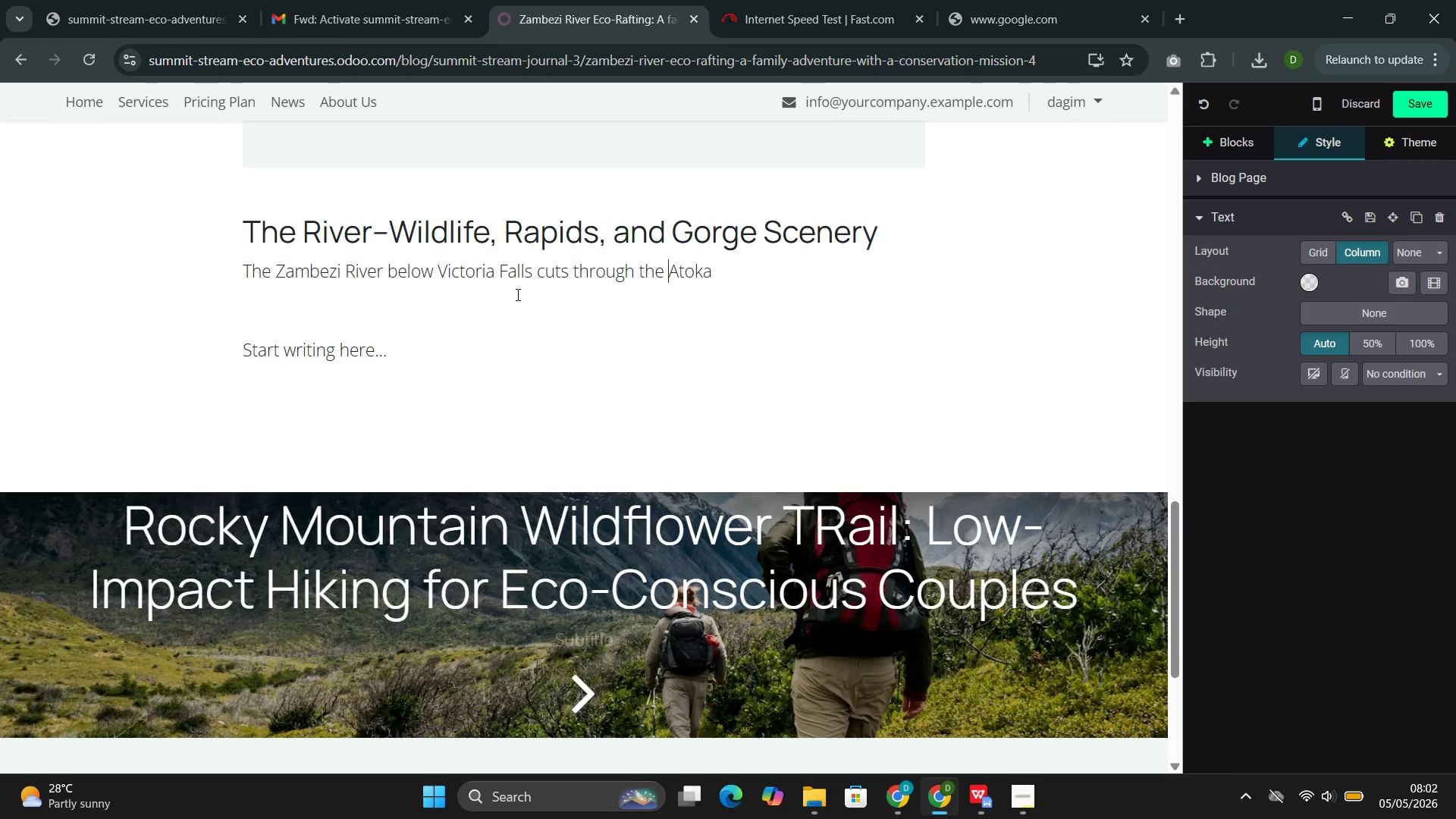 
key(Shift+B)
 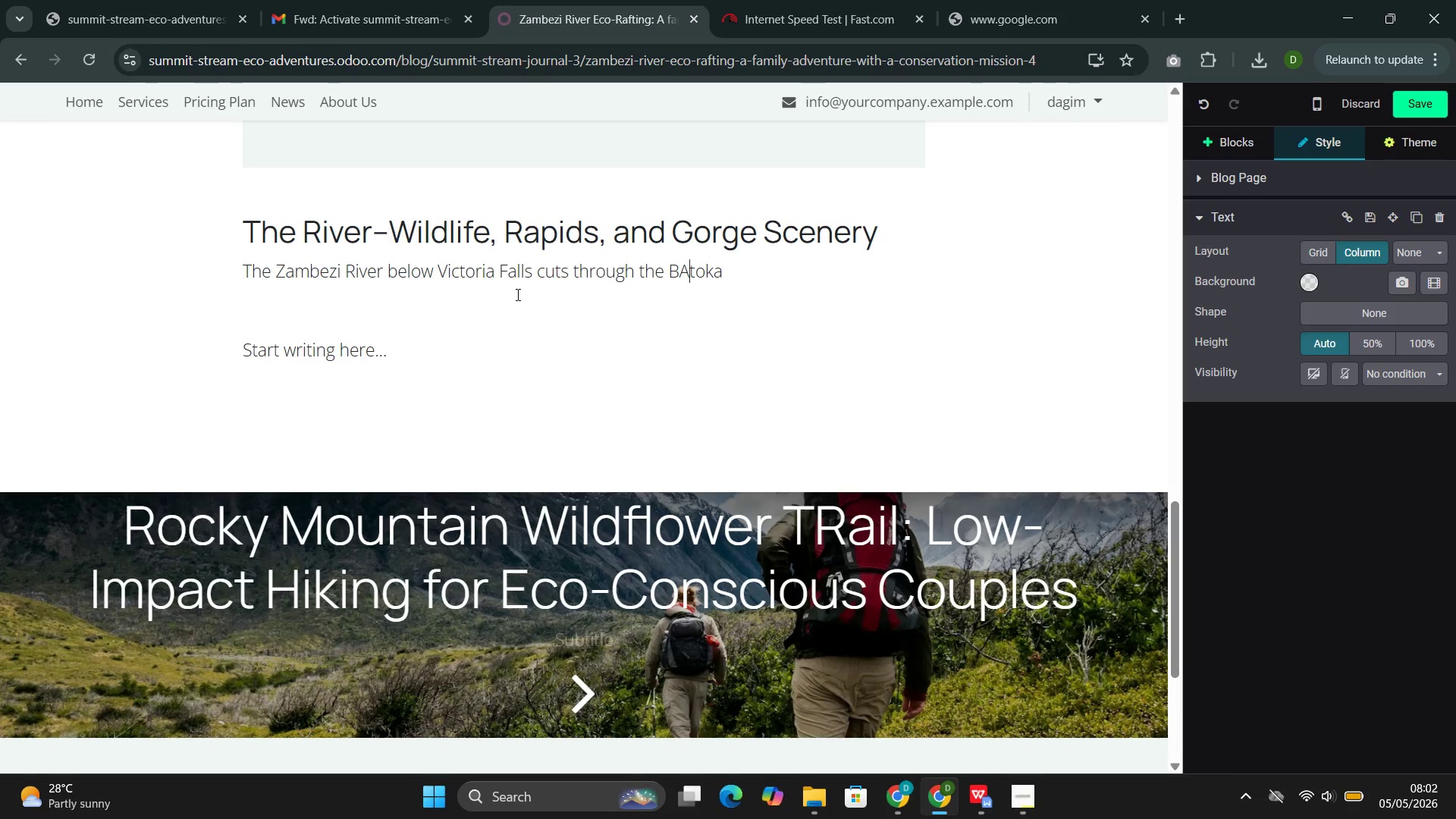 
key(ArrowRight)
 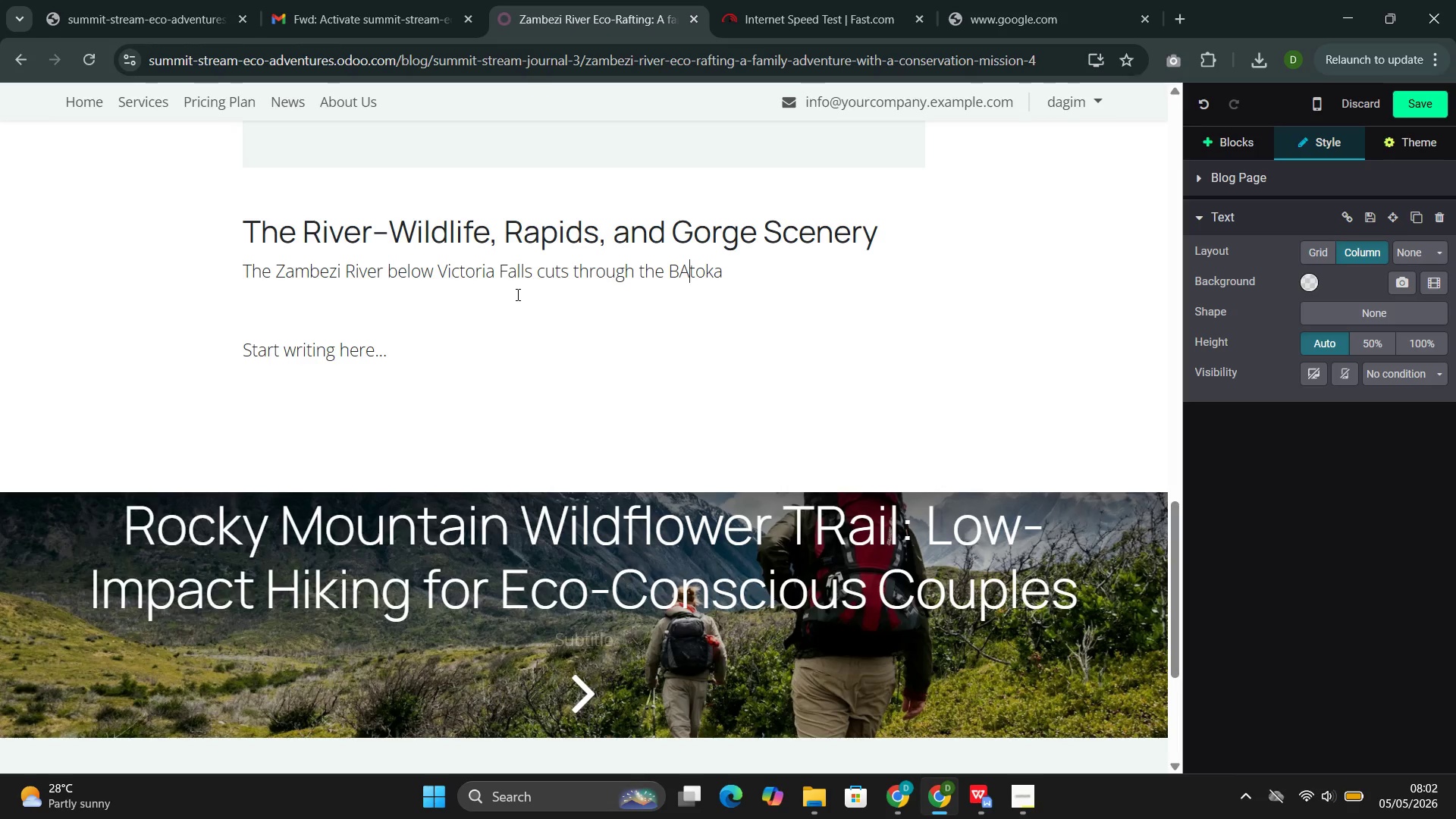 
key(ArrowRight)
 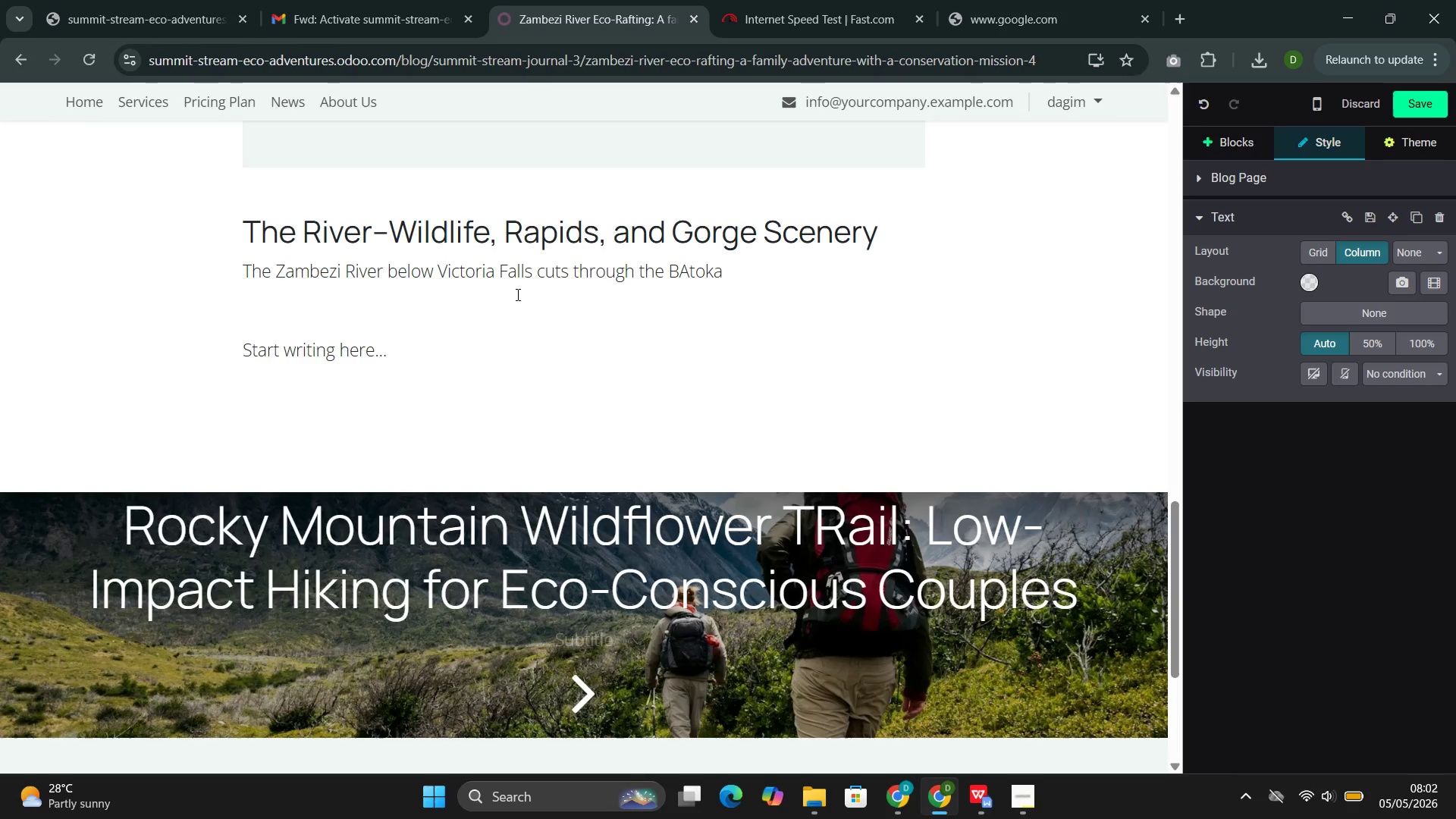 
key(ArrowLeft)
 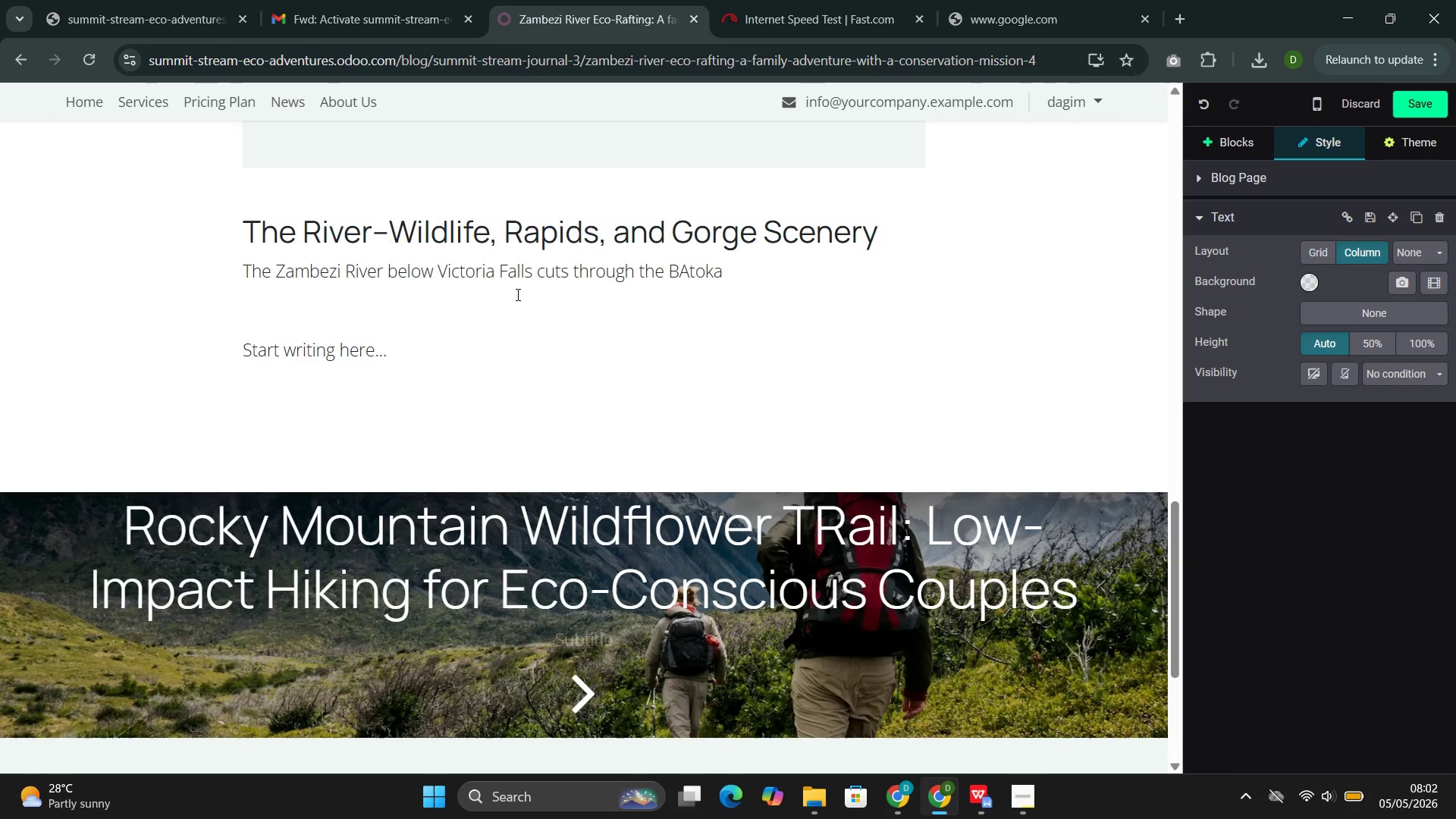 
key(Backspace)
 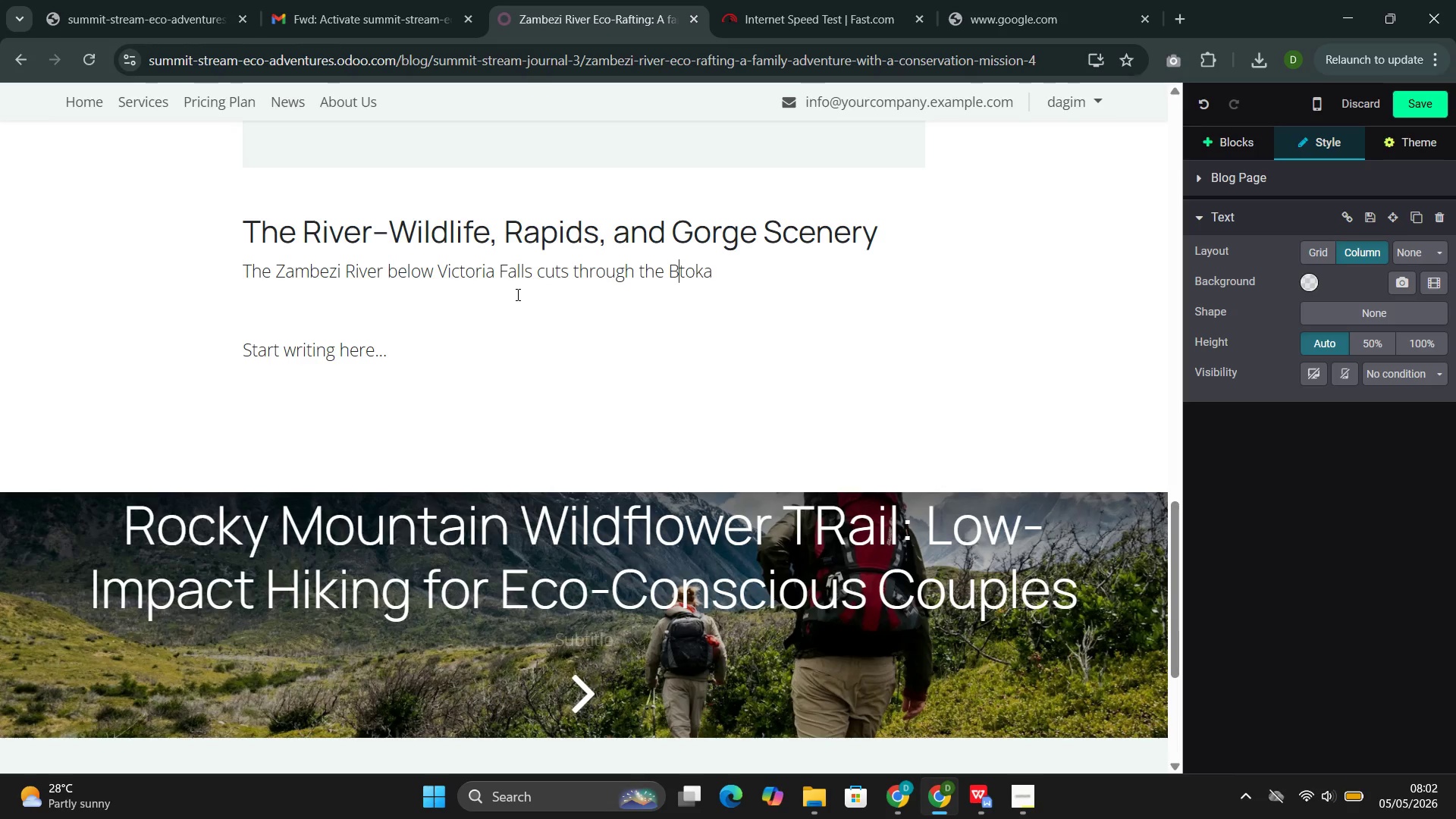 
key(A)
 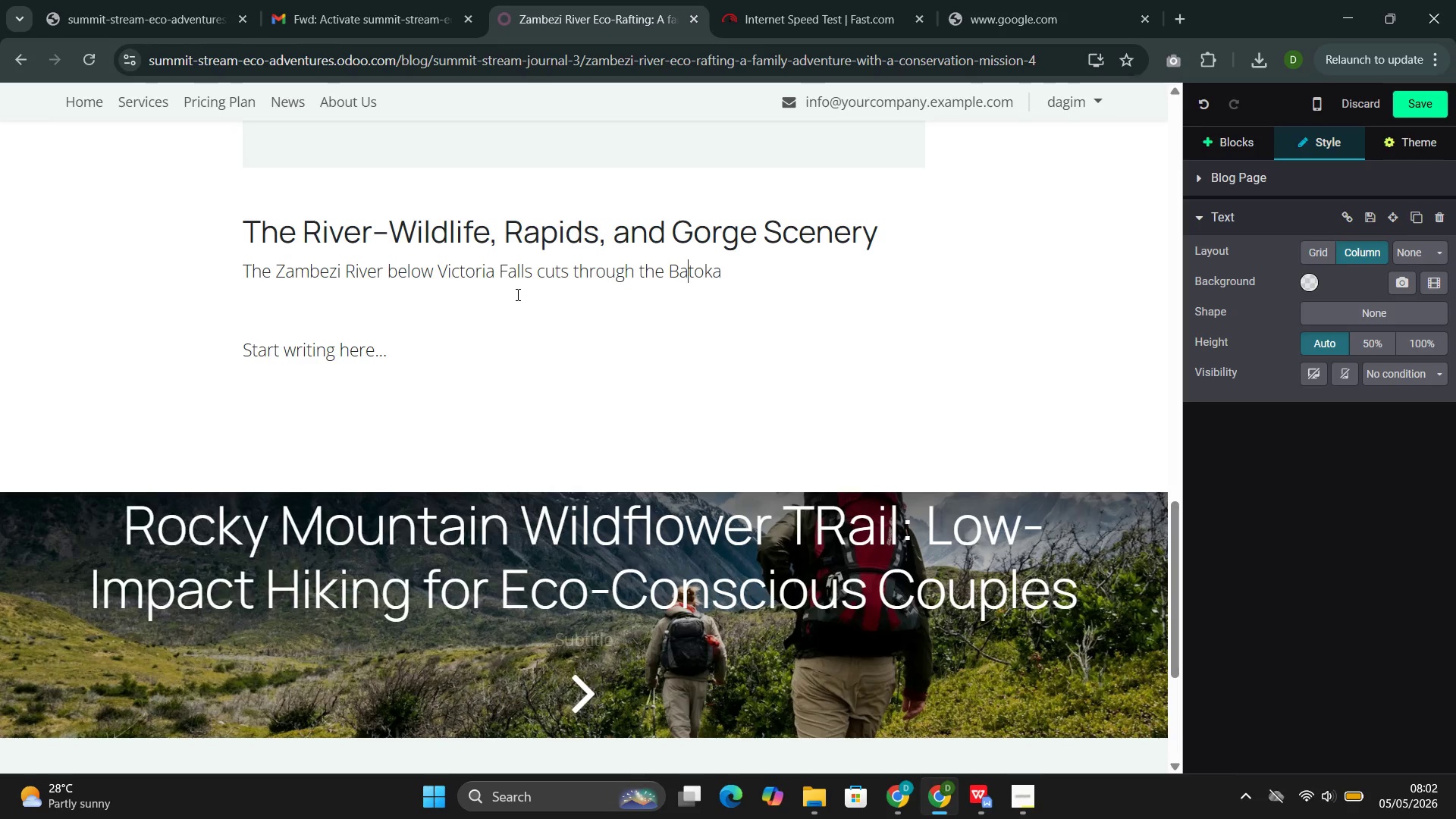 
key(ArrowRight)
 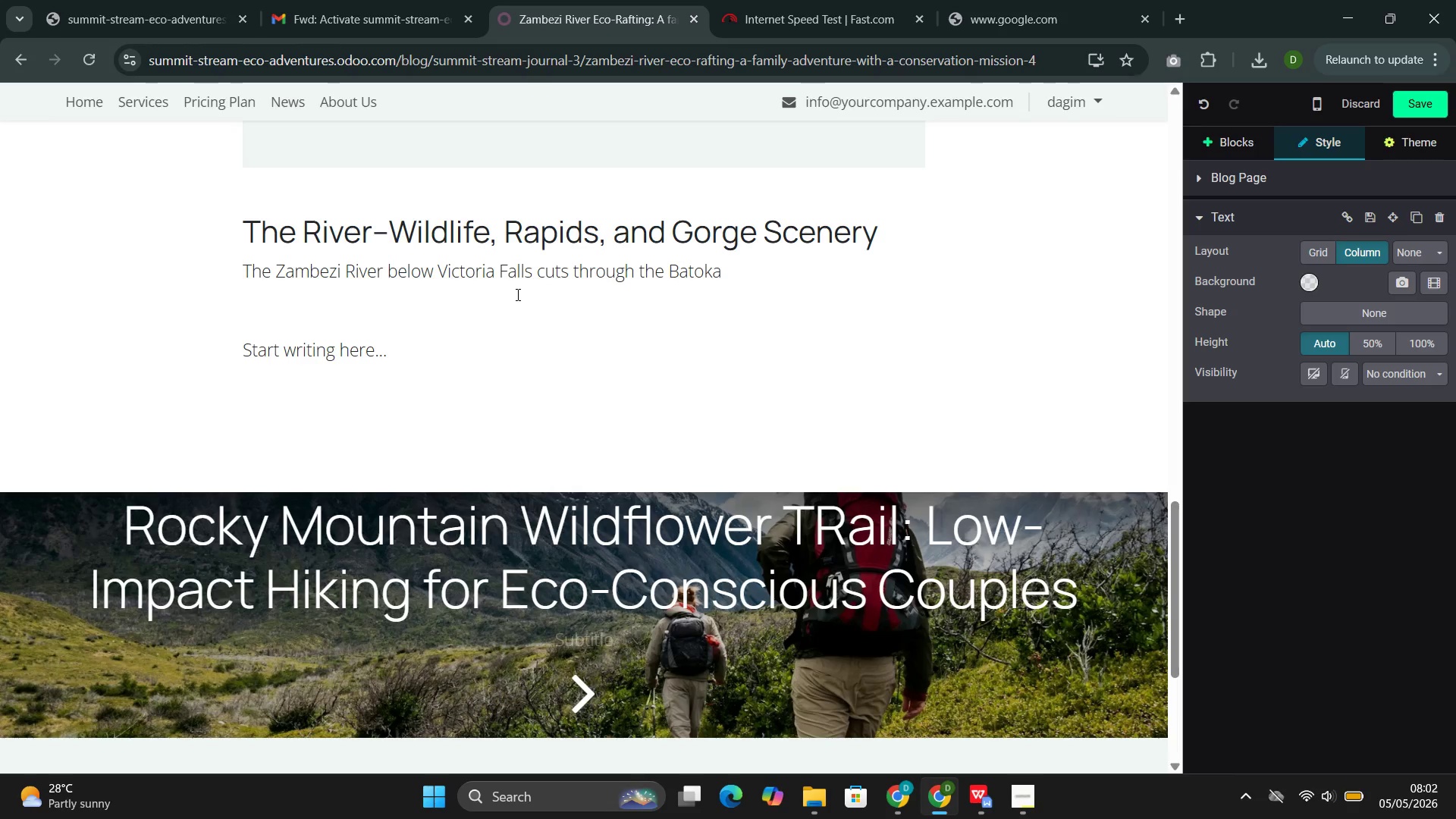 
key(ArrowRight)
 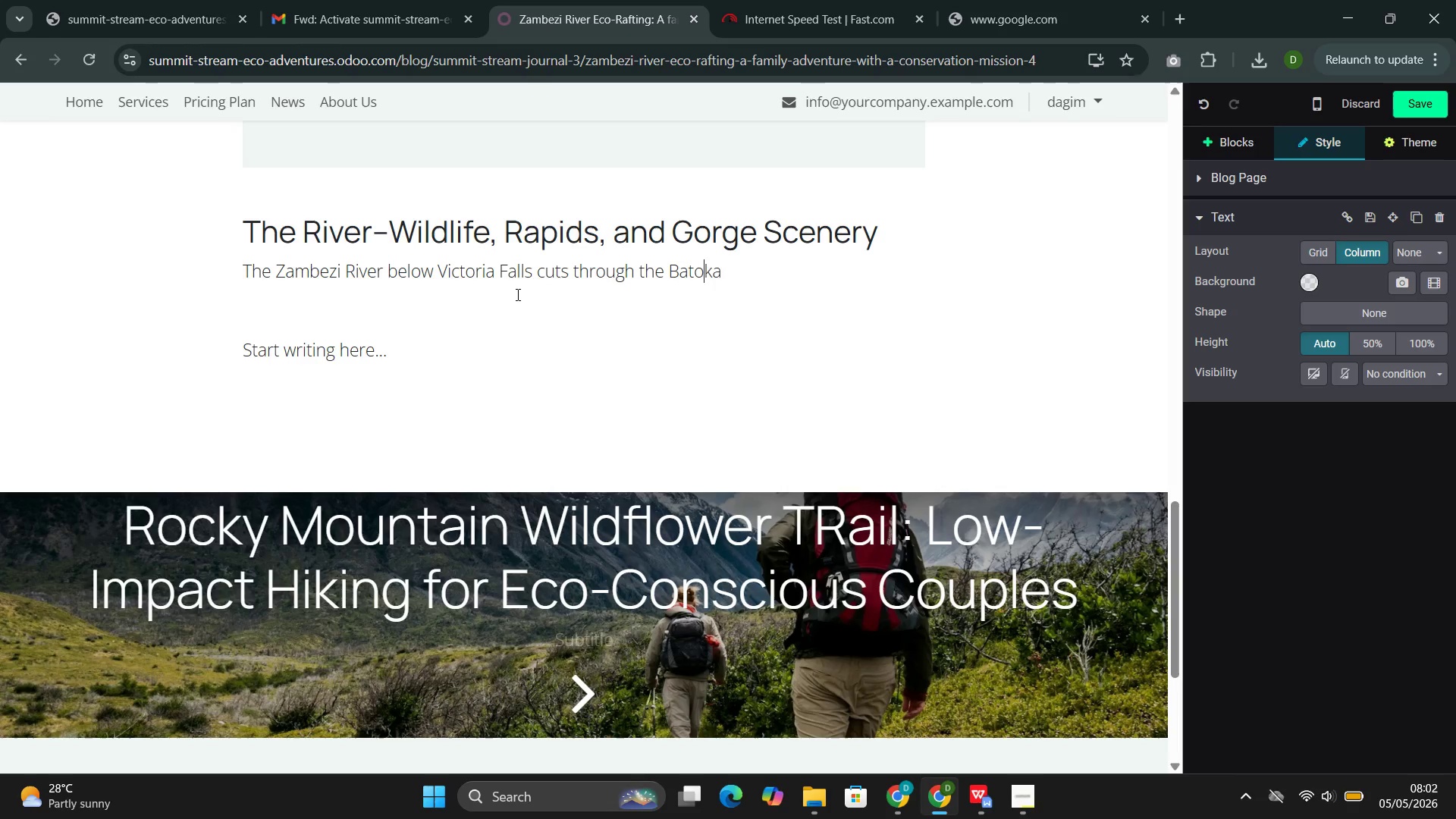 
key(ArrowRight)
 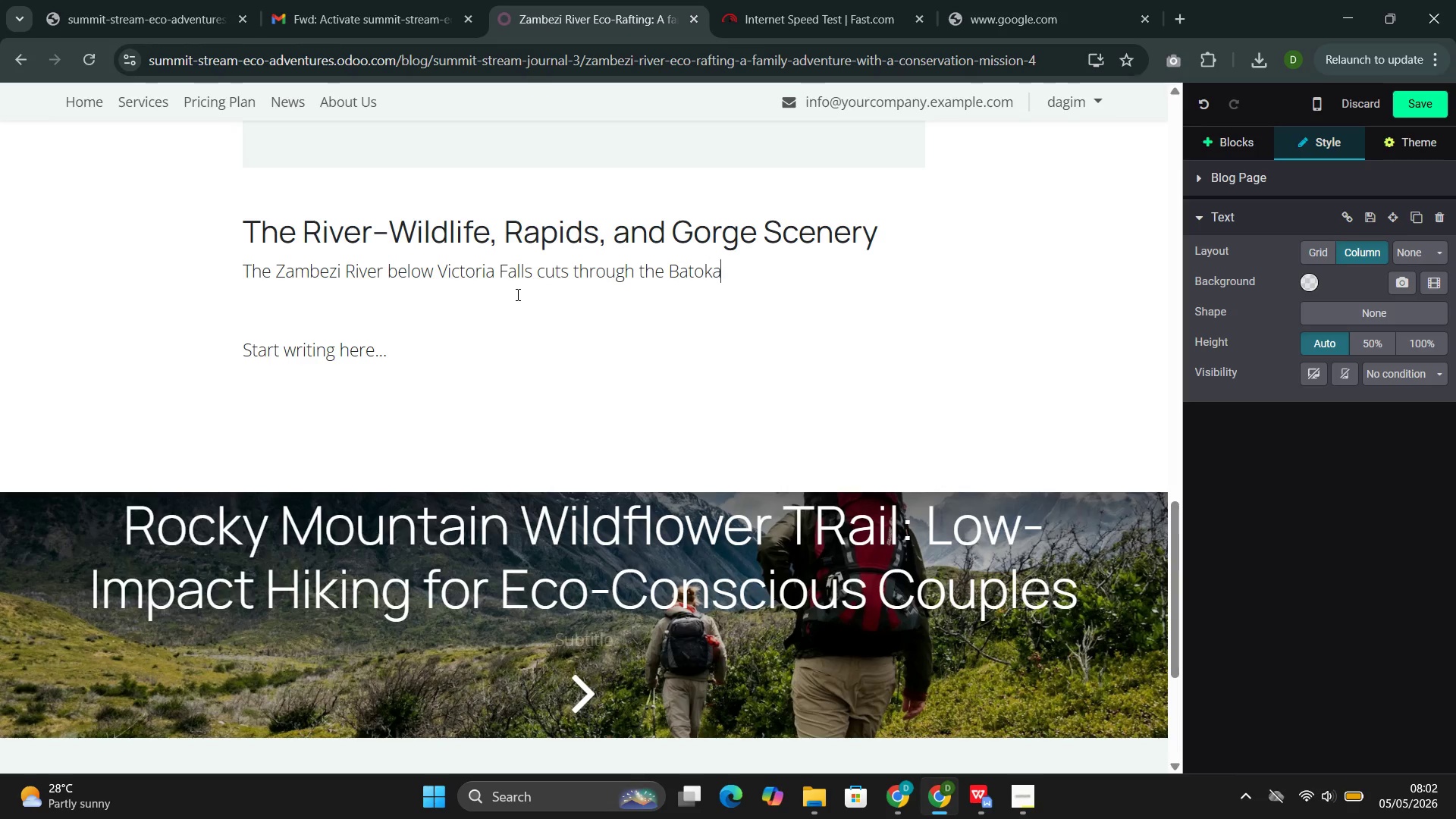 
key(ArrowRight)
 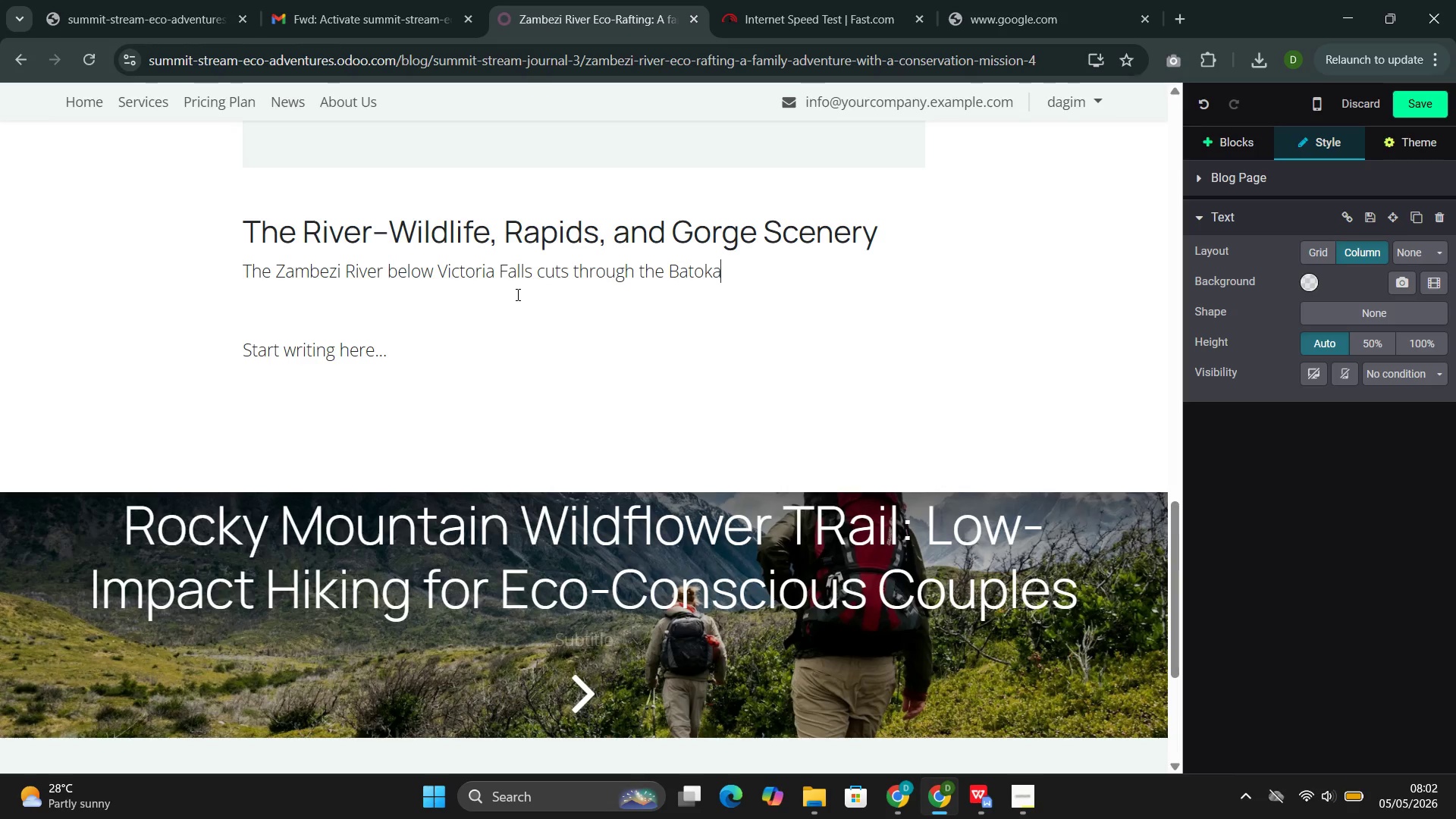 
type( Gorg)
 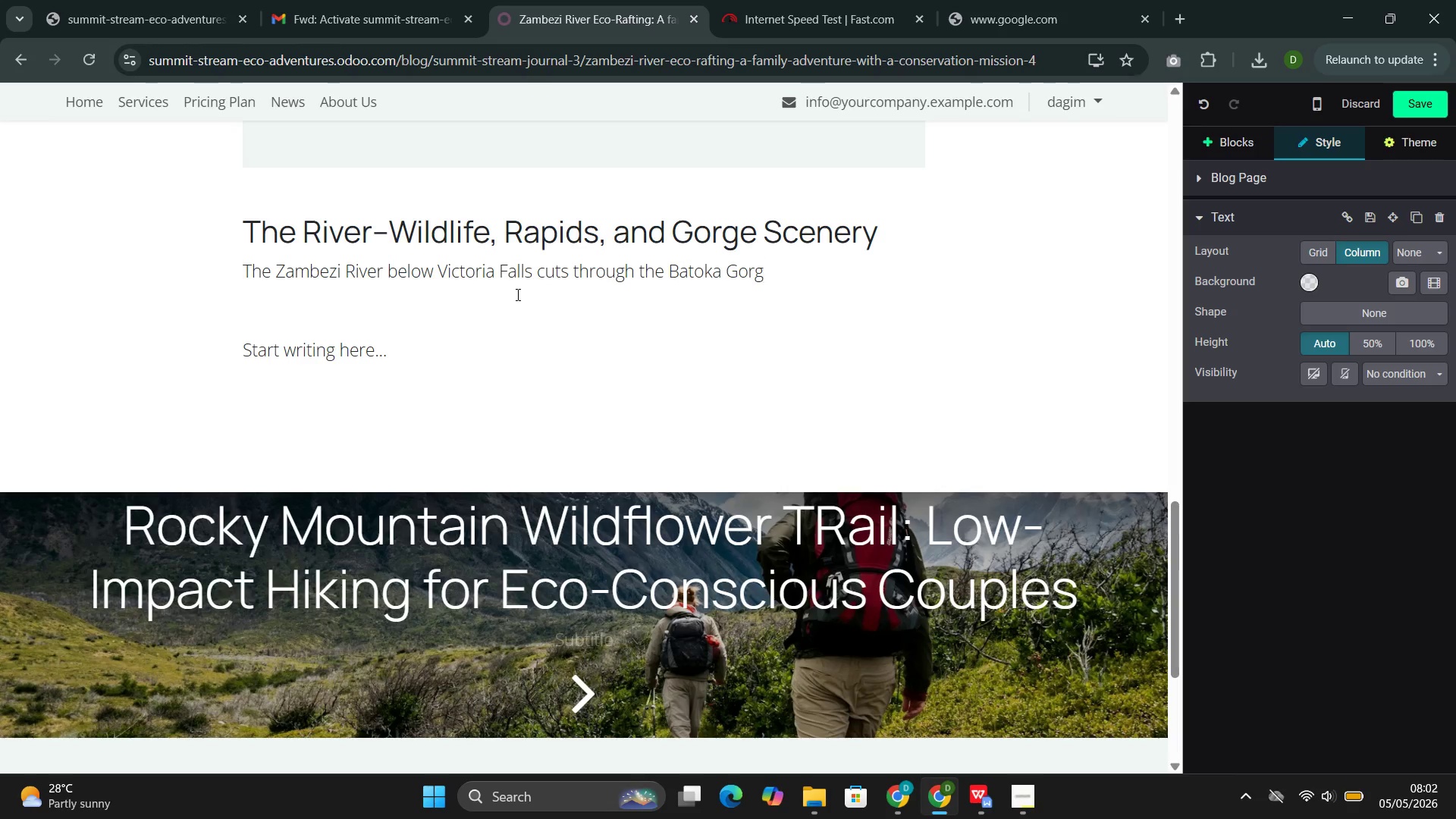 
type(e, a deep canyon that contain some of the most exciting commerically raf)
 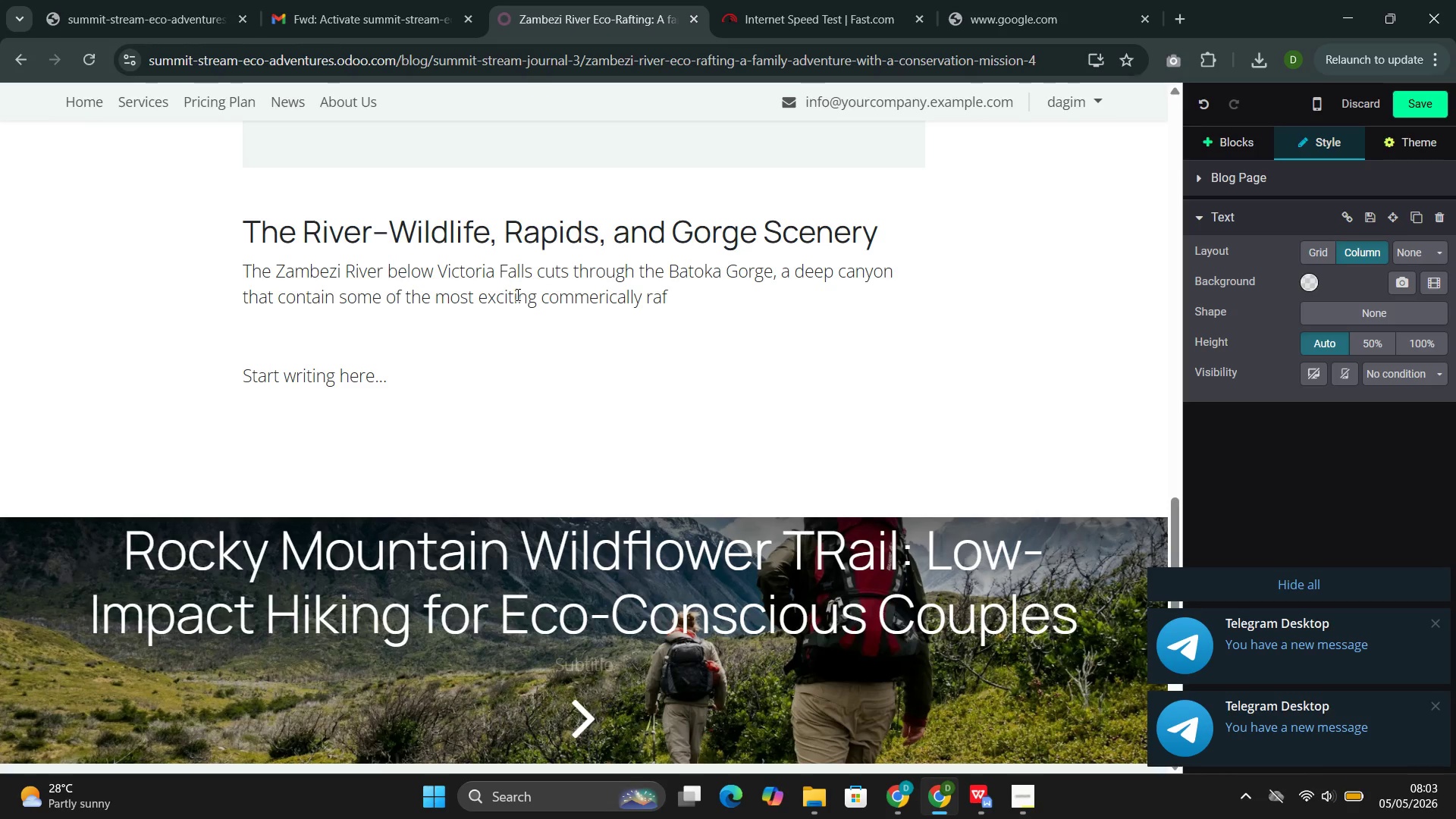 
wait(7.91)
 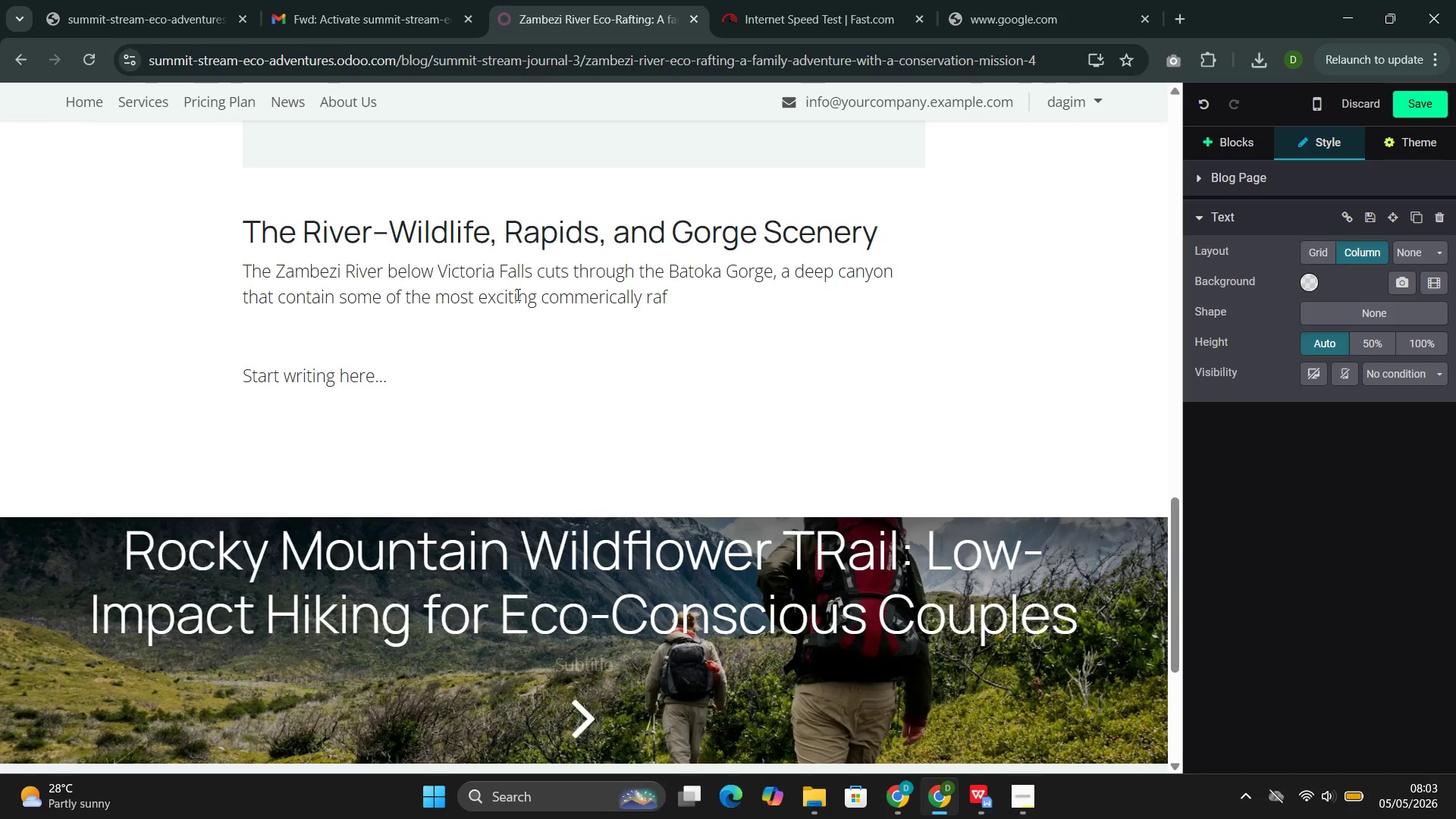 
type(ted )
 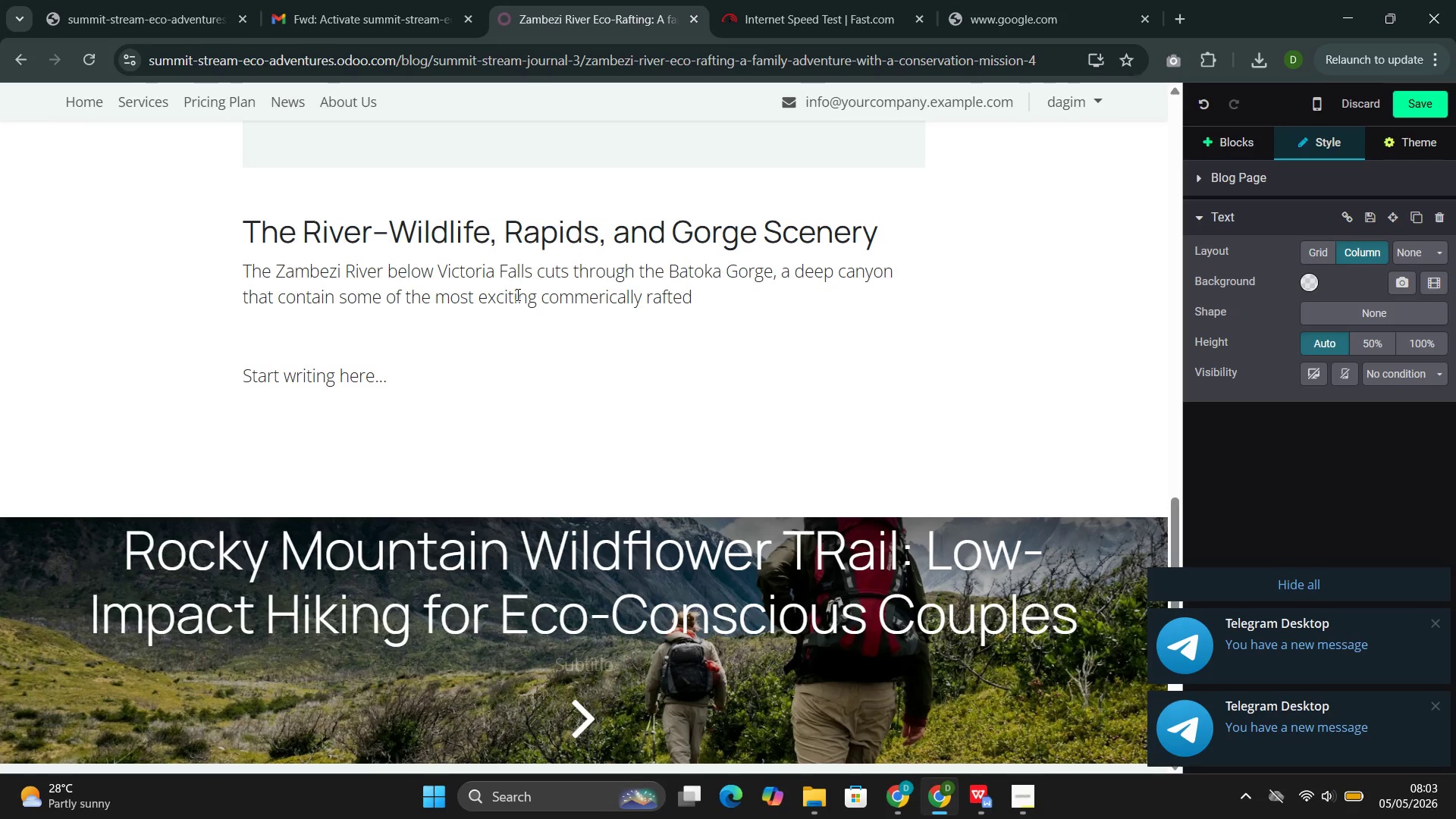 
type(rapids in the world )
key(Backspace)
type(. Our expec)
key(Backspace)
type(dition)
 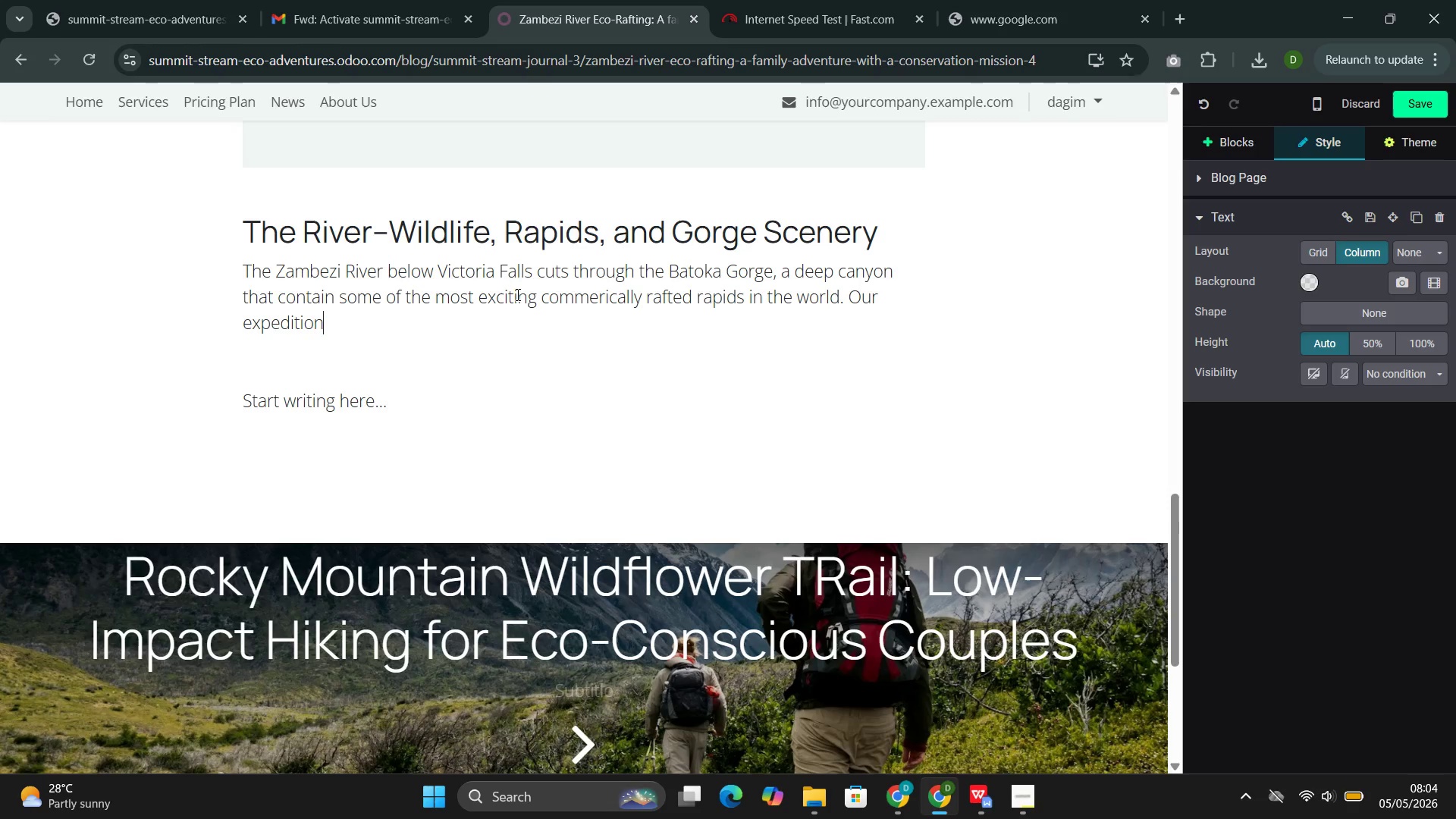 
wait(7.39)
 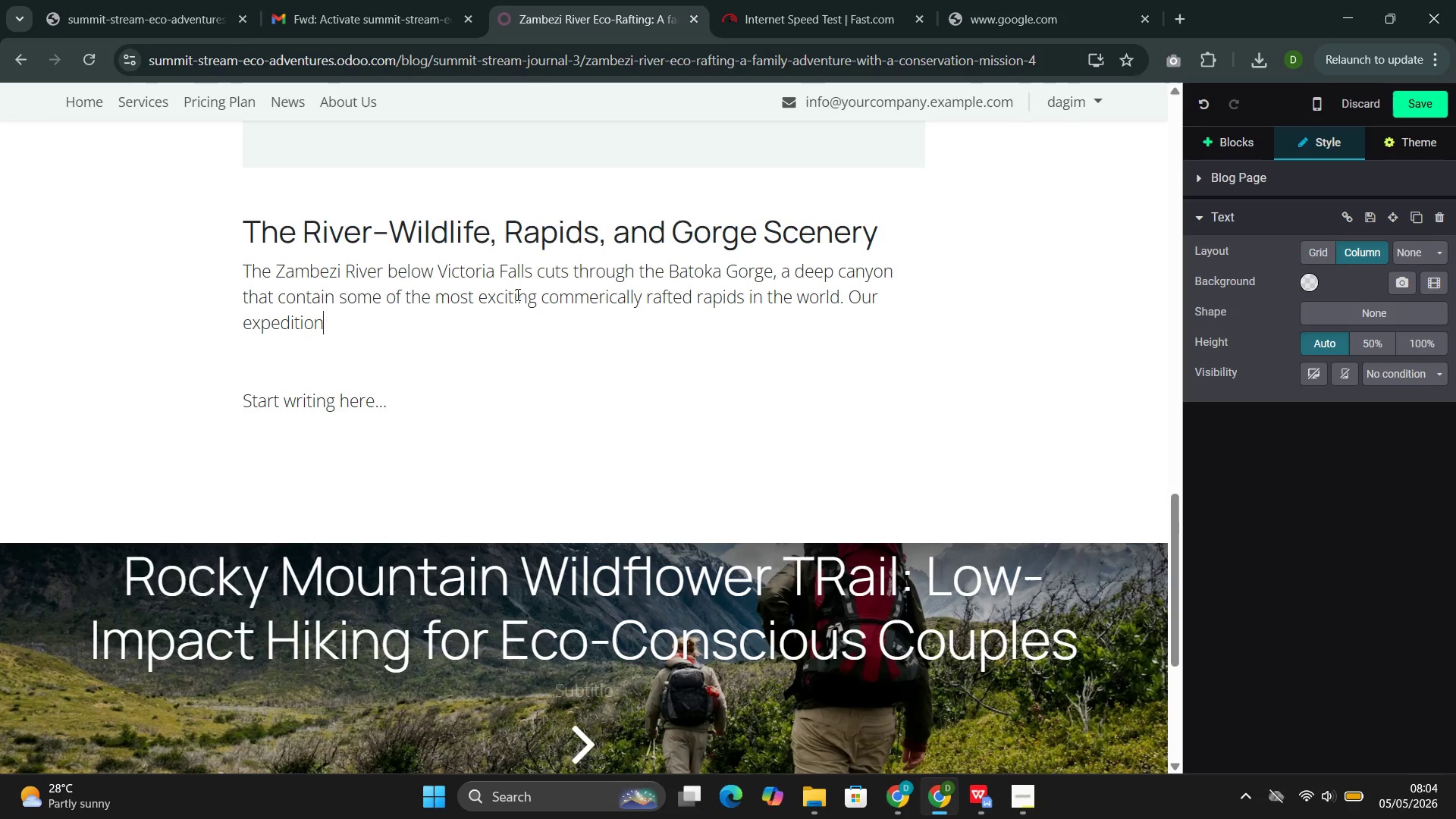 
type( covers a 4-f)
key(Backspace)
type(day section of the )
 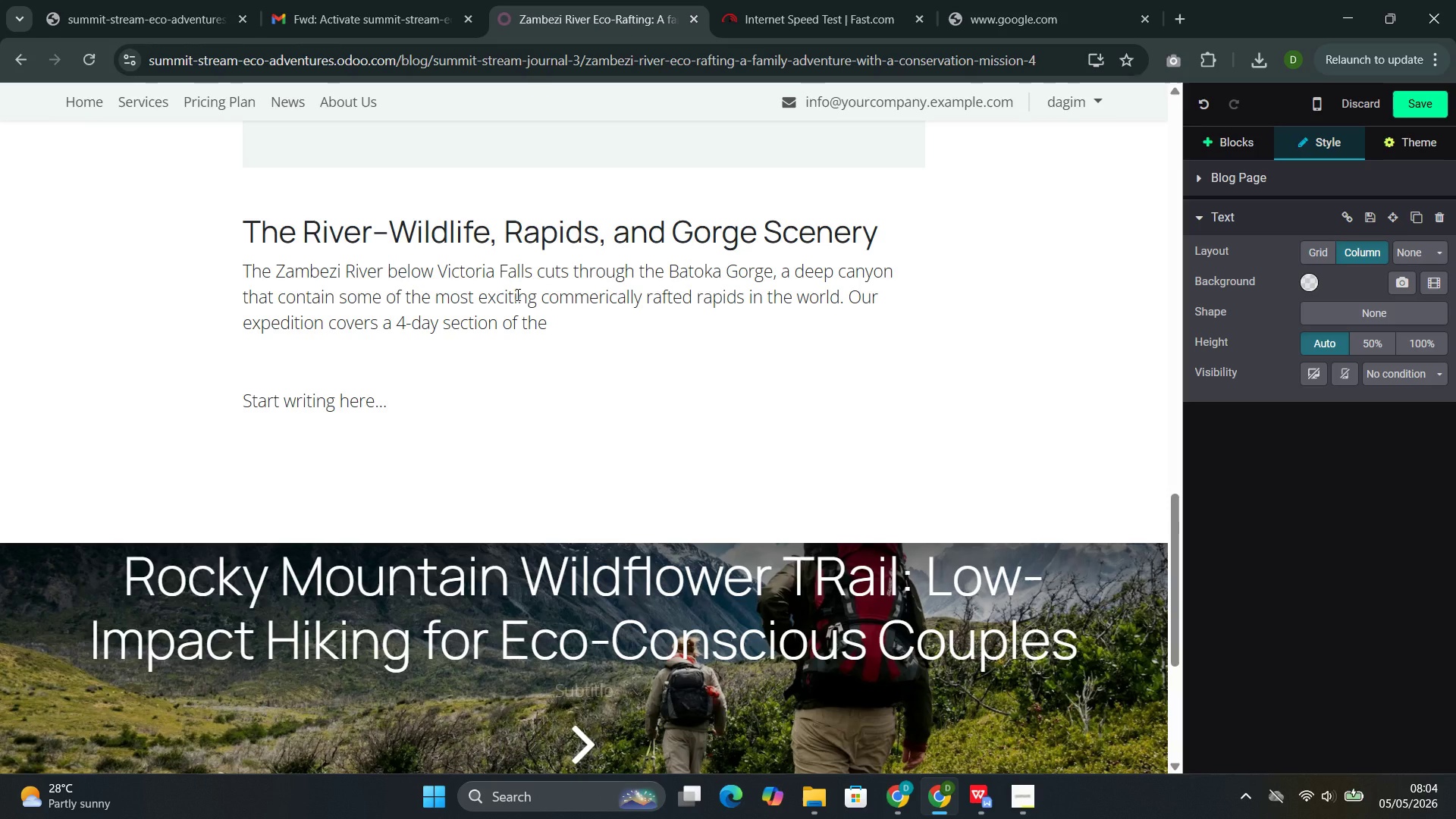 
wait(19.48)
 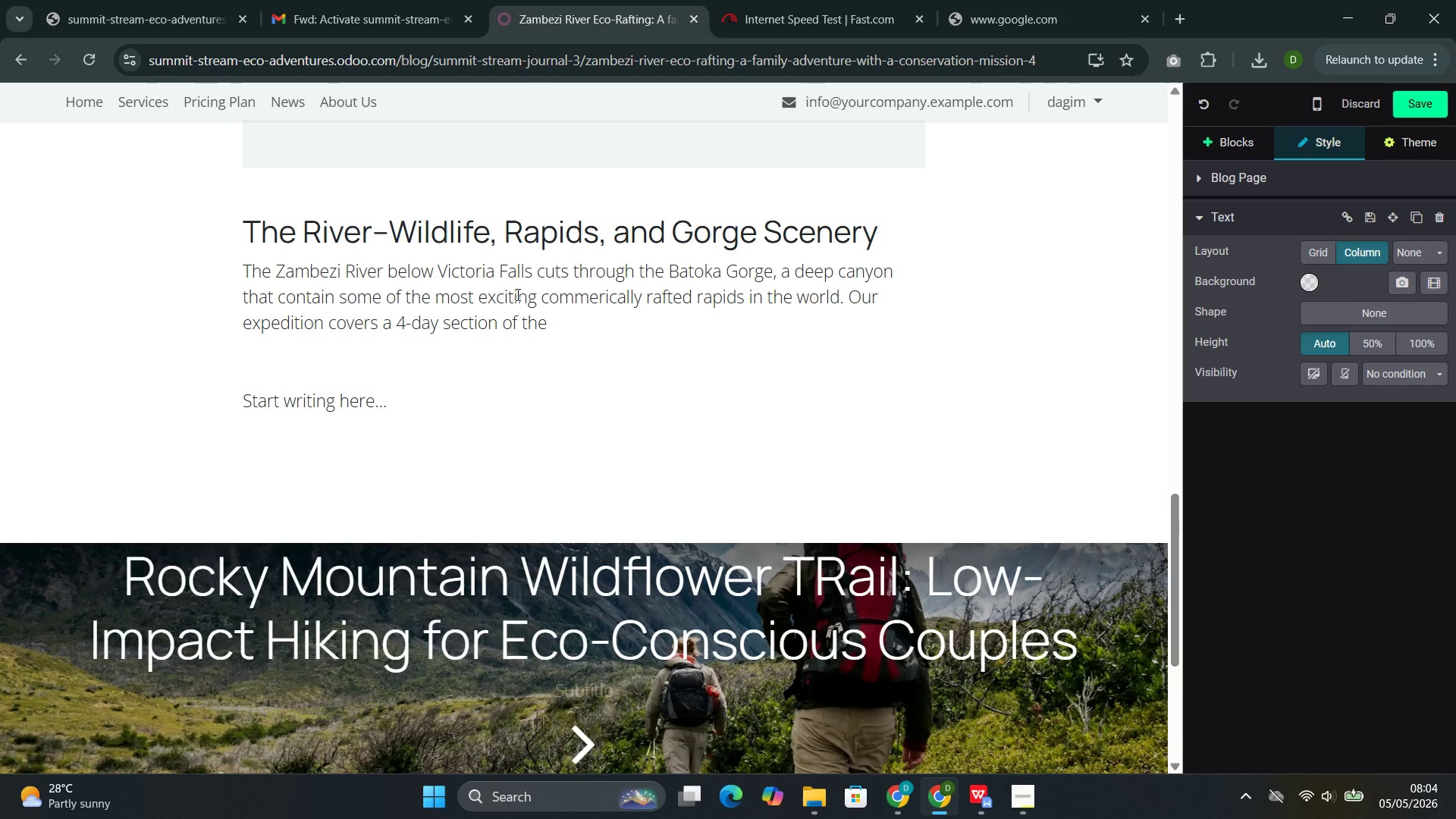 
type(river, campign on sandy beachth)
 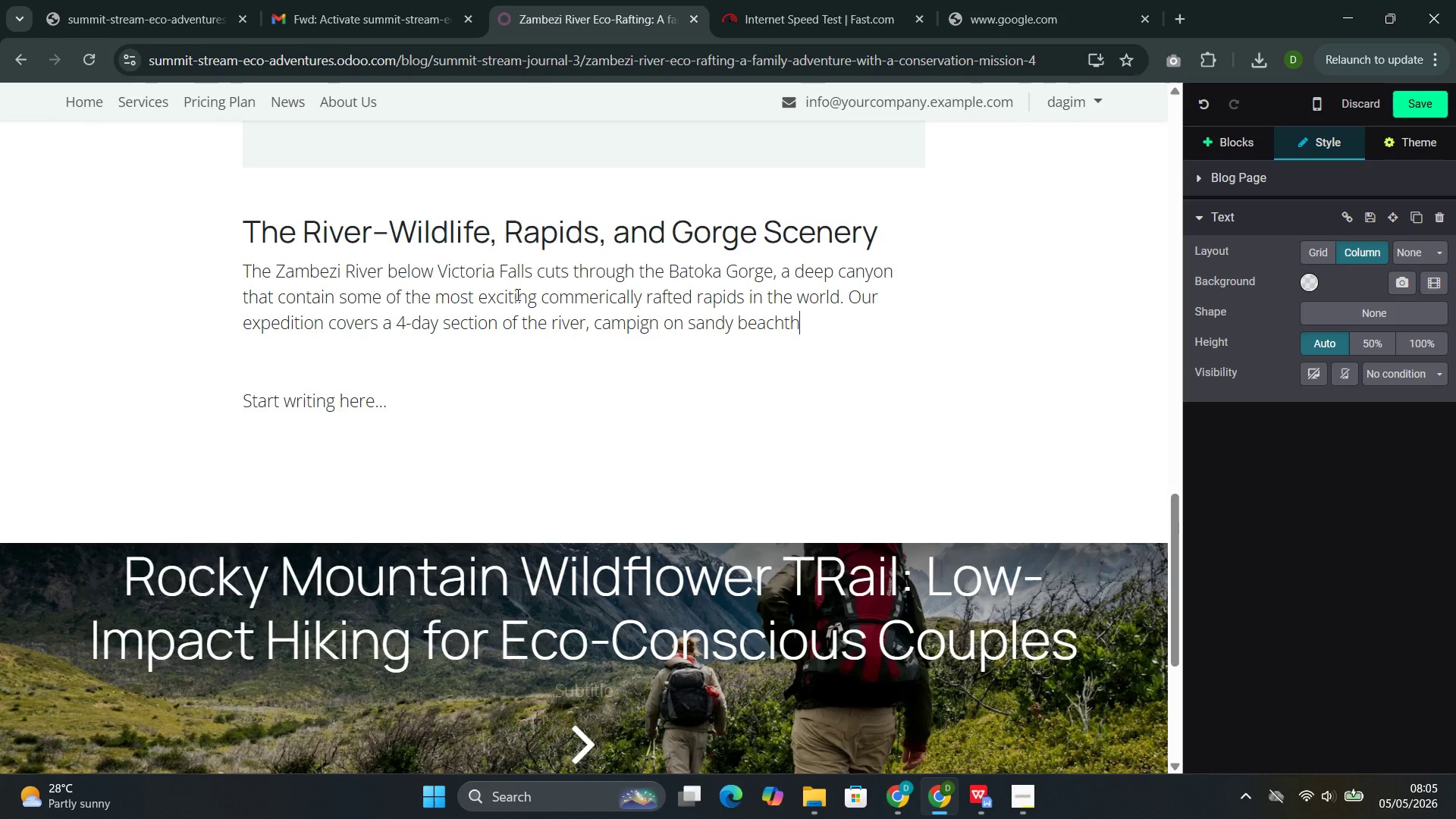 
key(Backspace)
key(Backspace)
type(es beneath the starts and waking to the sounds of hippos in the water.)
 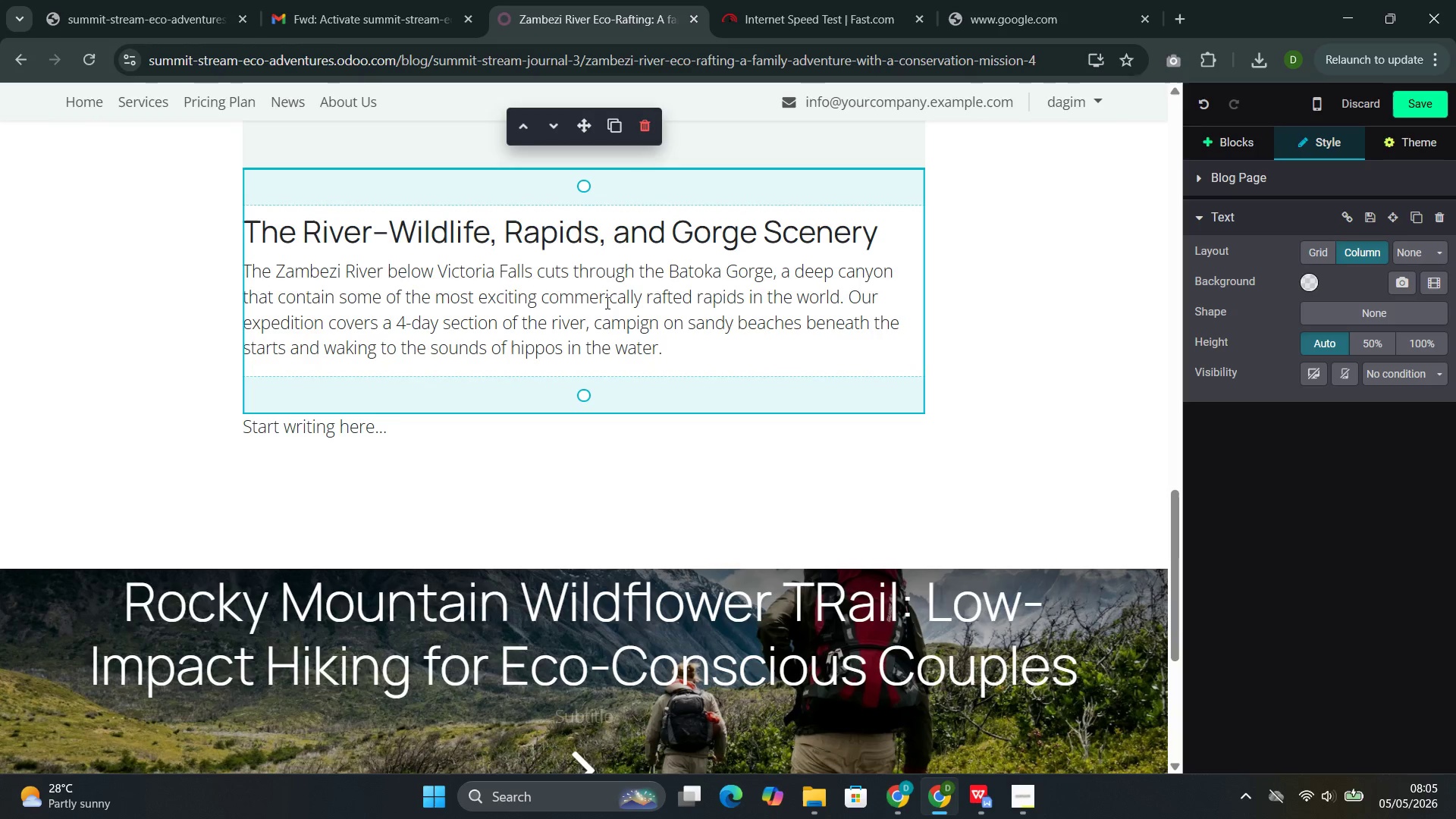 
left_click_drag(start_coordinate=[676, 353], to_coordinate=[239, 271])
 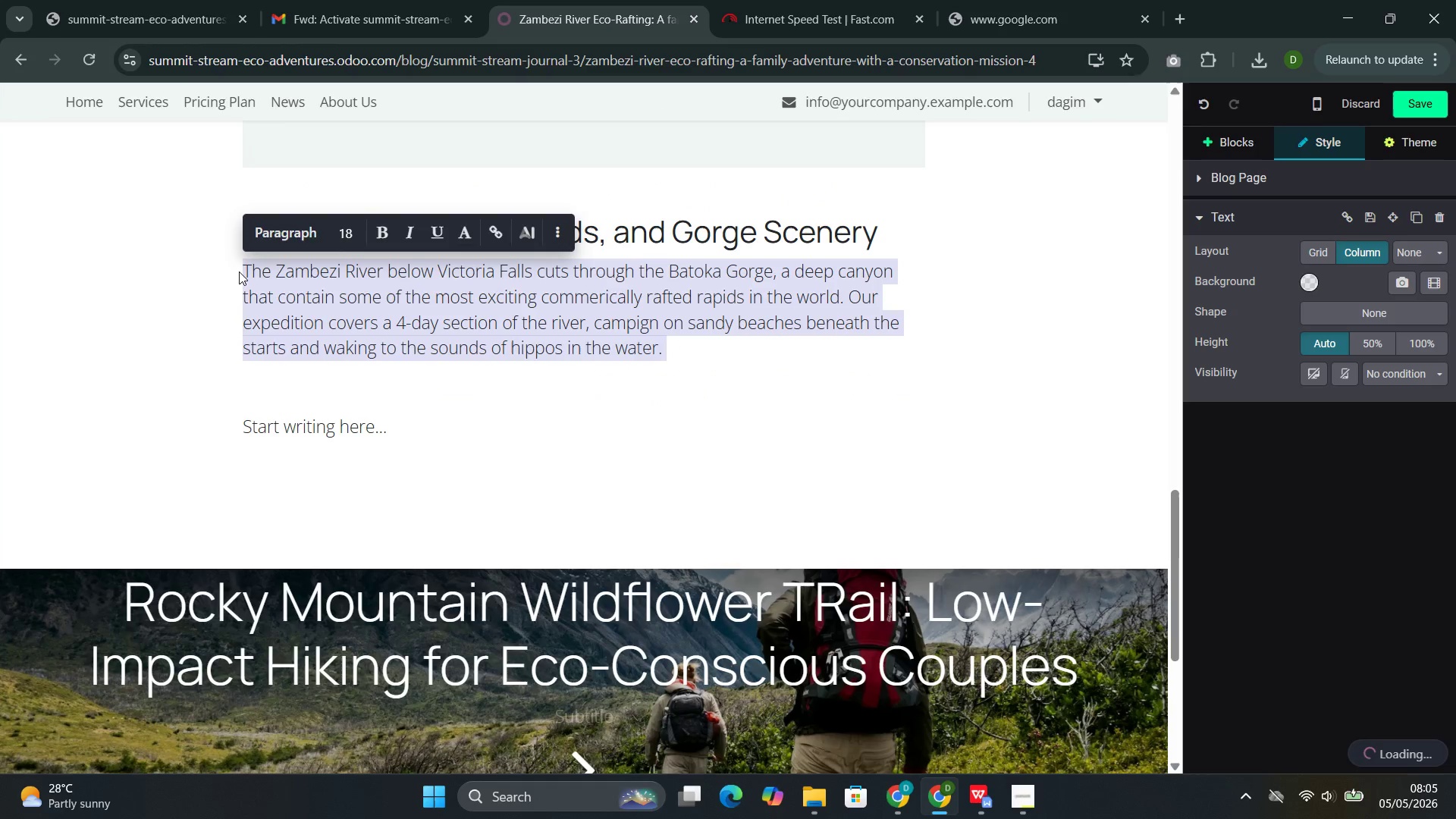 
key(Control+X)
 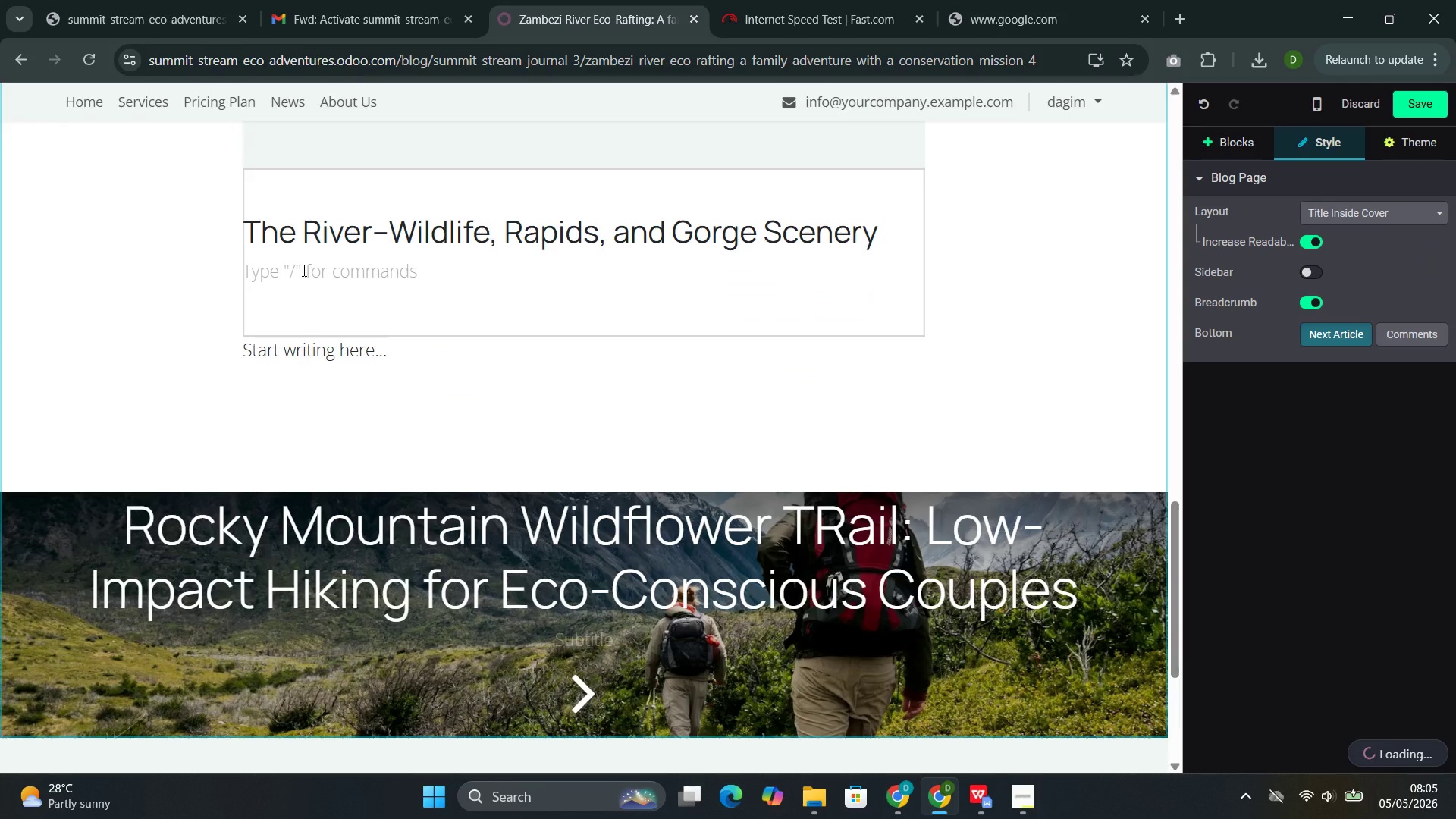 
left_click([303, 271])
 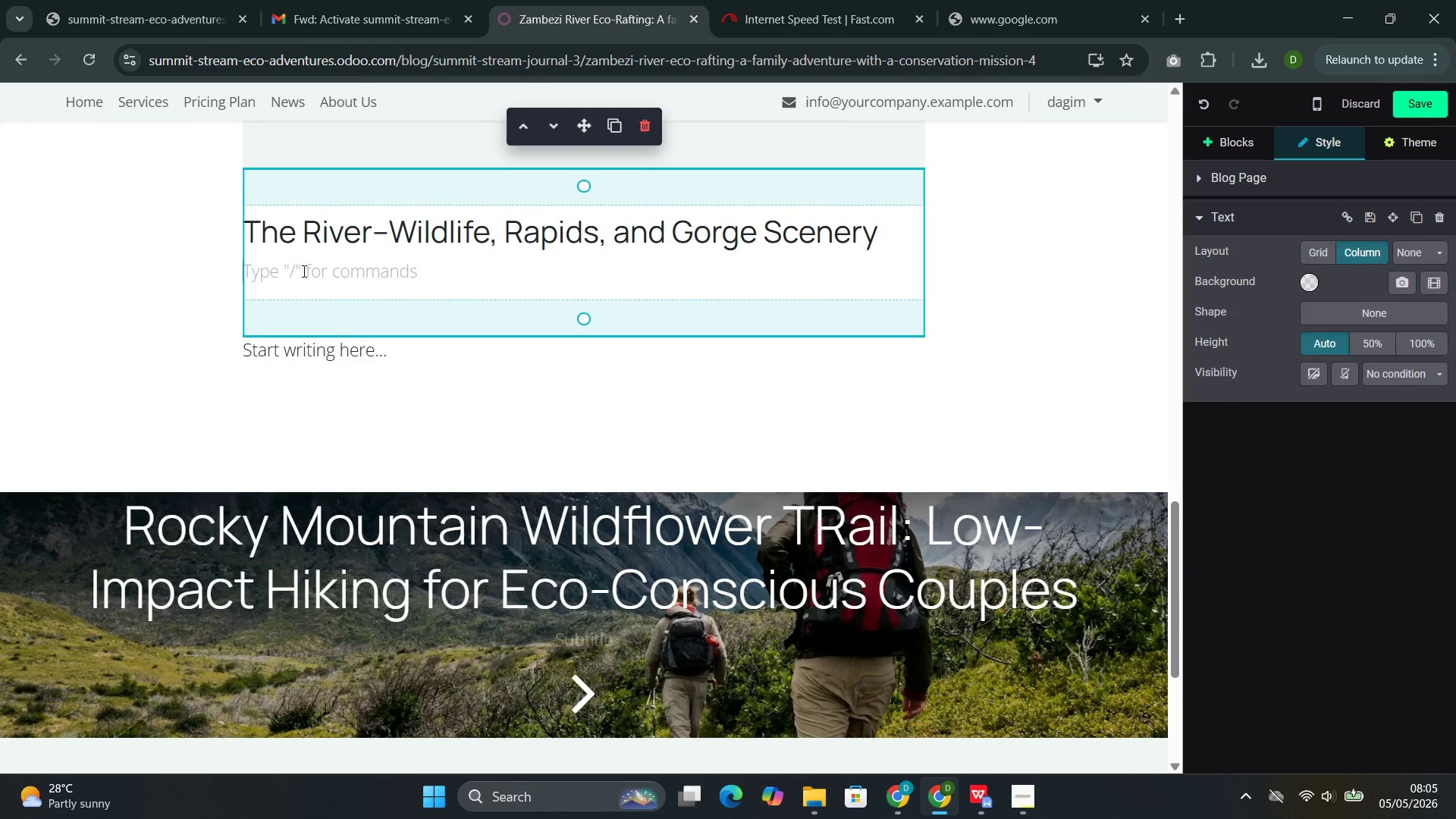 
key(Slash)
 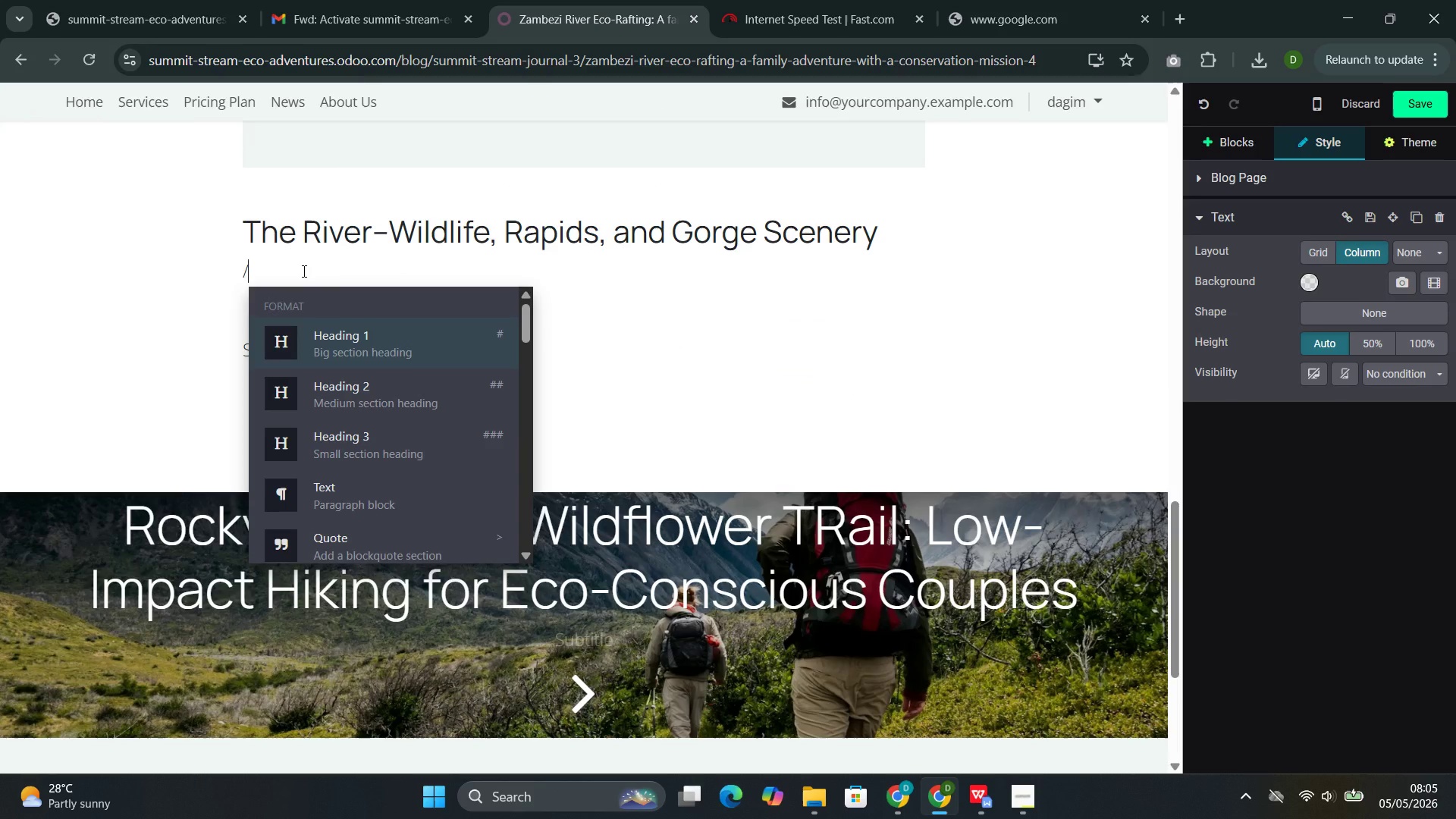 
key(2)
 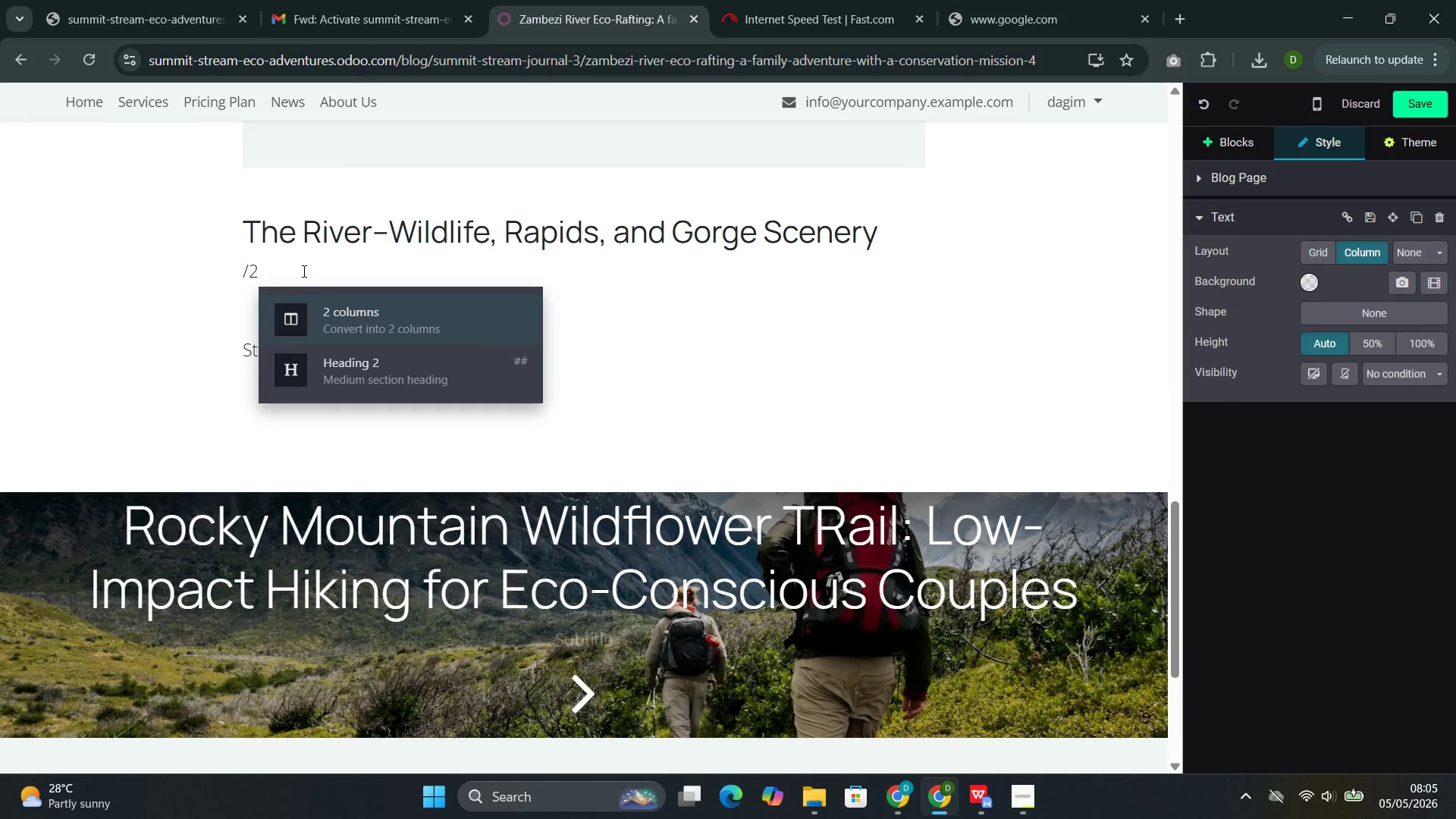 
key(Enter)
 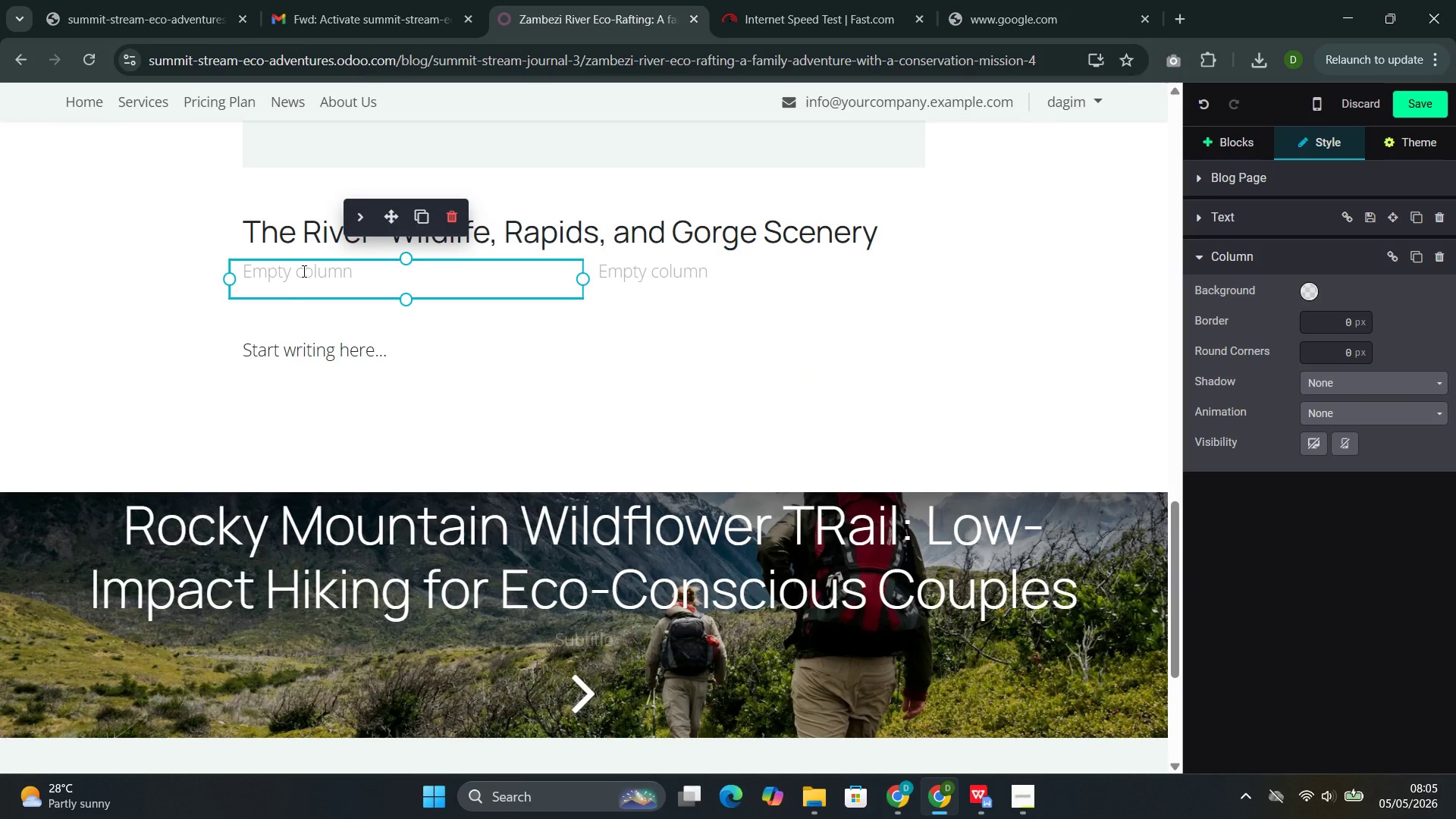 
key(Control+V)
 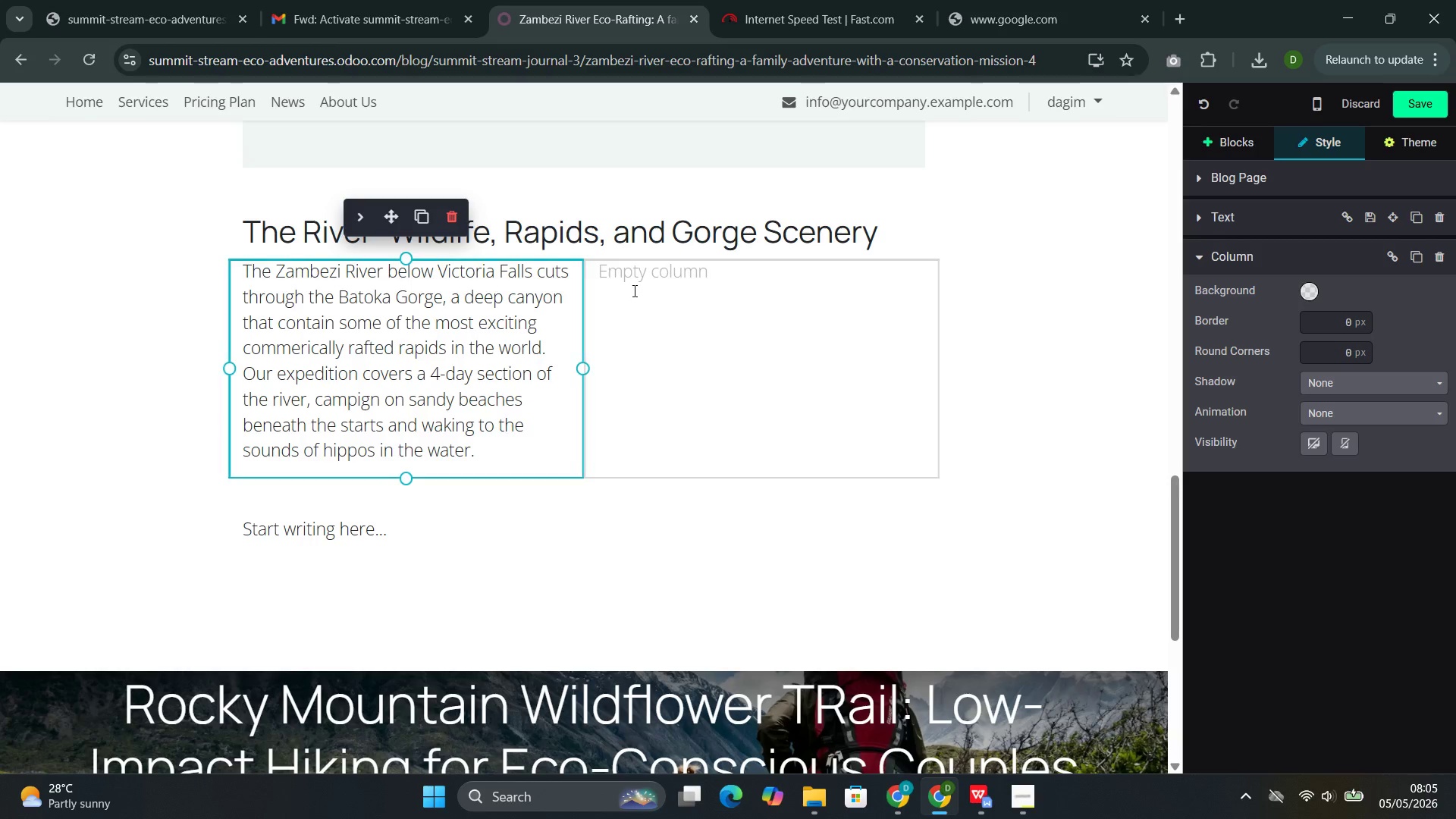 
left_click([633, 290])
 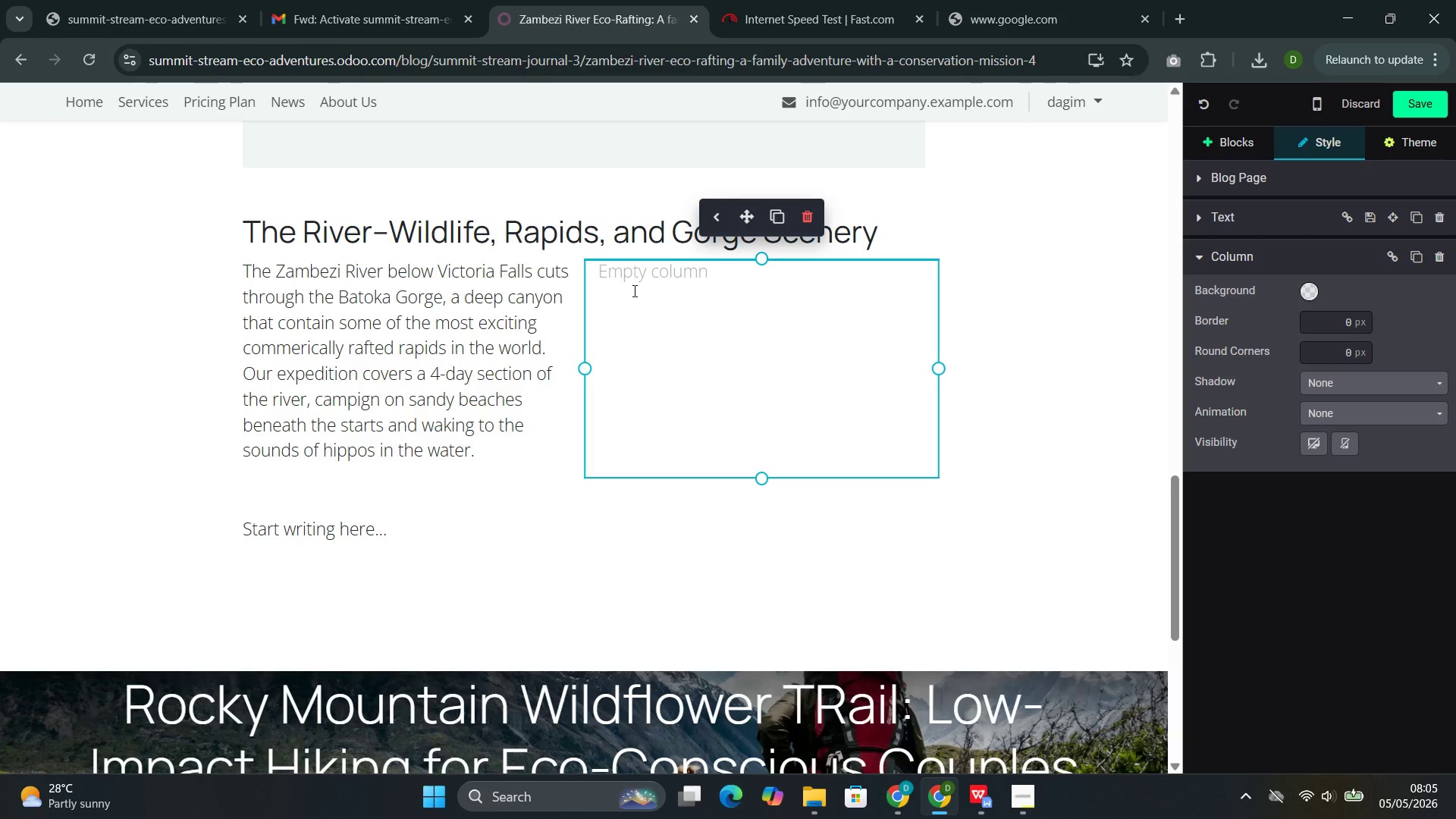 
type(Rapids )
 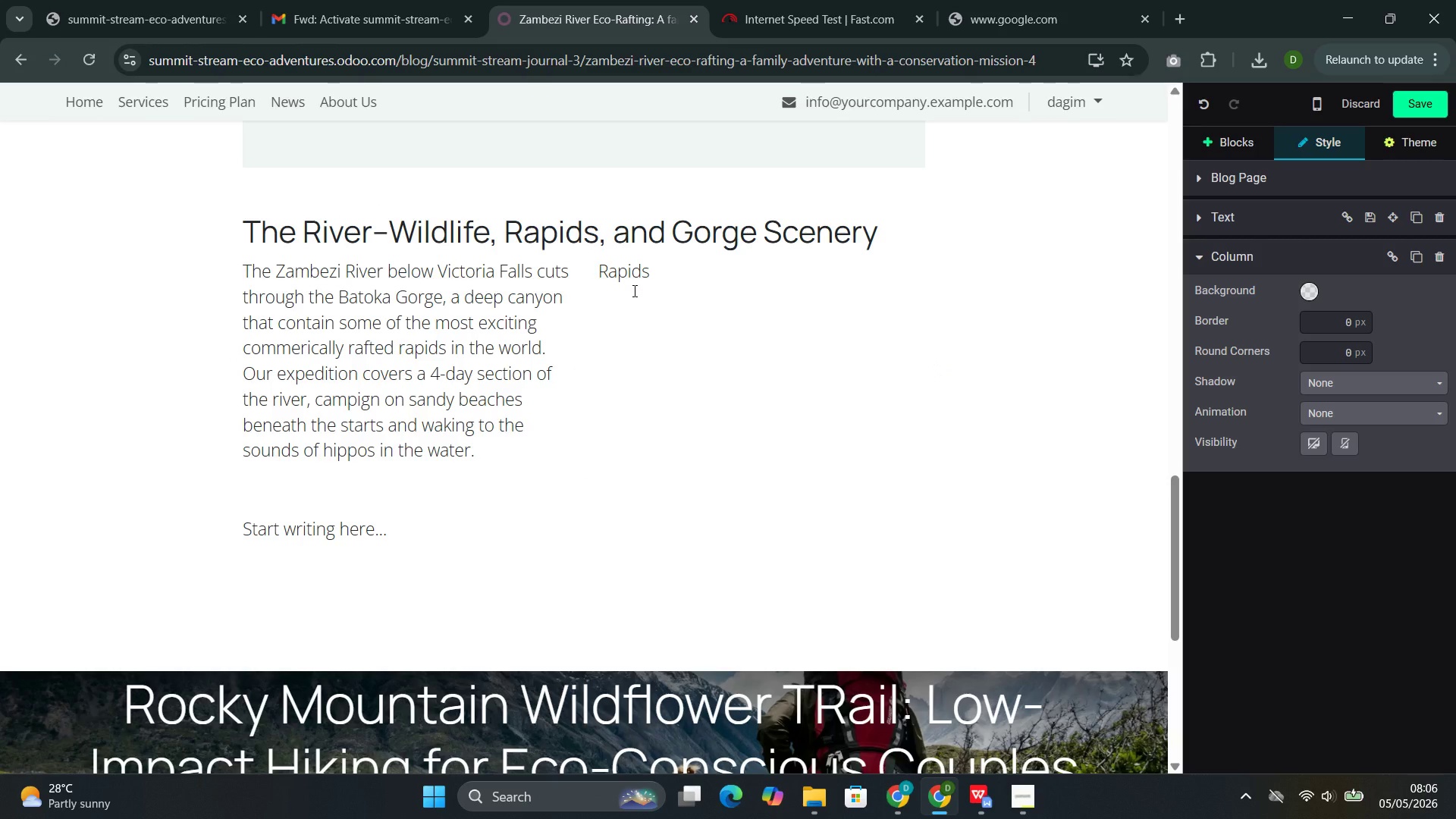 
type(R)
key(Backspace)
type(range from class)
 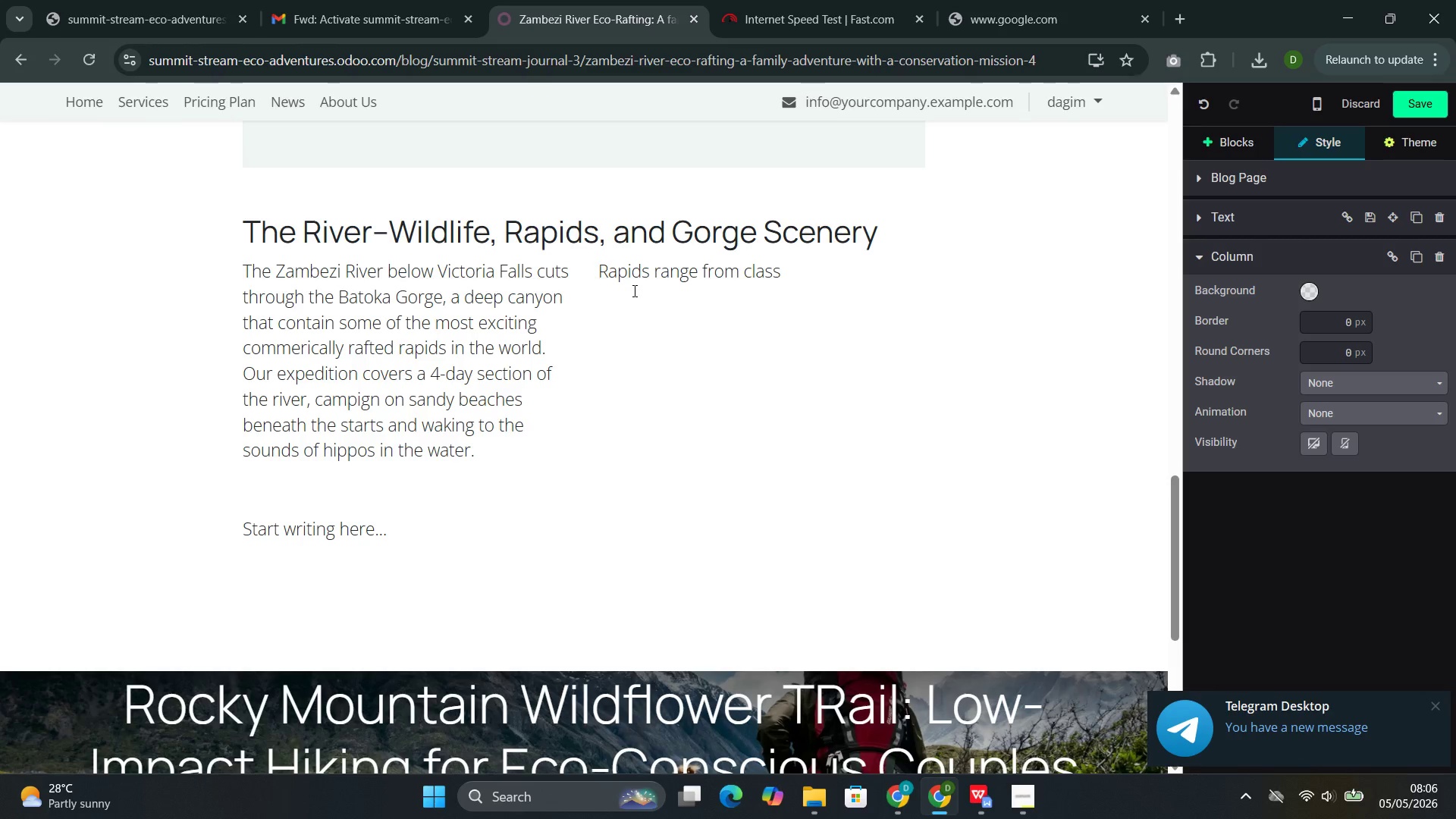 
key(ArrowLeft)
 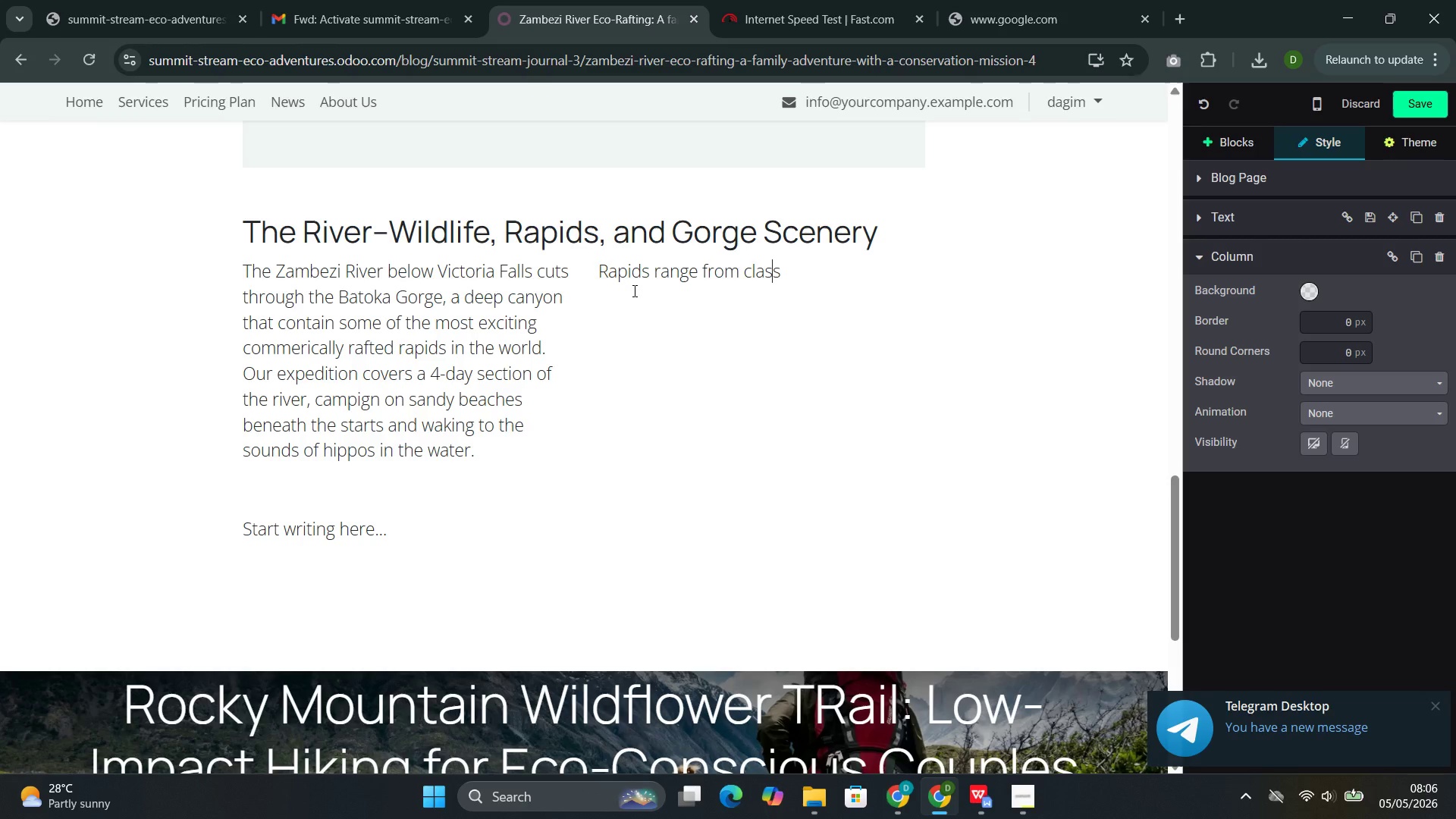 
key(ArrowLeft)
 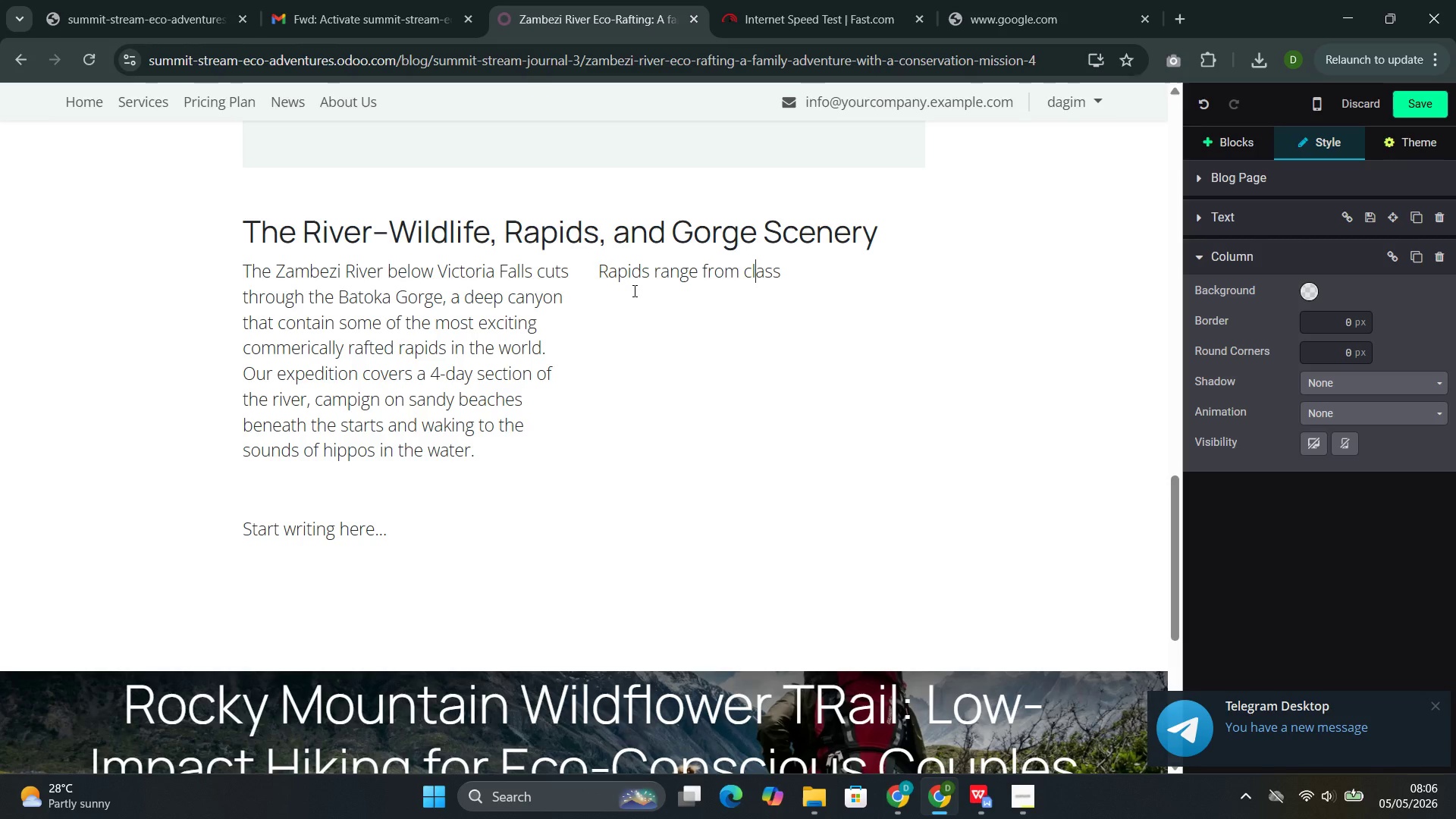 
key(ArrowLeft)
 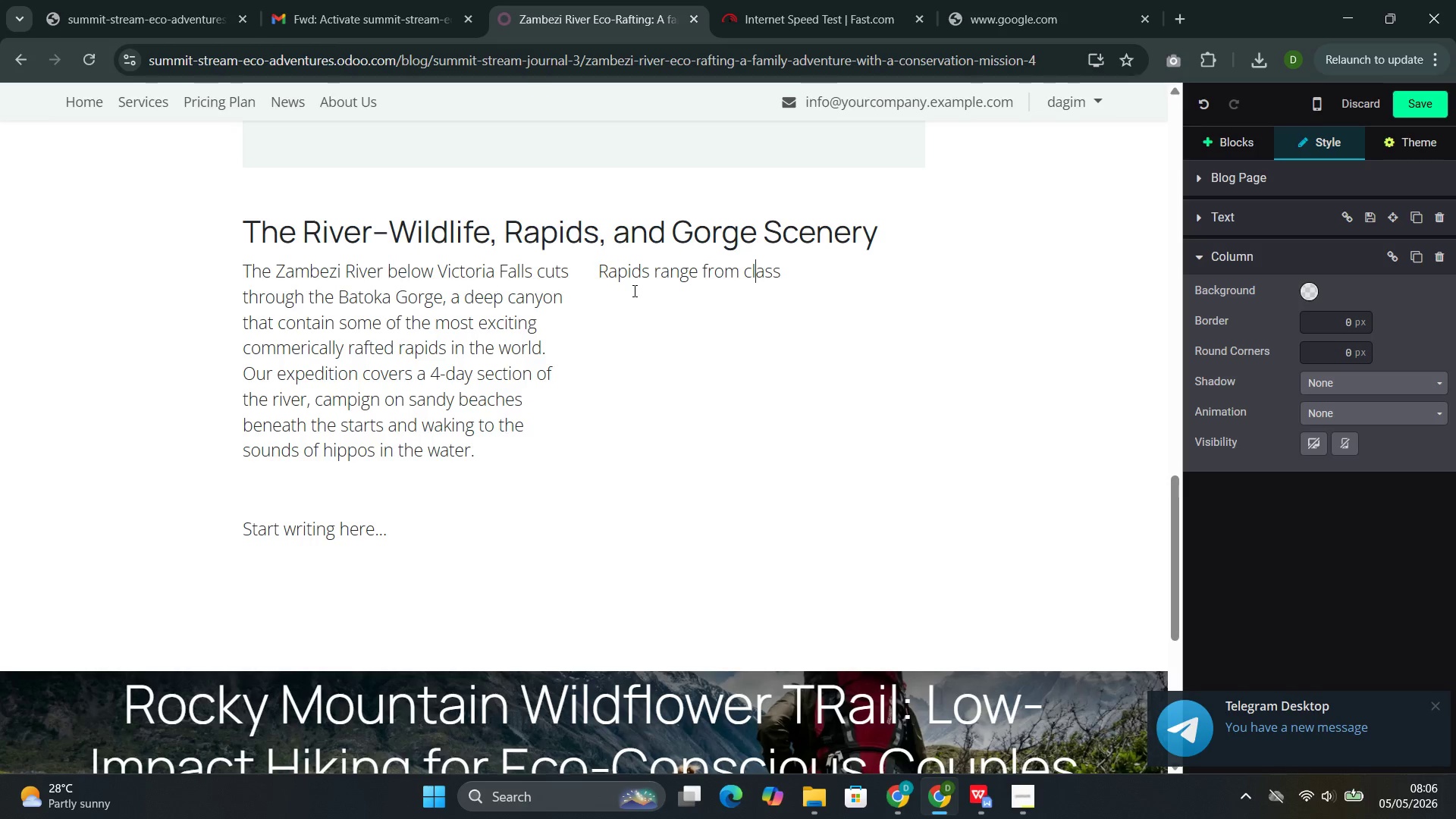 
key(ArrowLeft)
 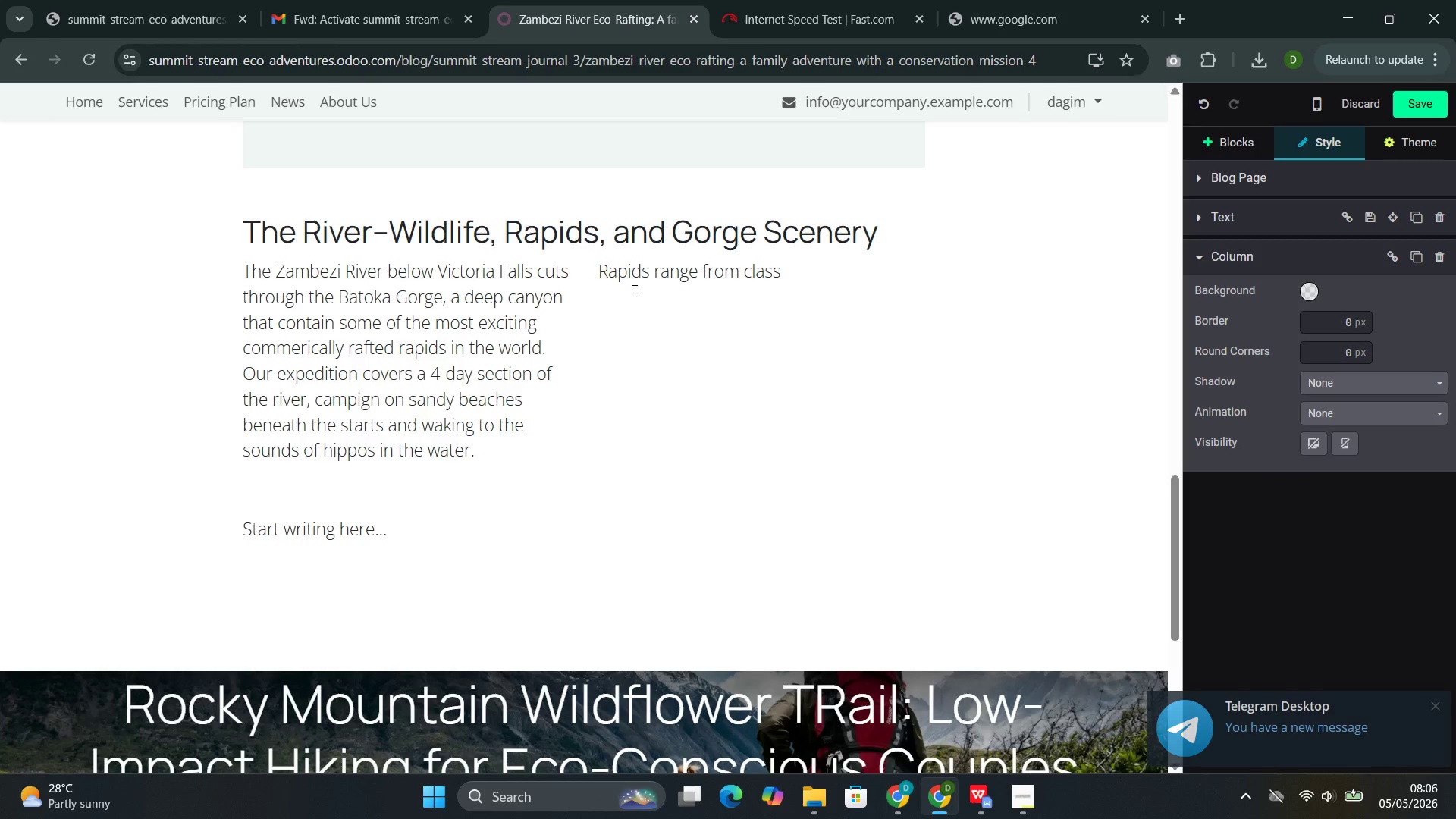 
key(Backspace)
 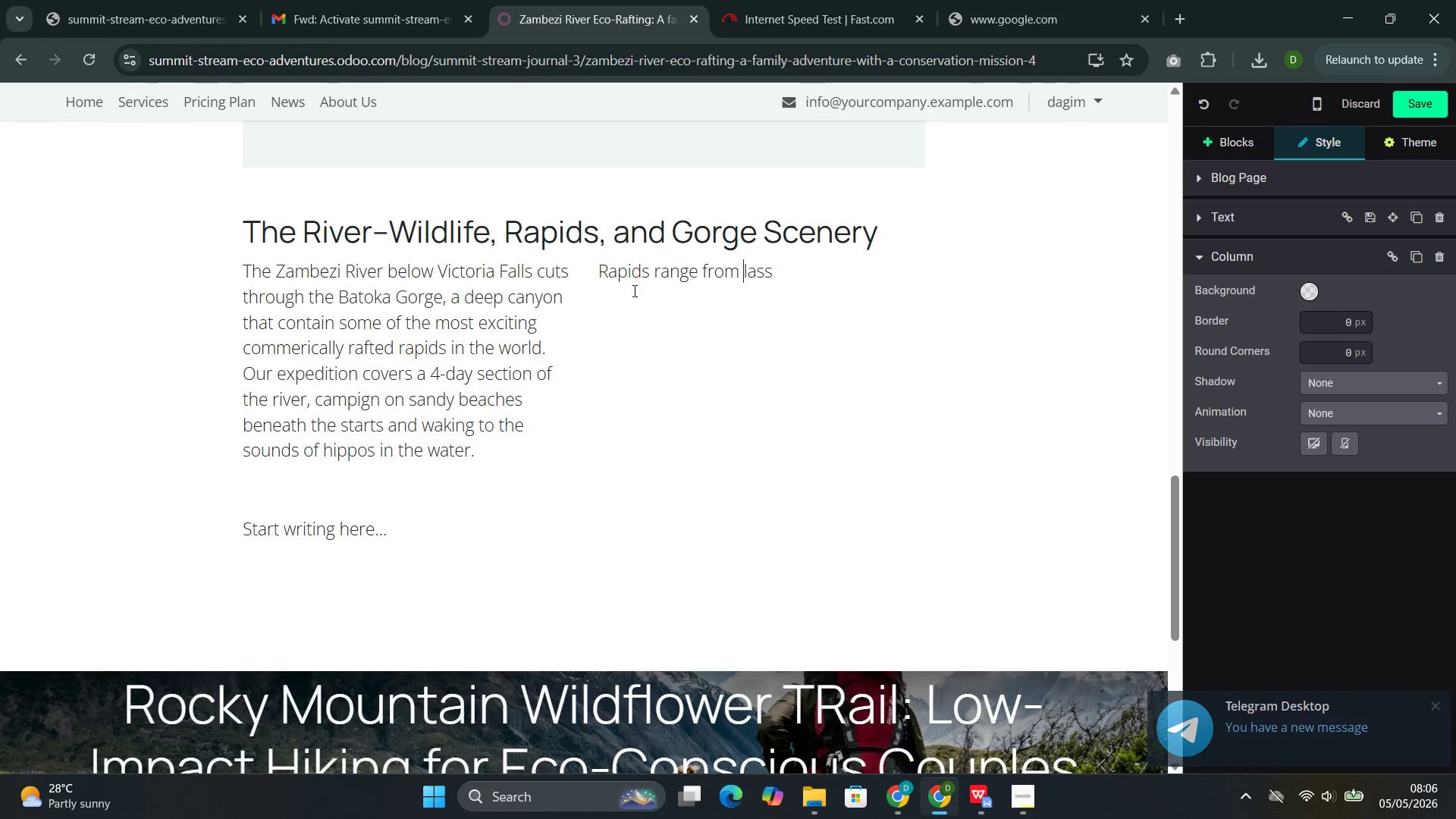 
key(Shift+C)
 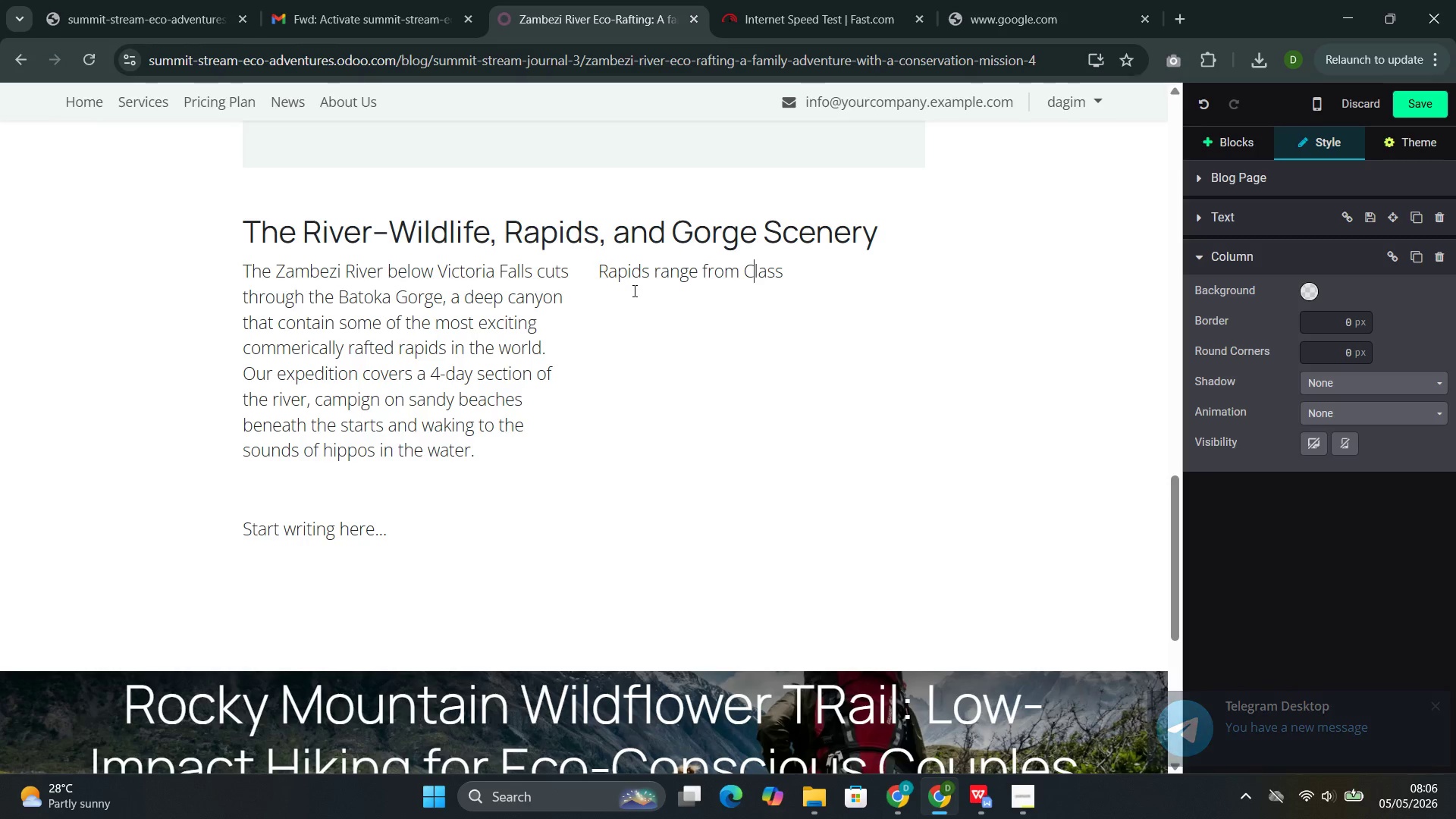 
key(ArrowRight)
 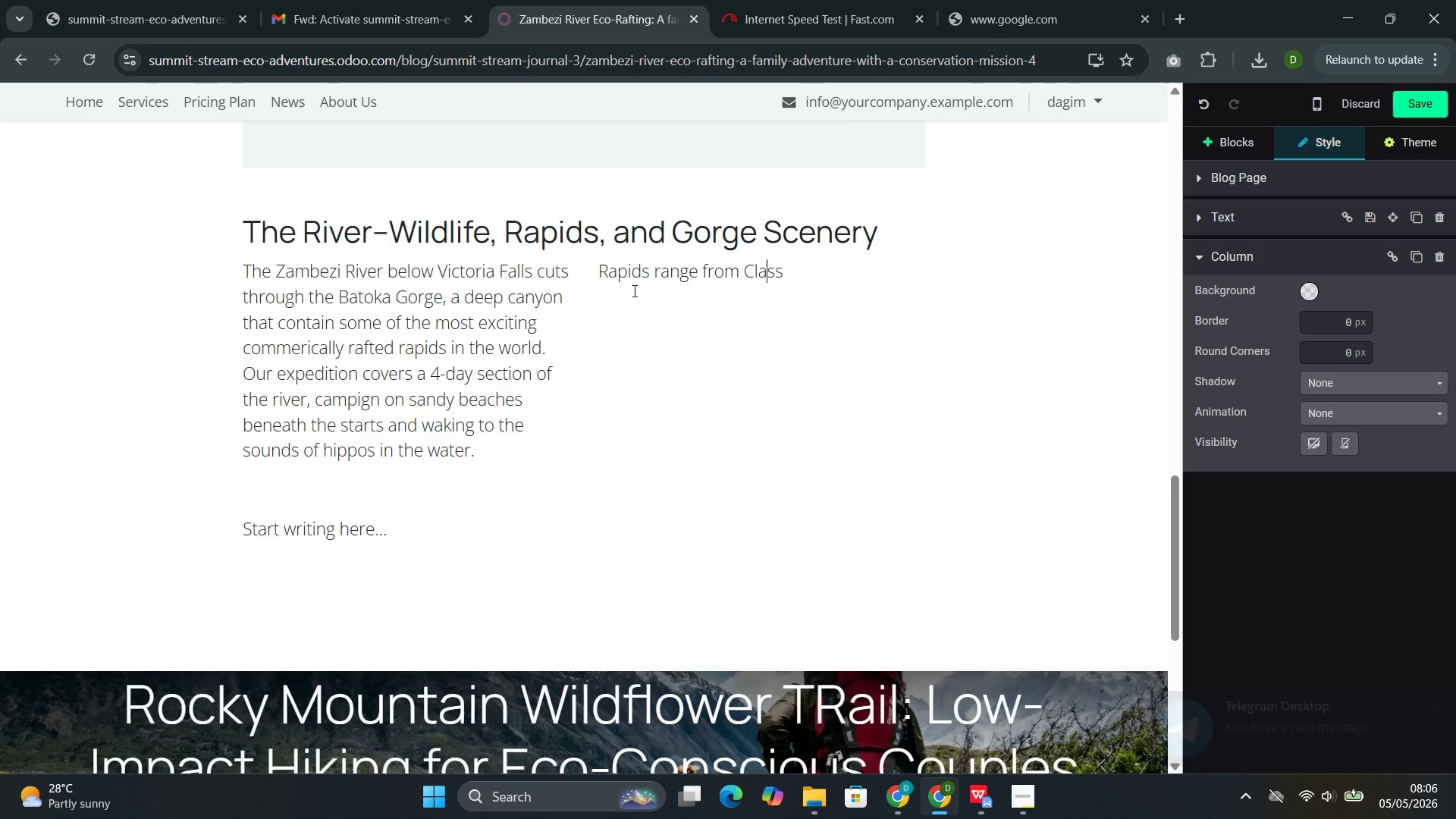 
key(ArrowRight)
 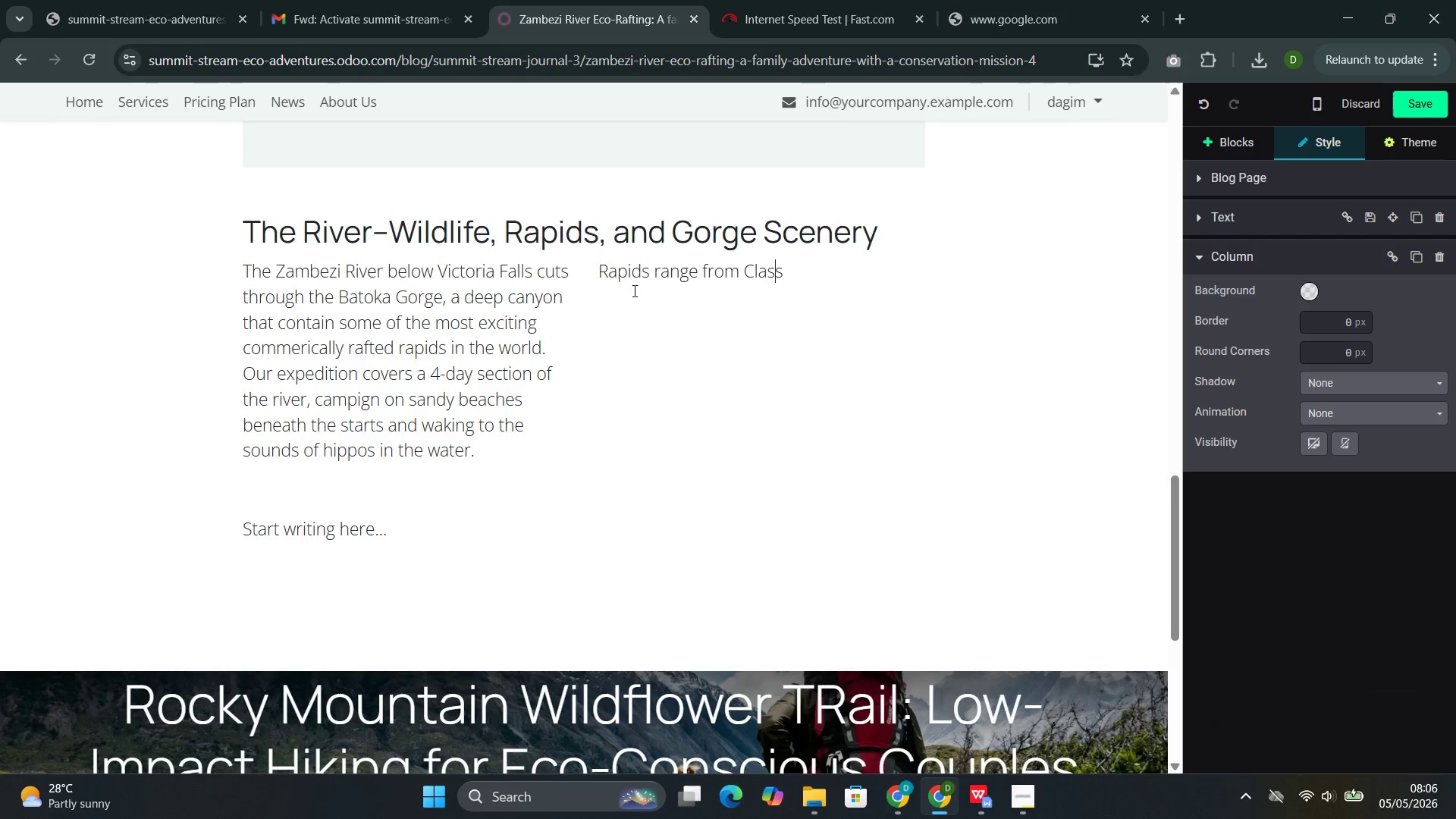 
key(ArrowRight)
 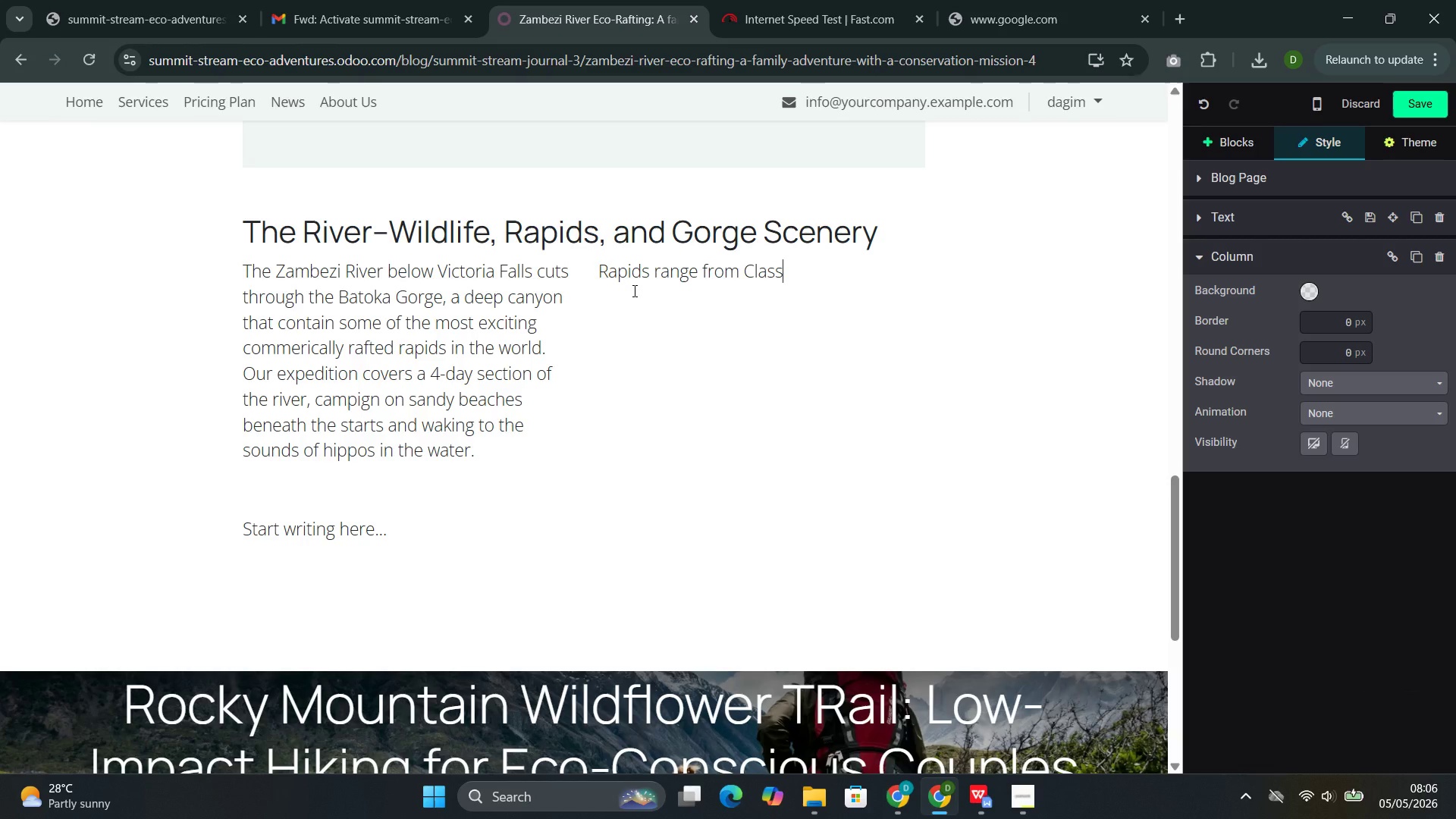 
key(ArrowRight)
 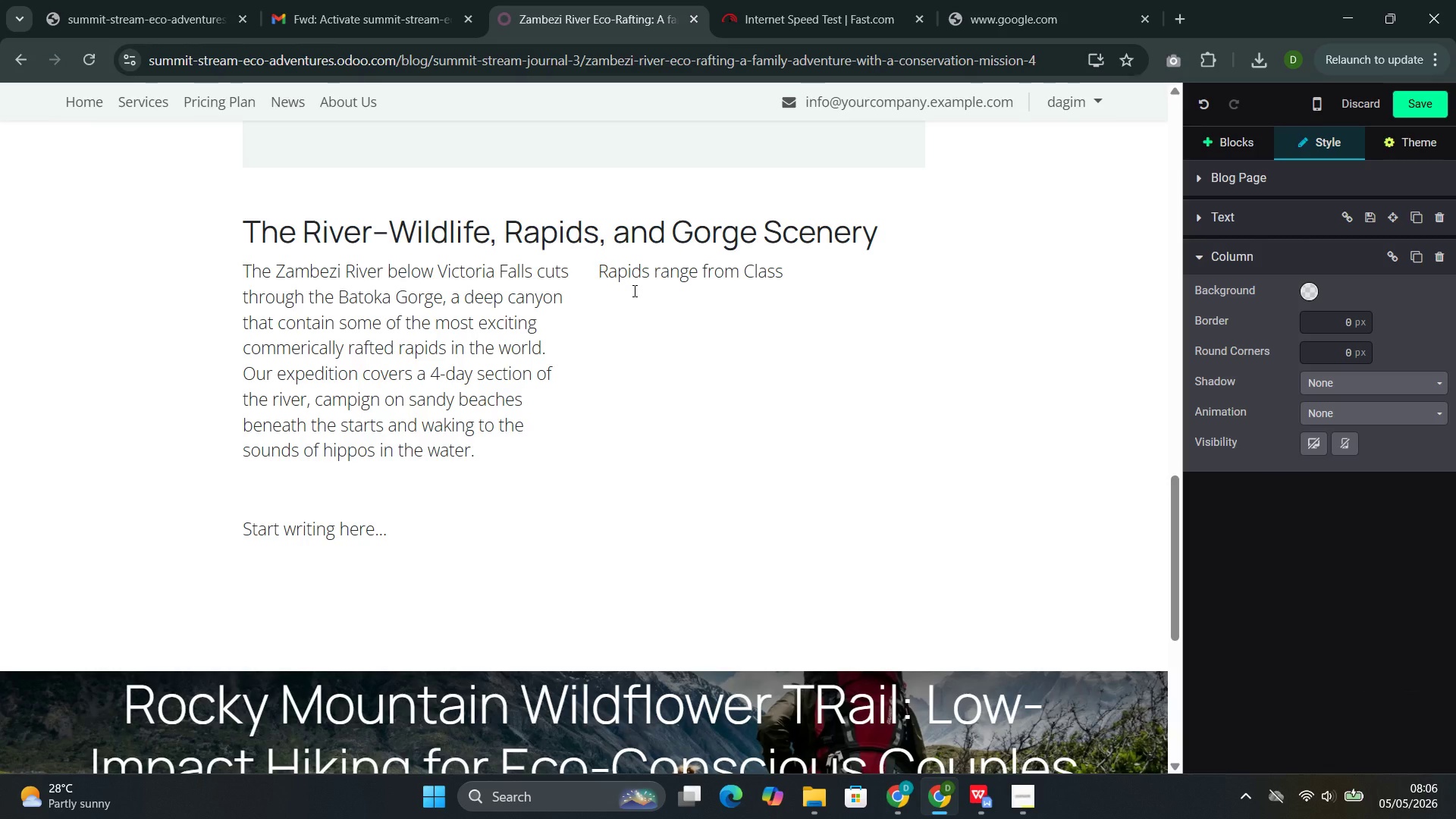 
type( III to Class Iv)
key(Backspace)
key(Backspace)
type(V)
 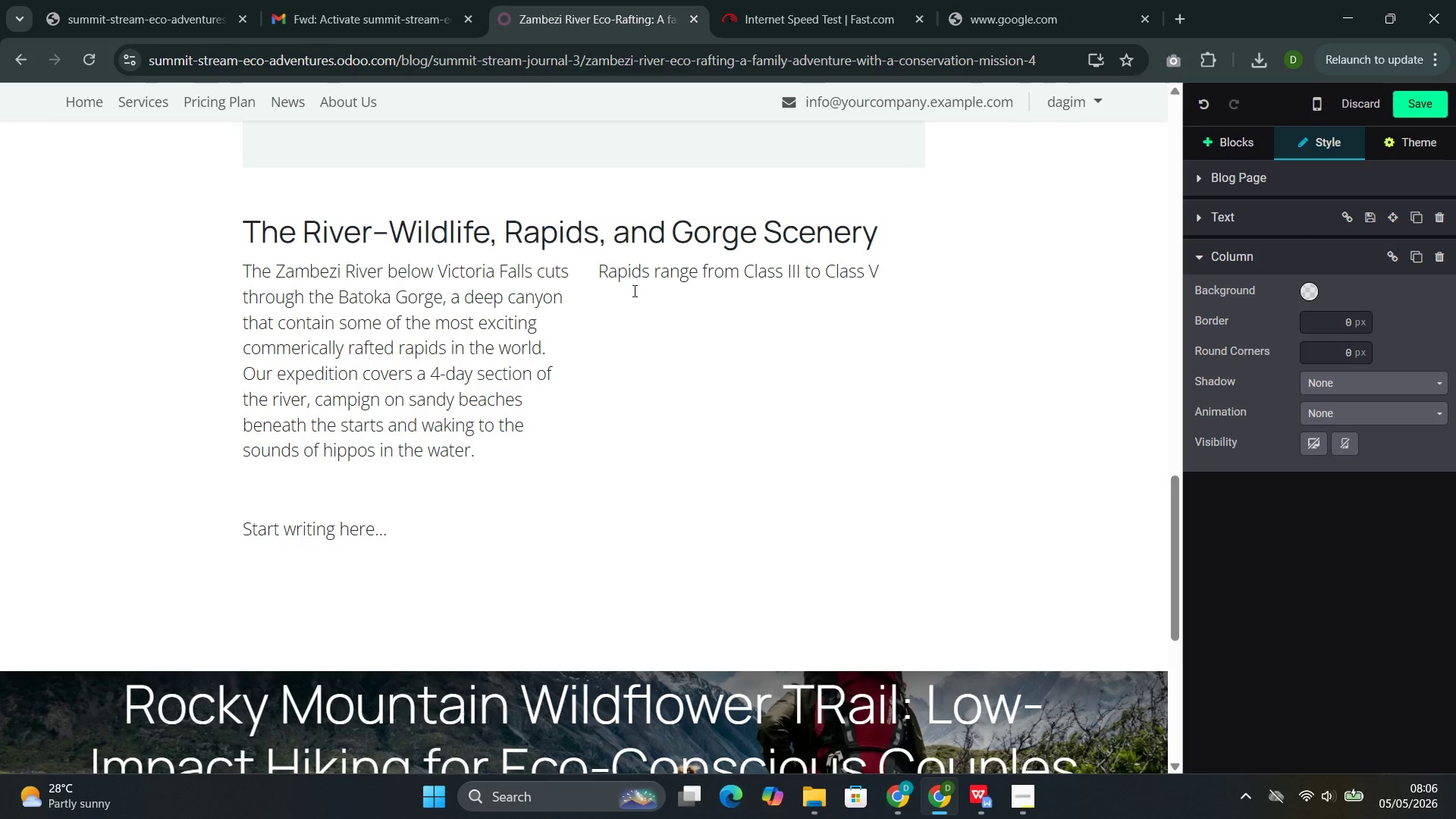 
left_click([976, 714])
 